 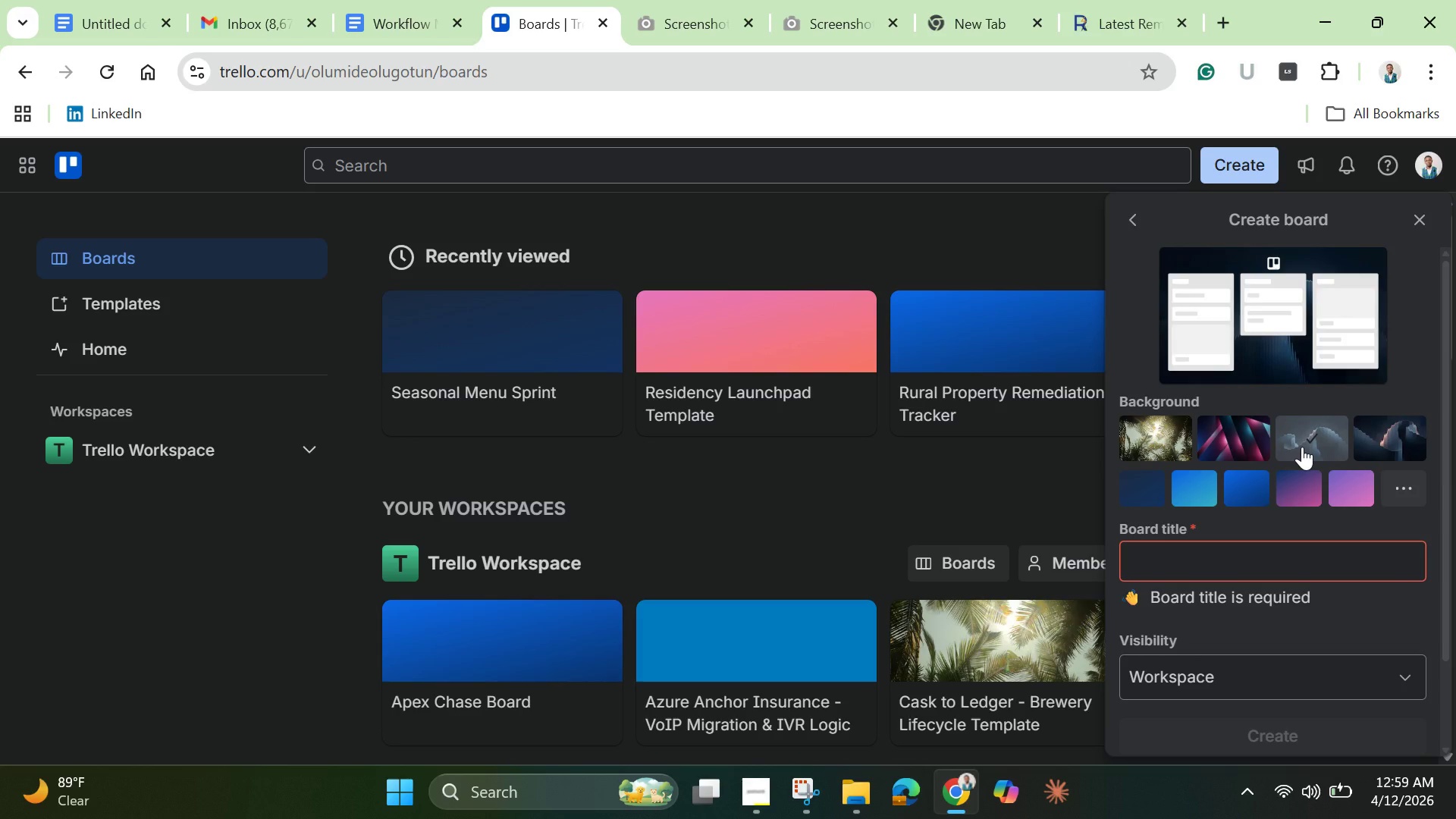 
left_click([1219, 548])
 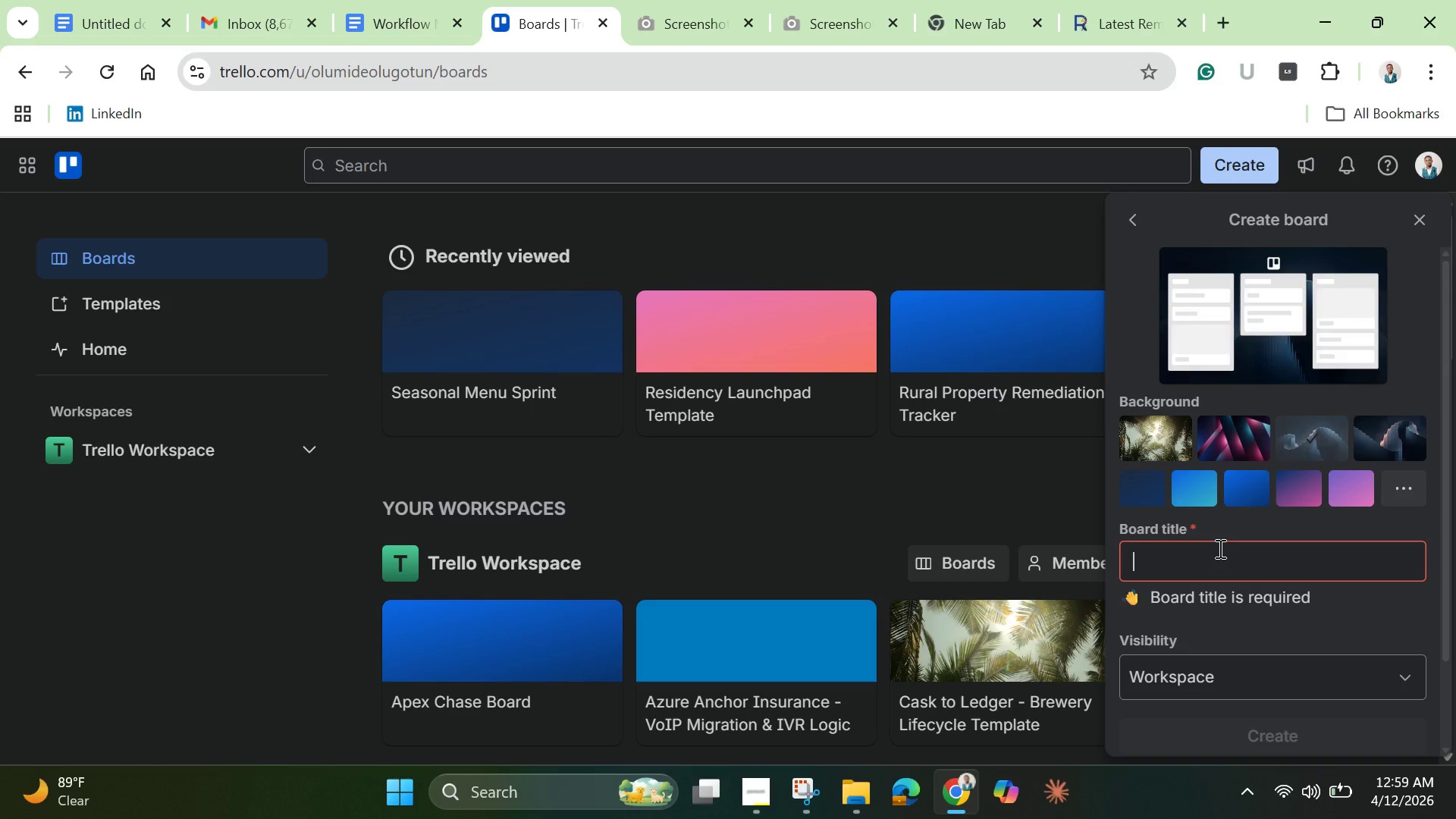 
type(Silverl)
key(Backspace)
type(Leaf )
 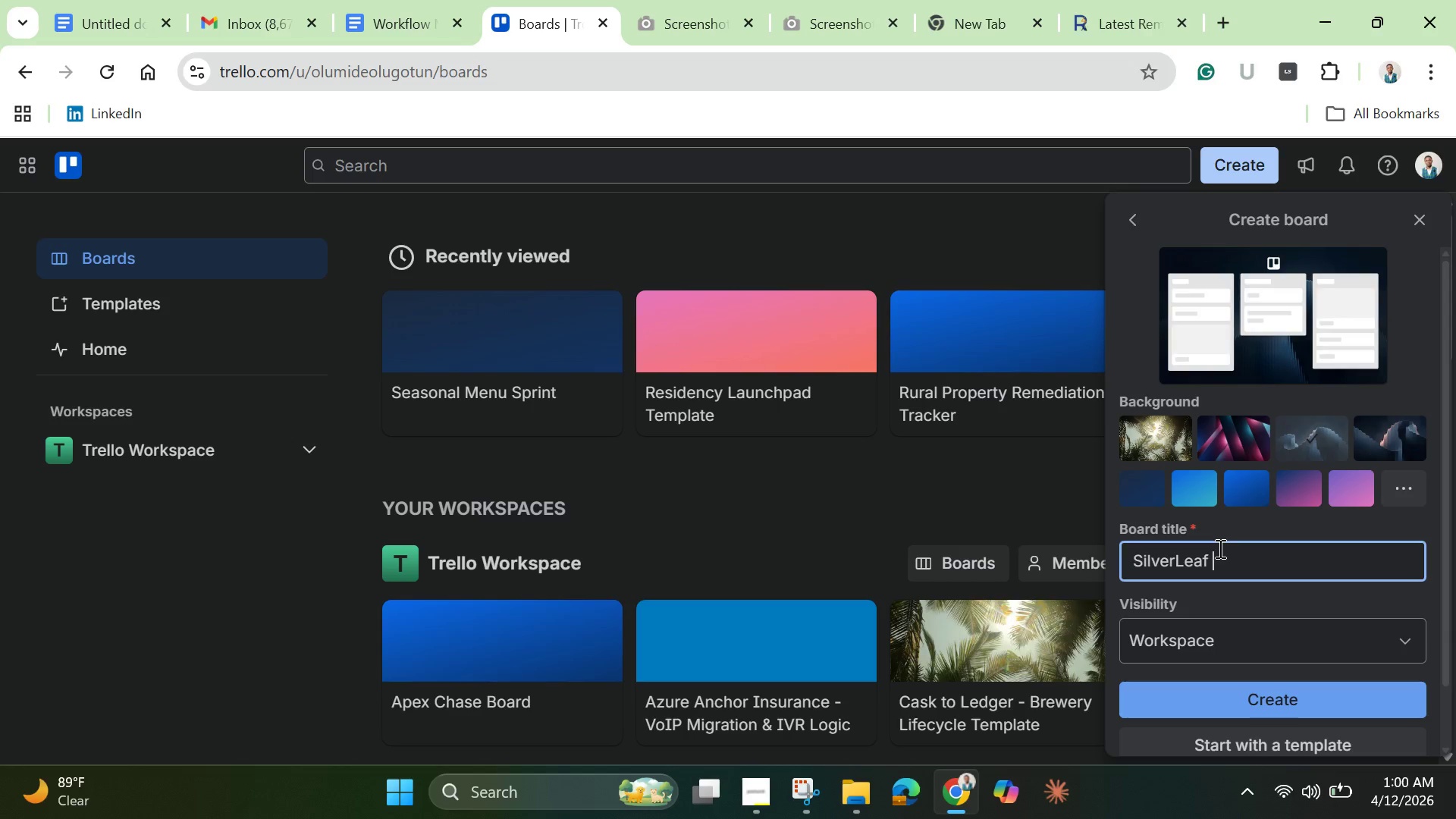 
wait(5.98)
 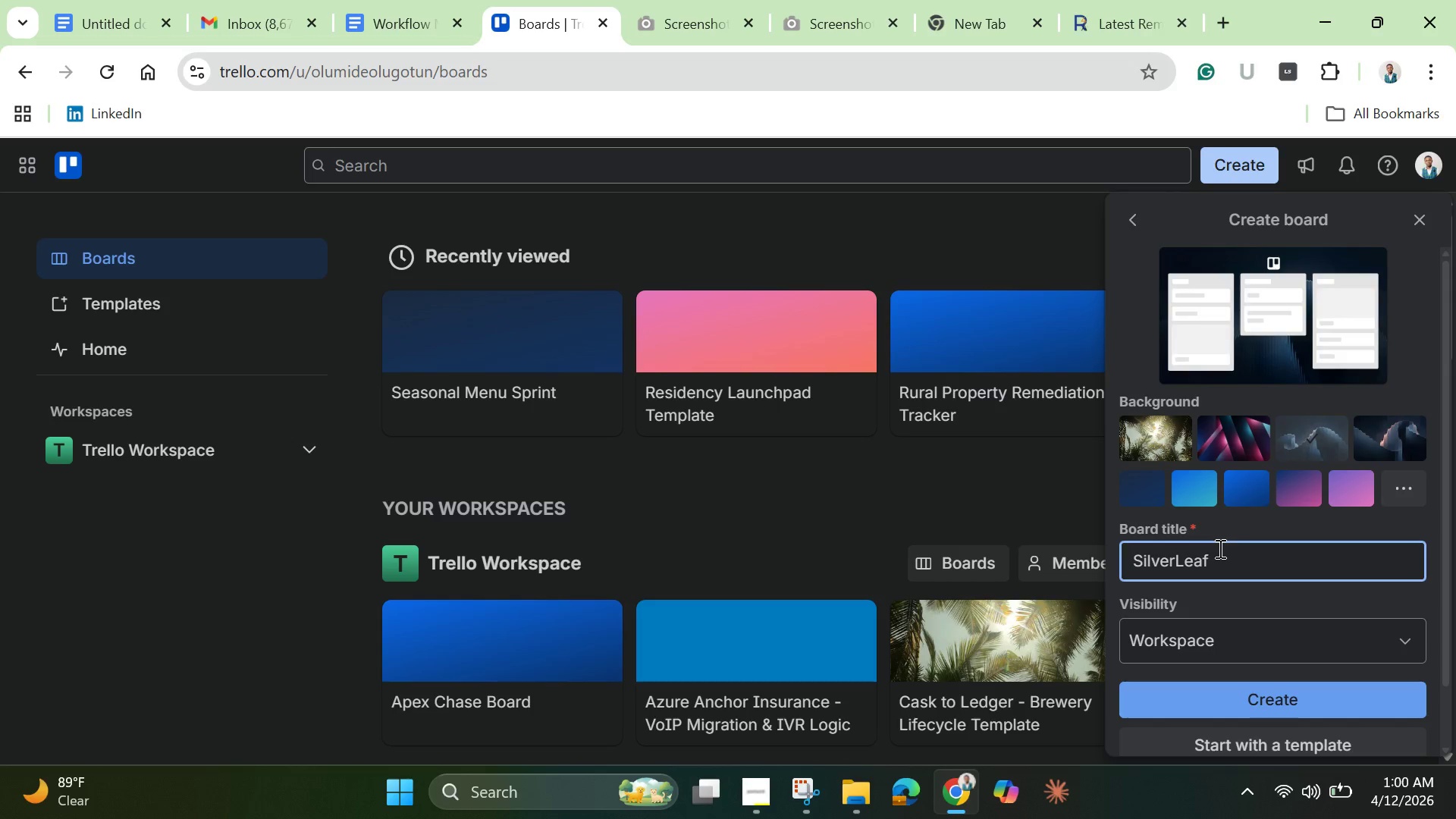 
type(=)
key(Backspace)
type(- Communication INTA)
key(Backspace)
key(Backspace)
key(Backspace)
type(ntake)
 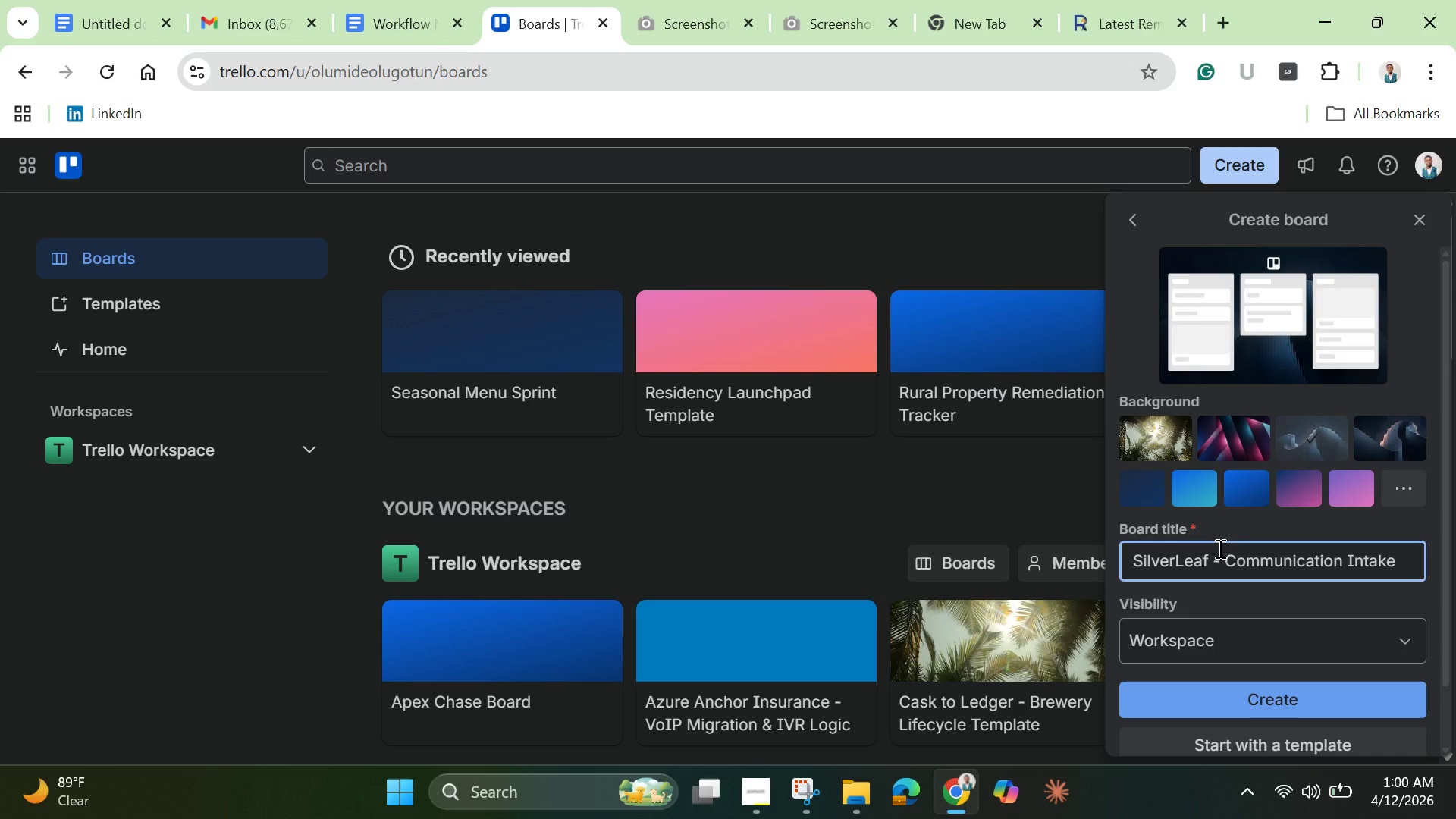 
wait(8.86)
 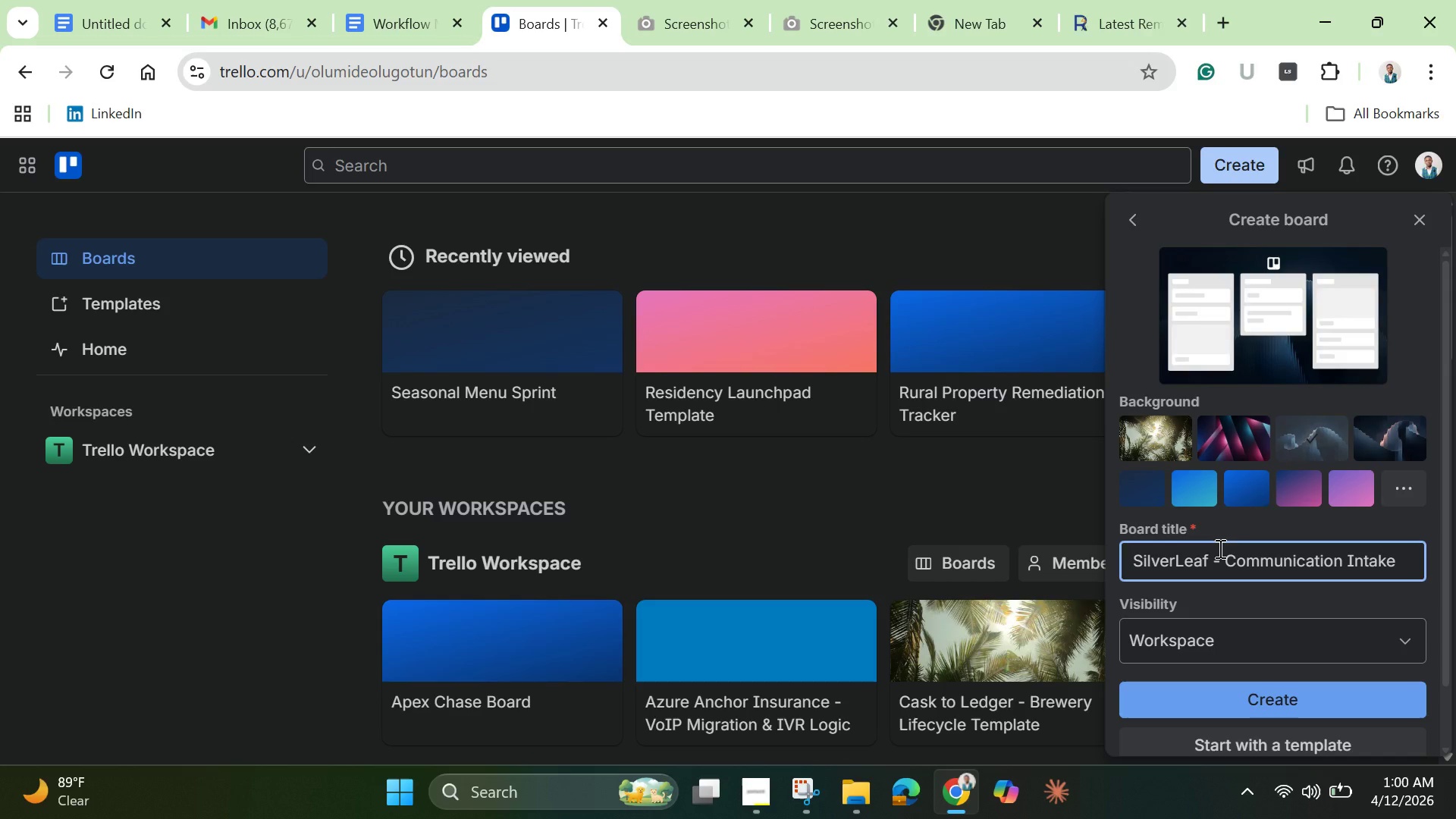 
left_click([1381, 634])
 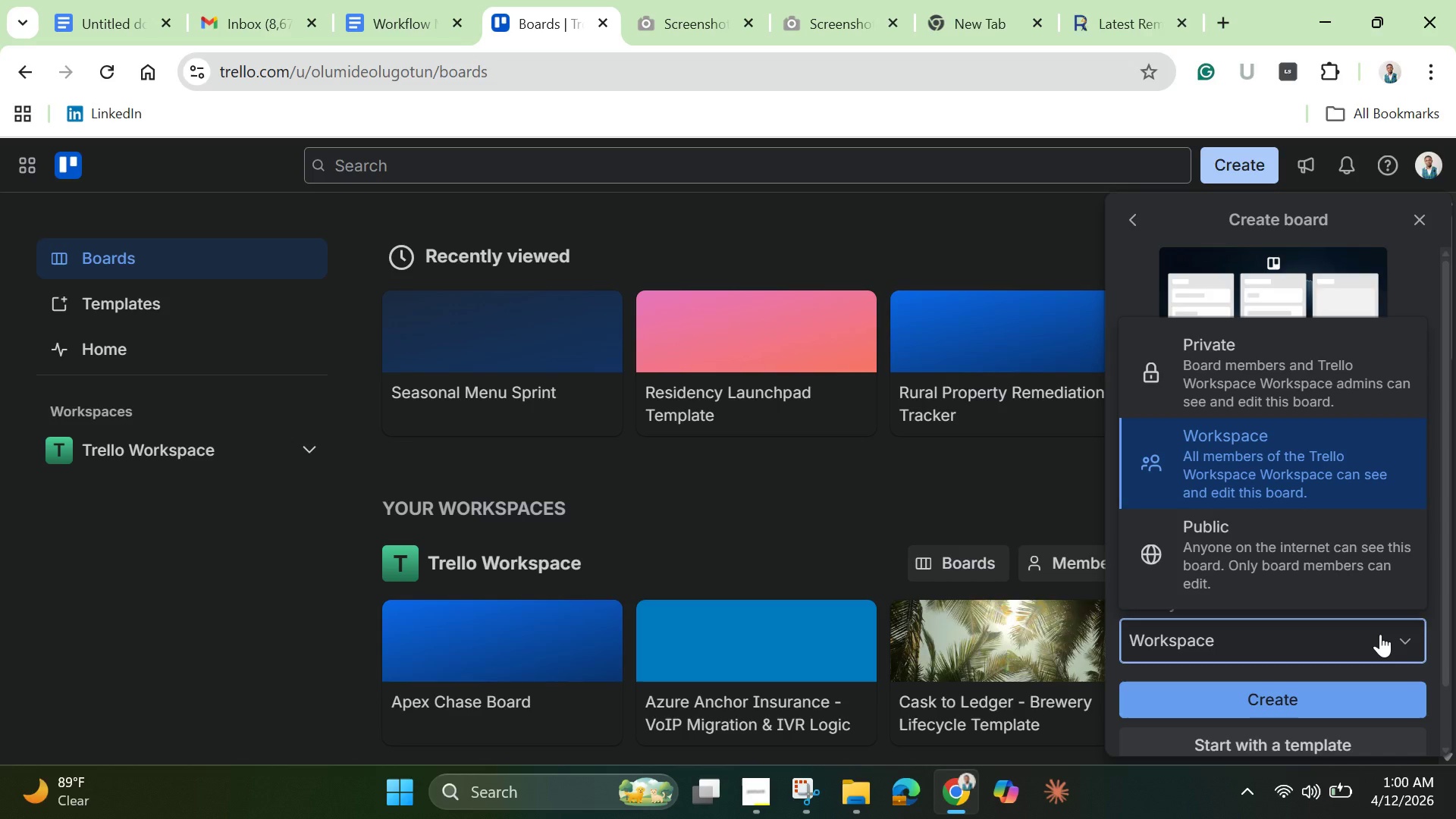 
wait(9.83)
 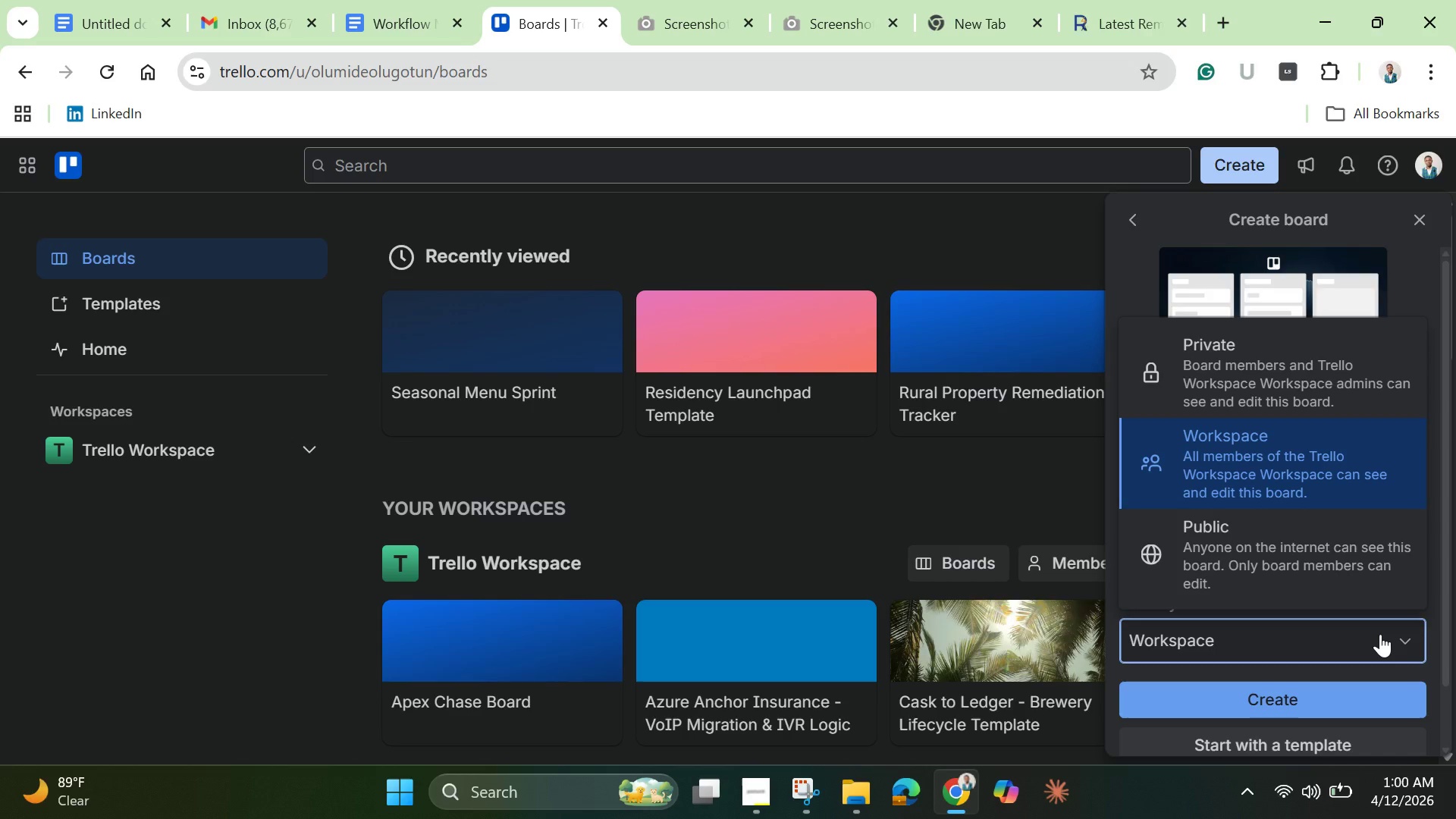 
left_click([1317, 582])
 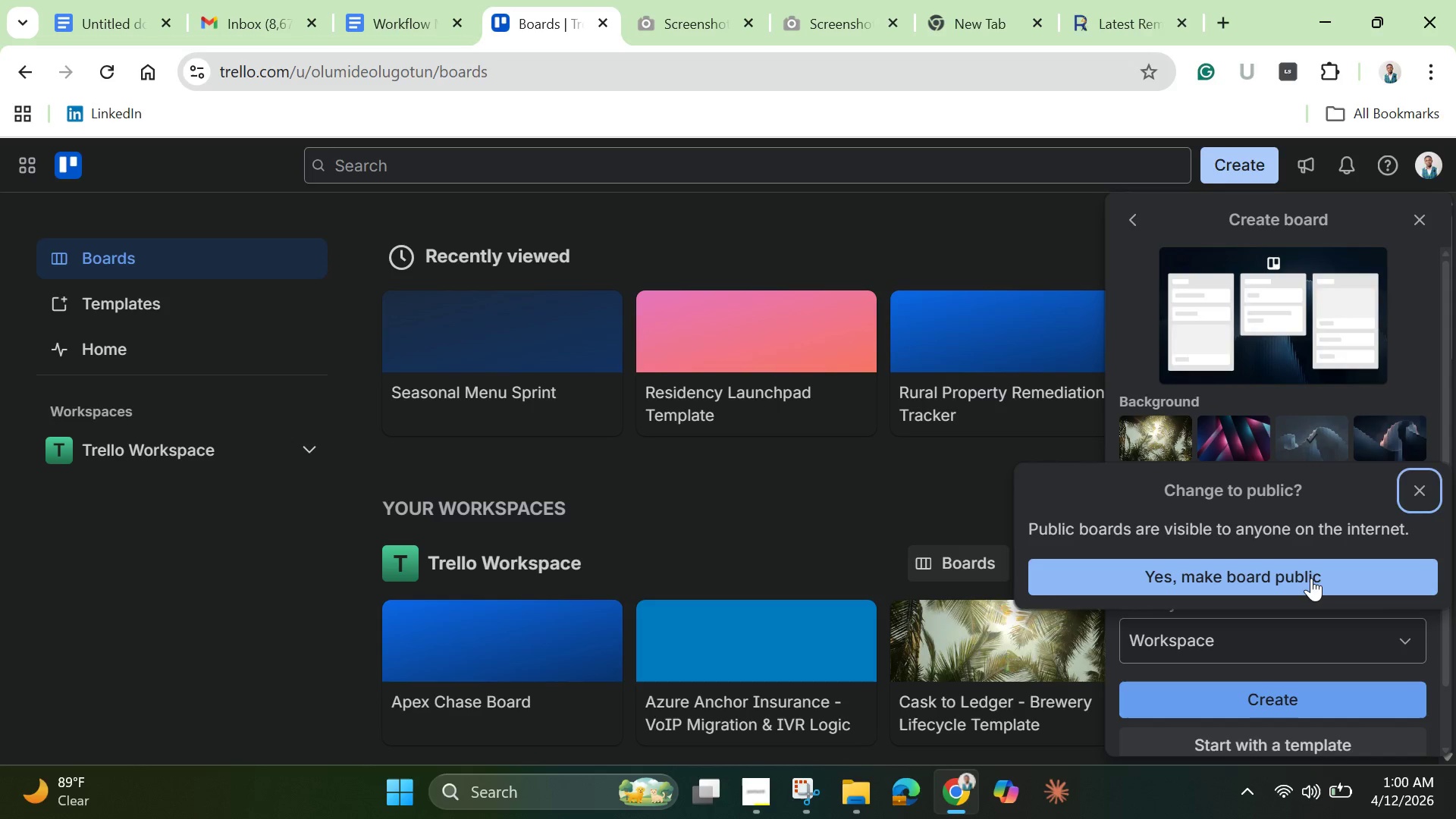 
left_click([1311, 578])
 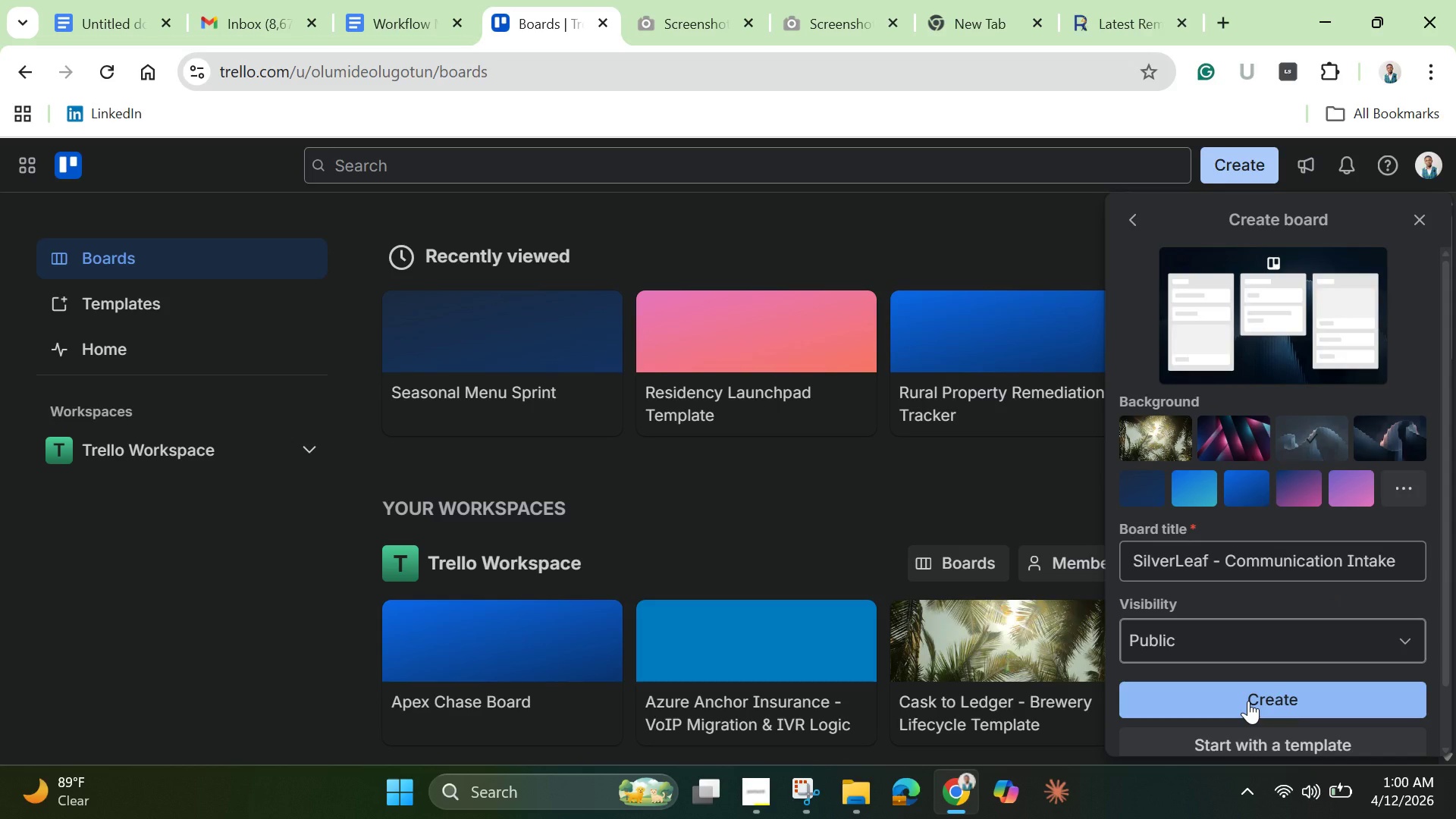 
left_click([1248, 701])
 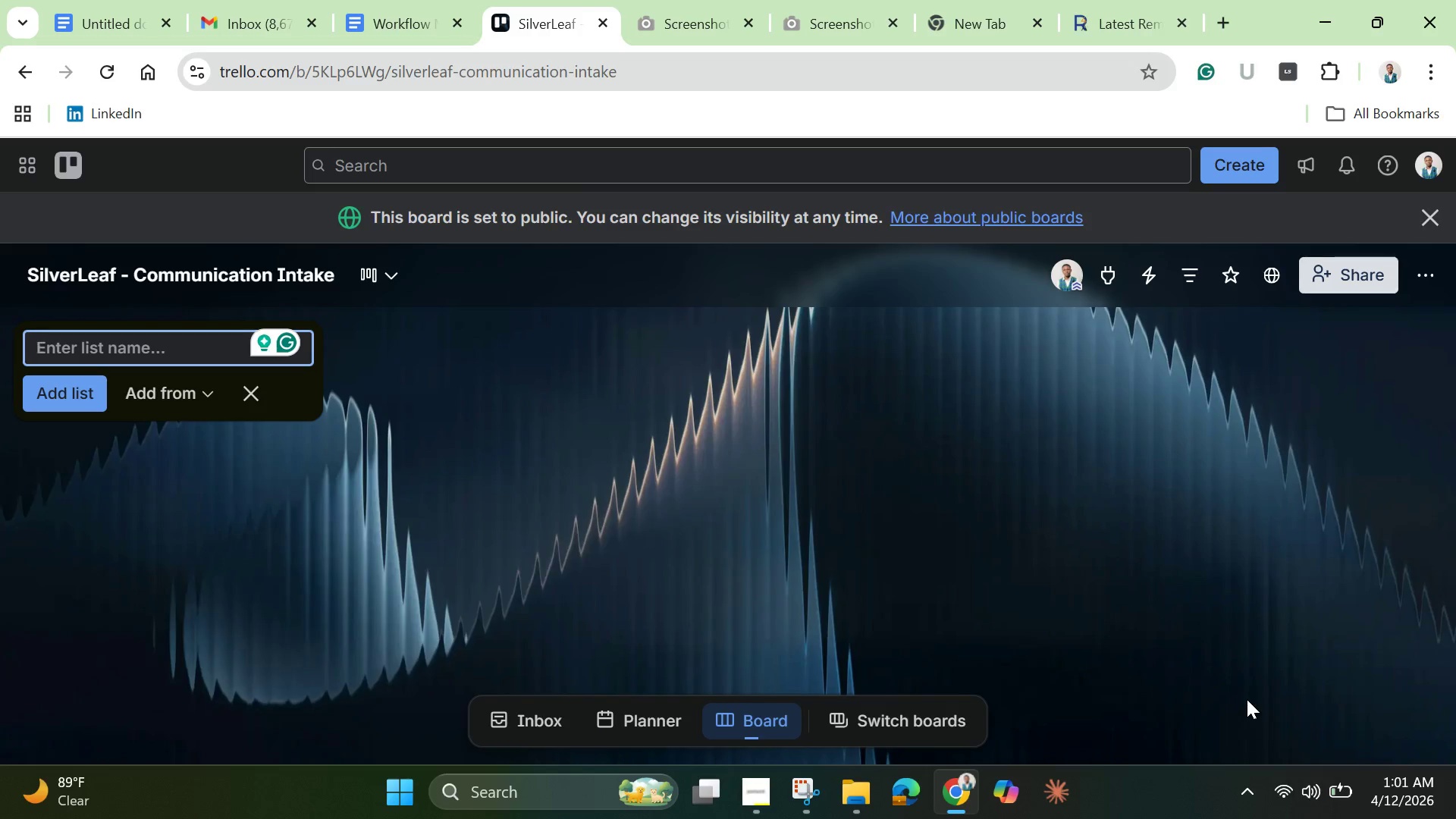 
wait(19.18)
 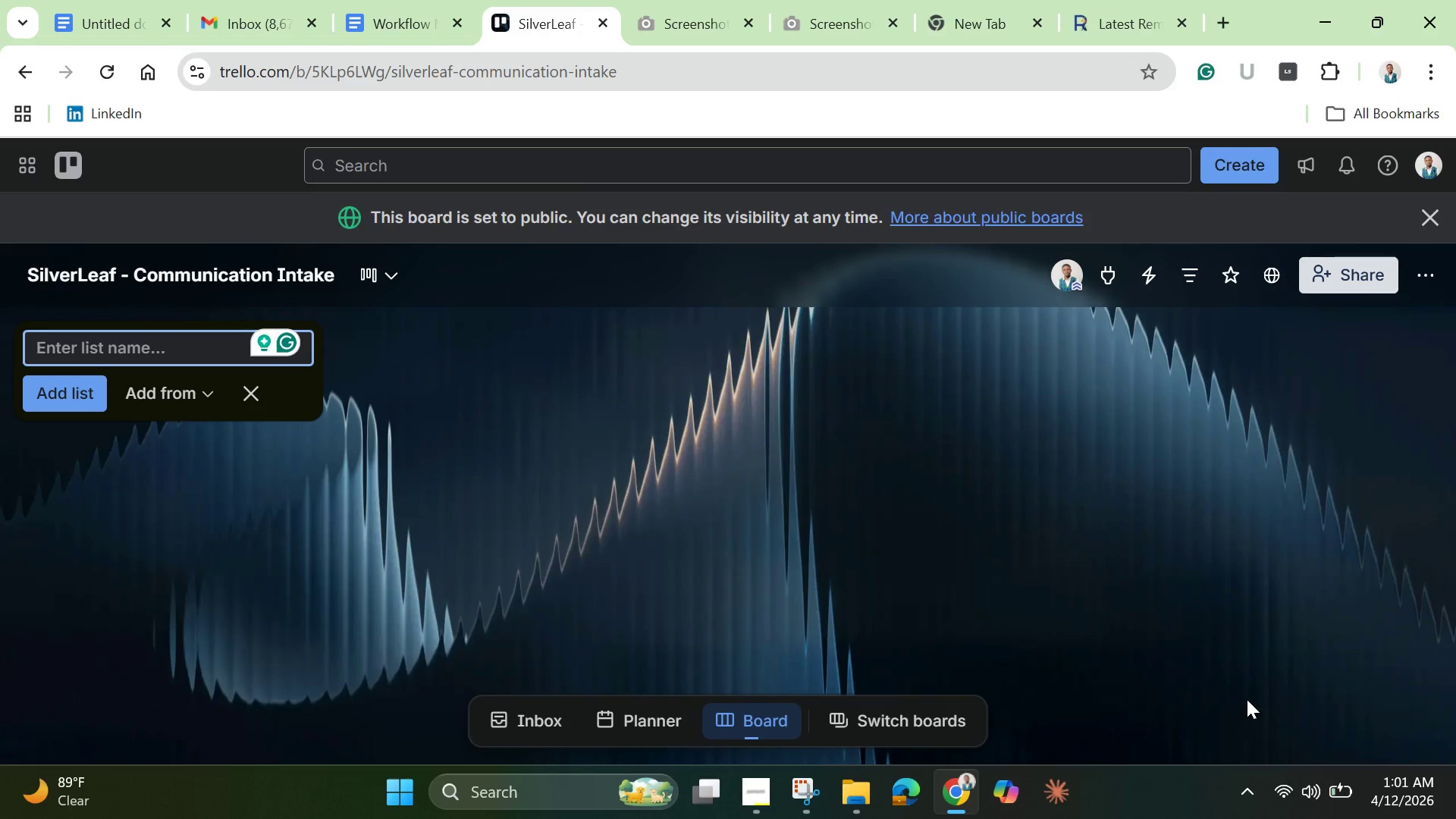 
mouse_move([413, 814])
 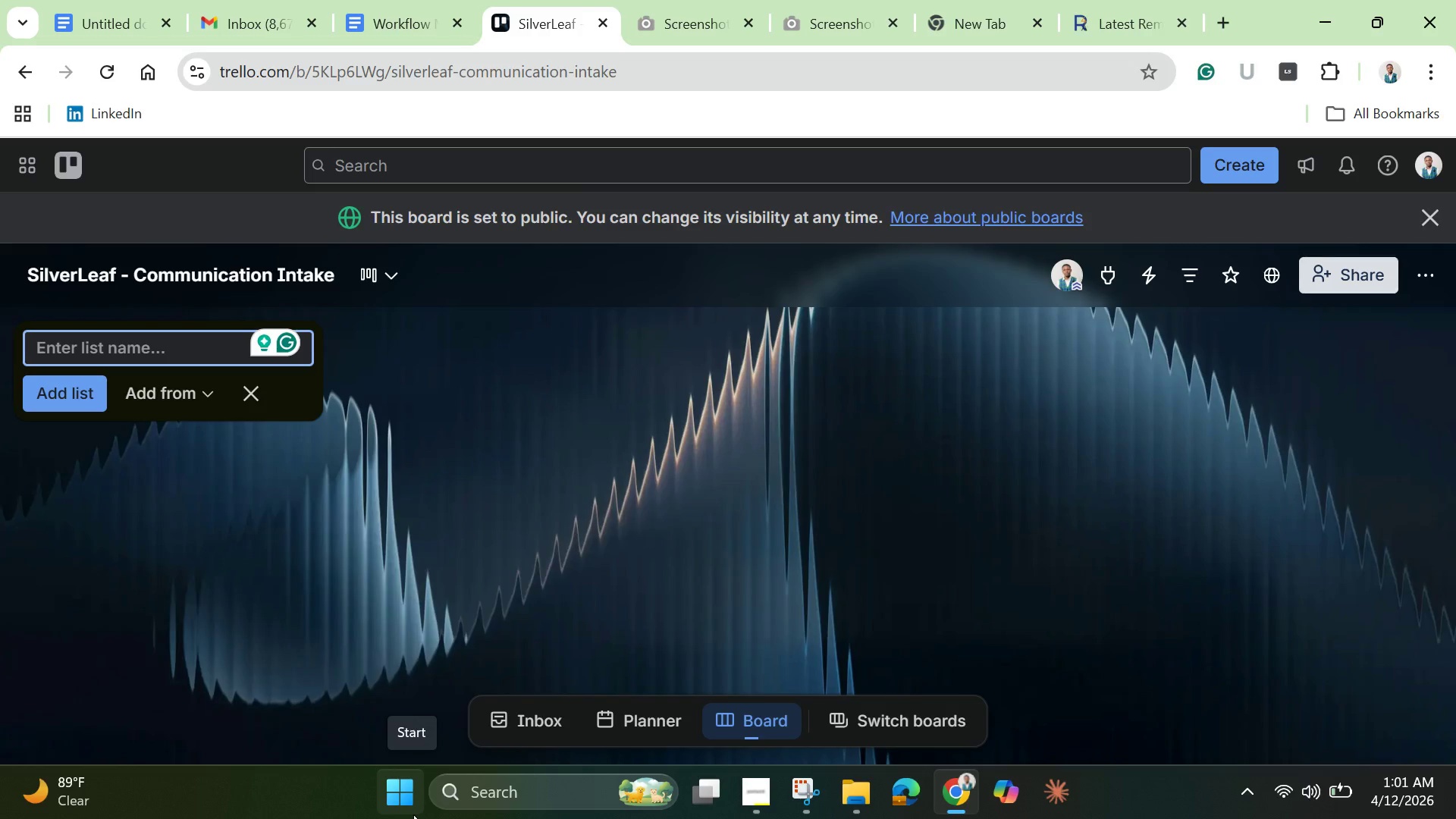 
type(New Voicemails)
 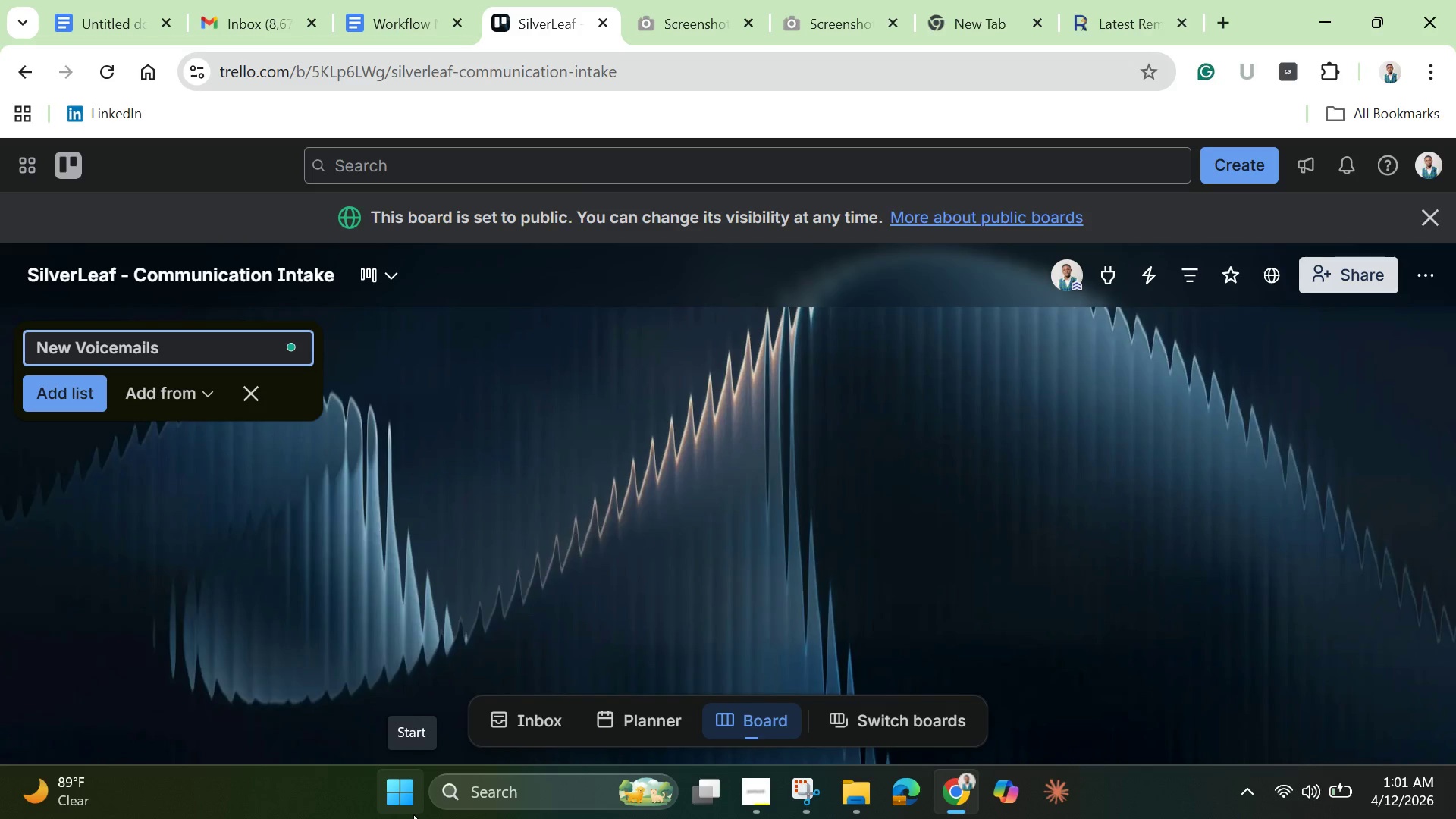 
wait(7.23)
 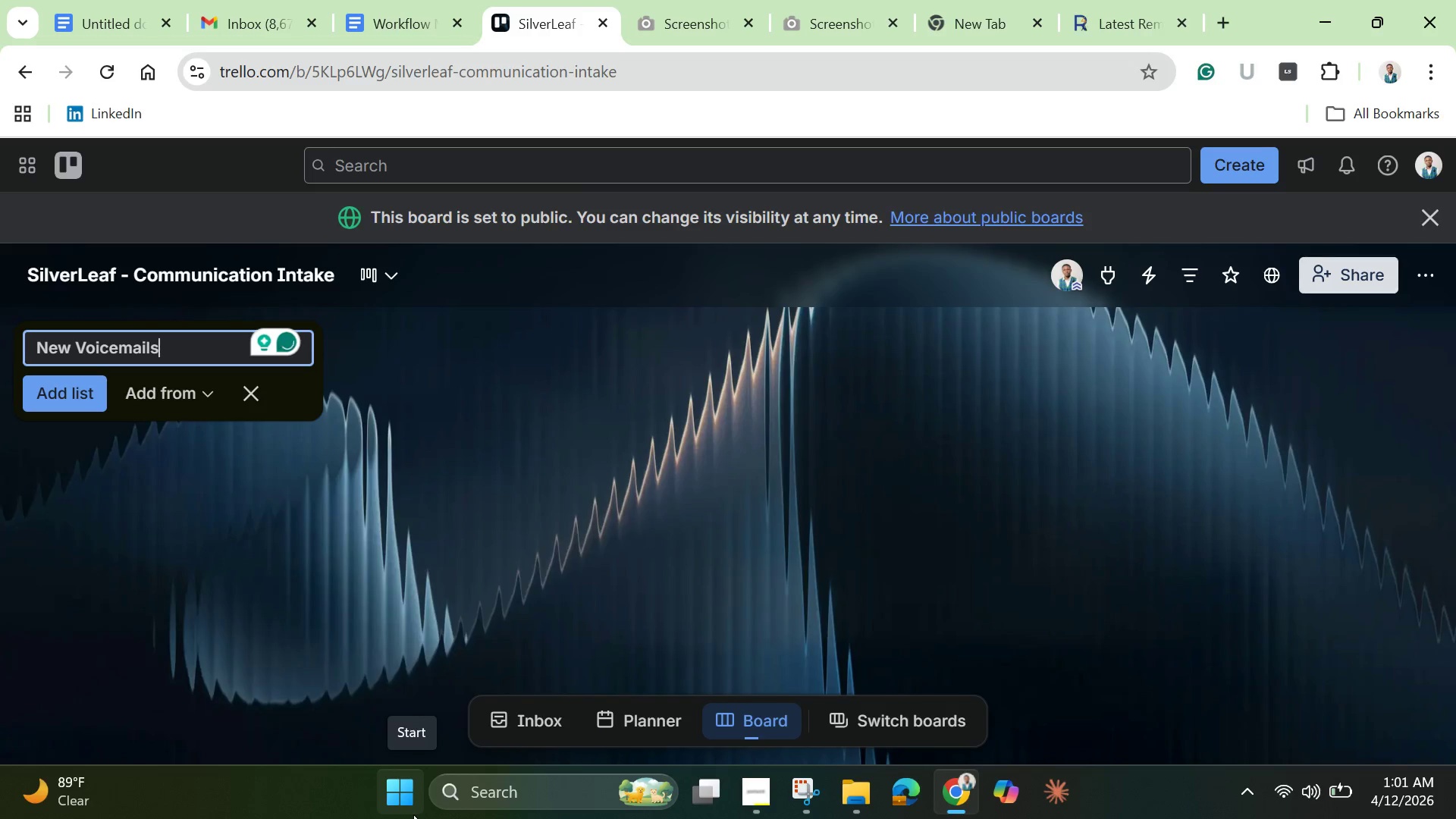 
key(Enter)
 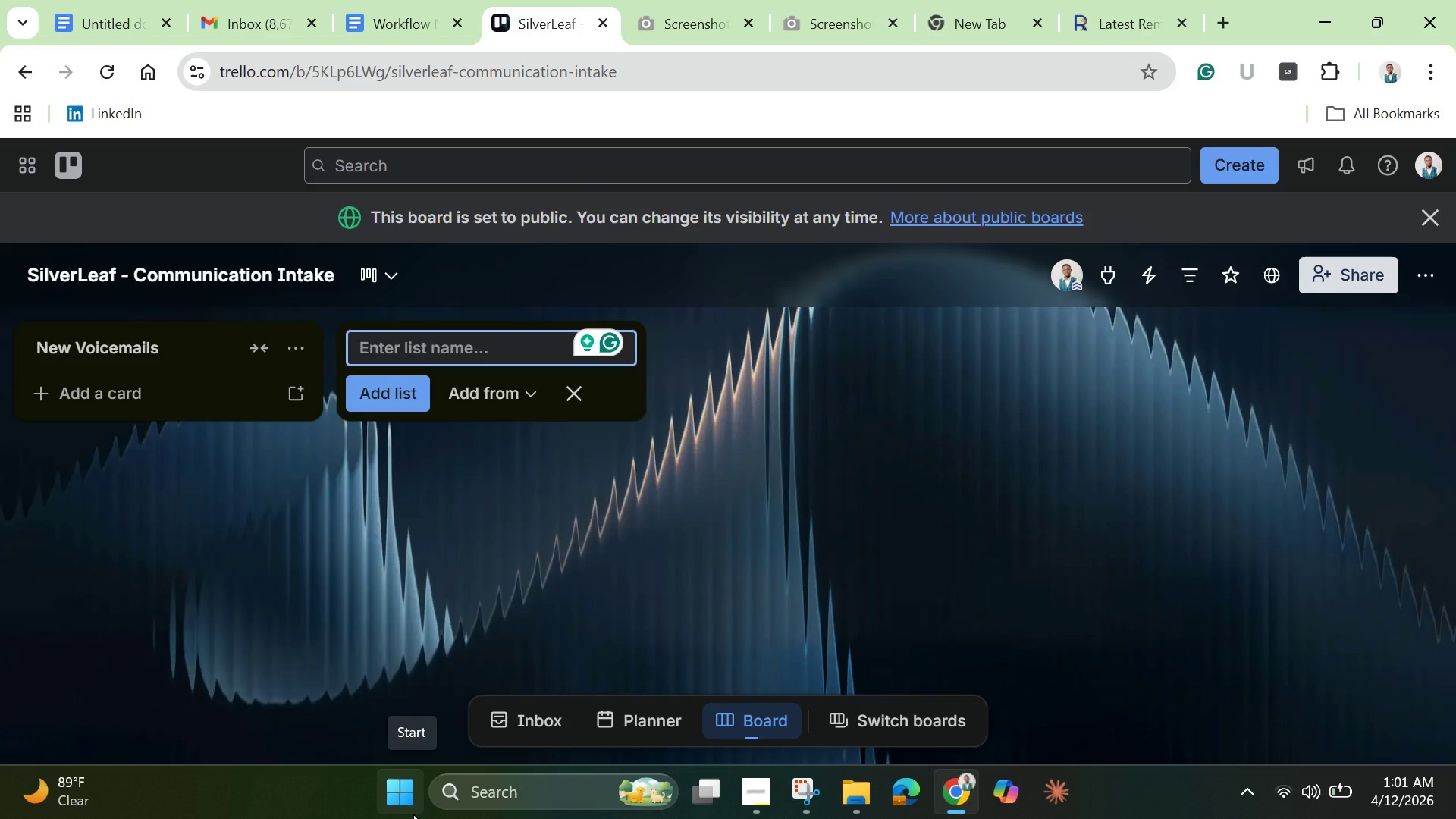 
key(Control+C)
 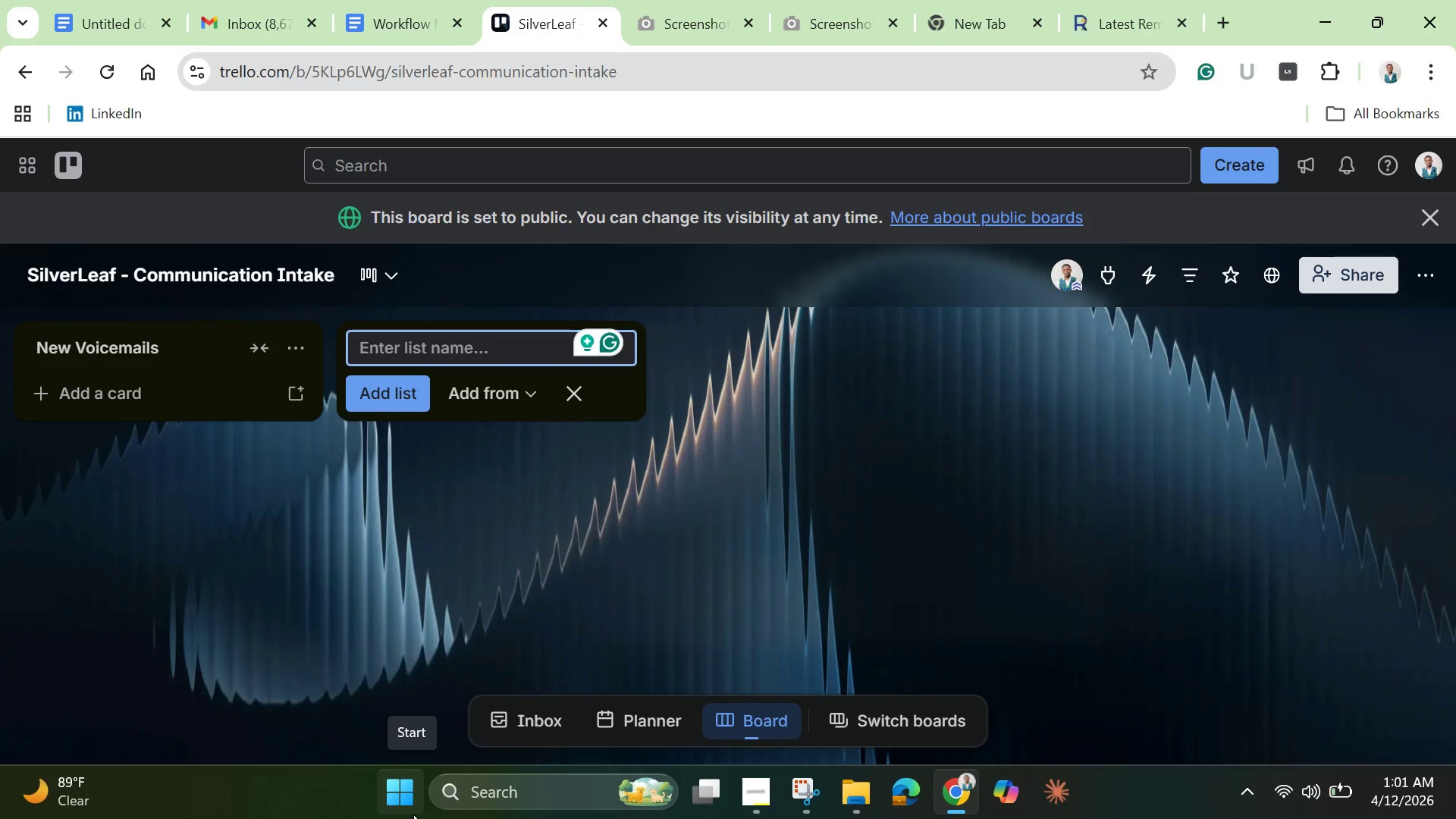 
type(Callback schedule )
 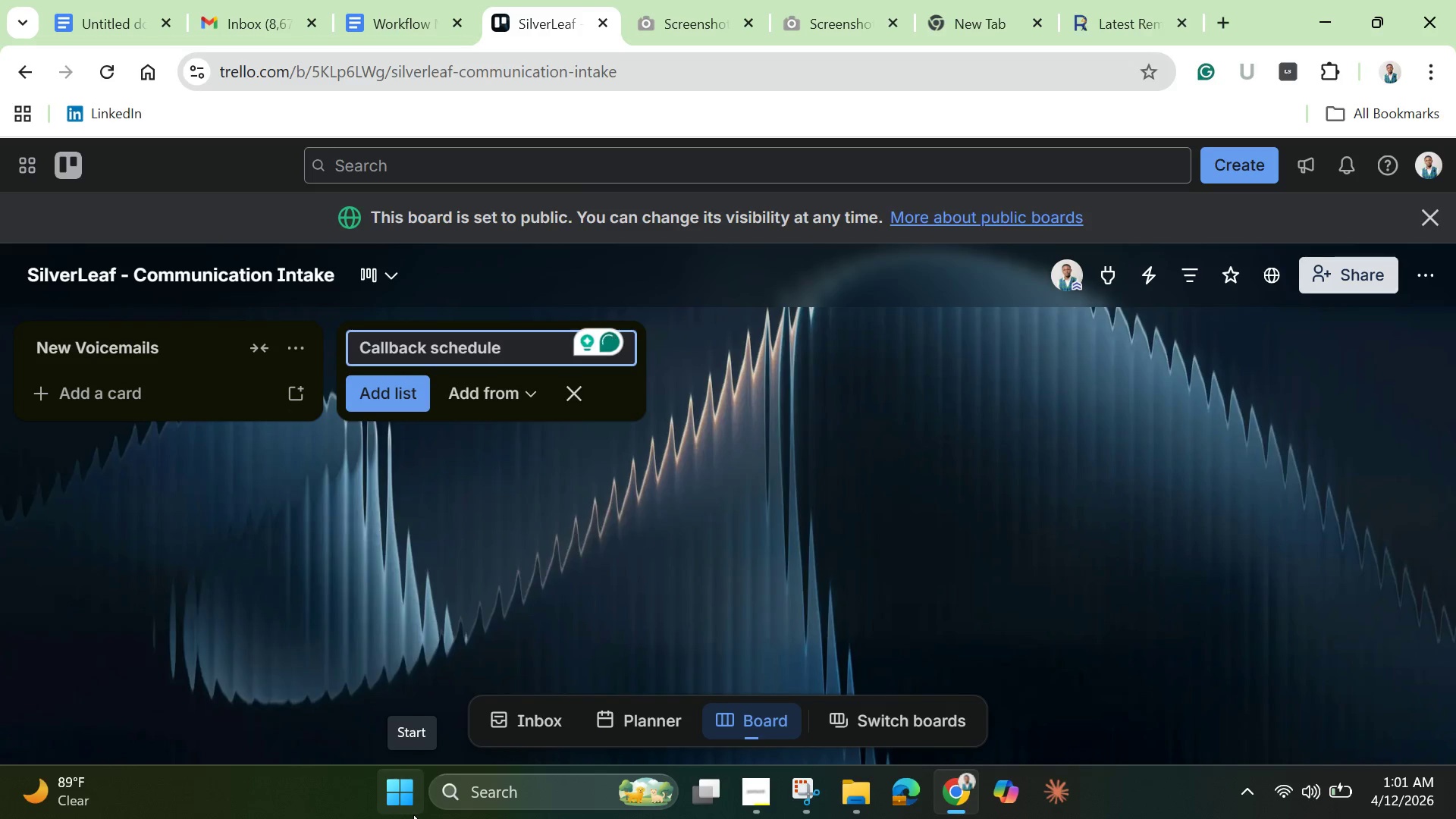 
key(ArrowLeft)
 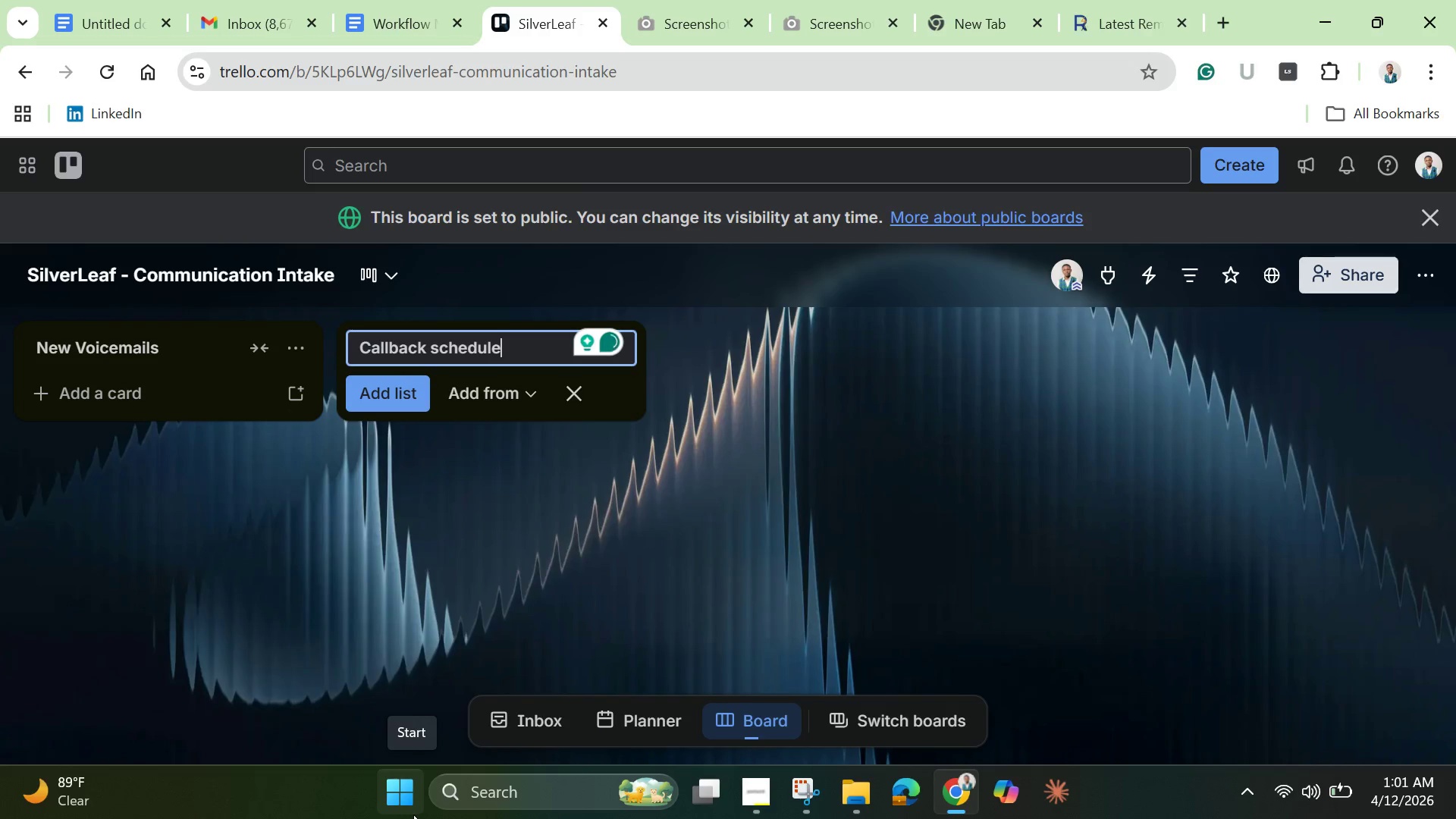 
key(ArrowLeft)
 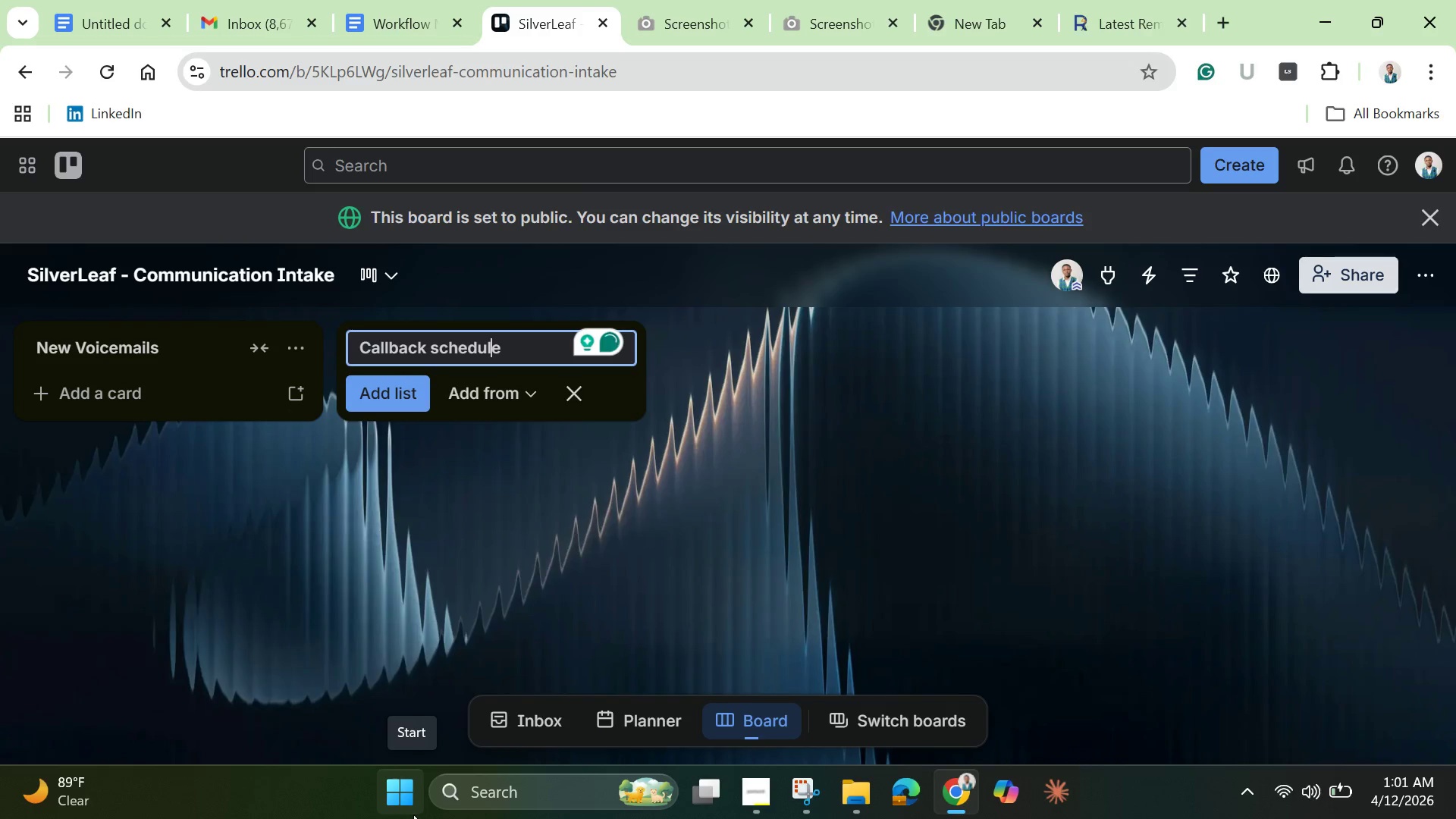 
key(ArrowLeft)
 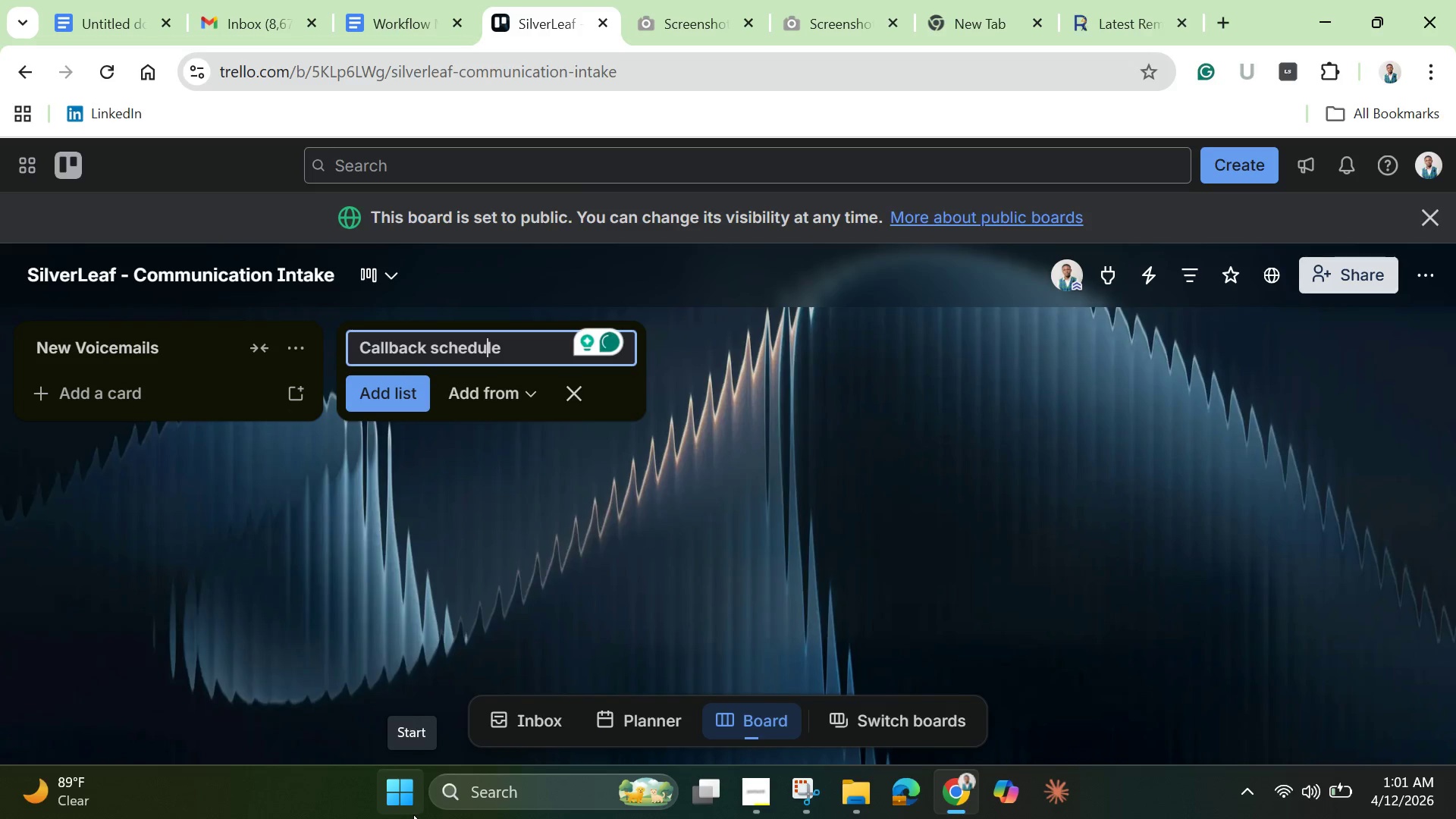 
key(ArrowLeft)
 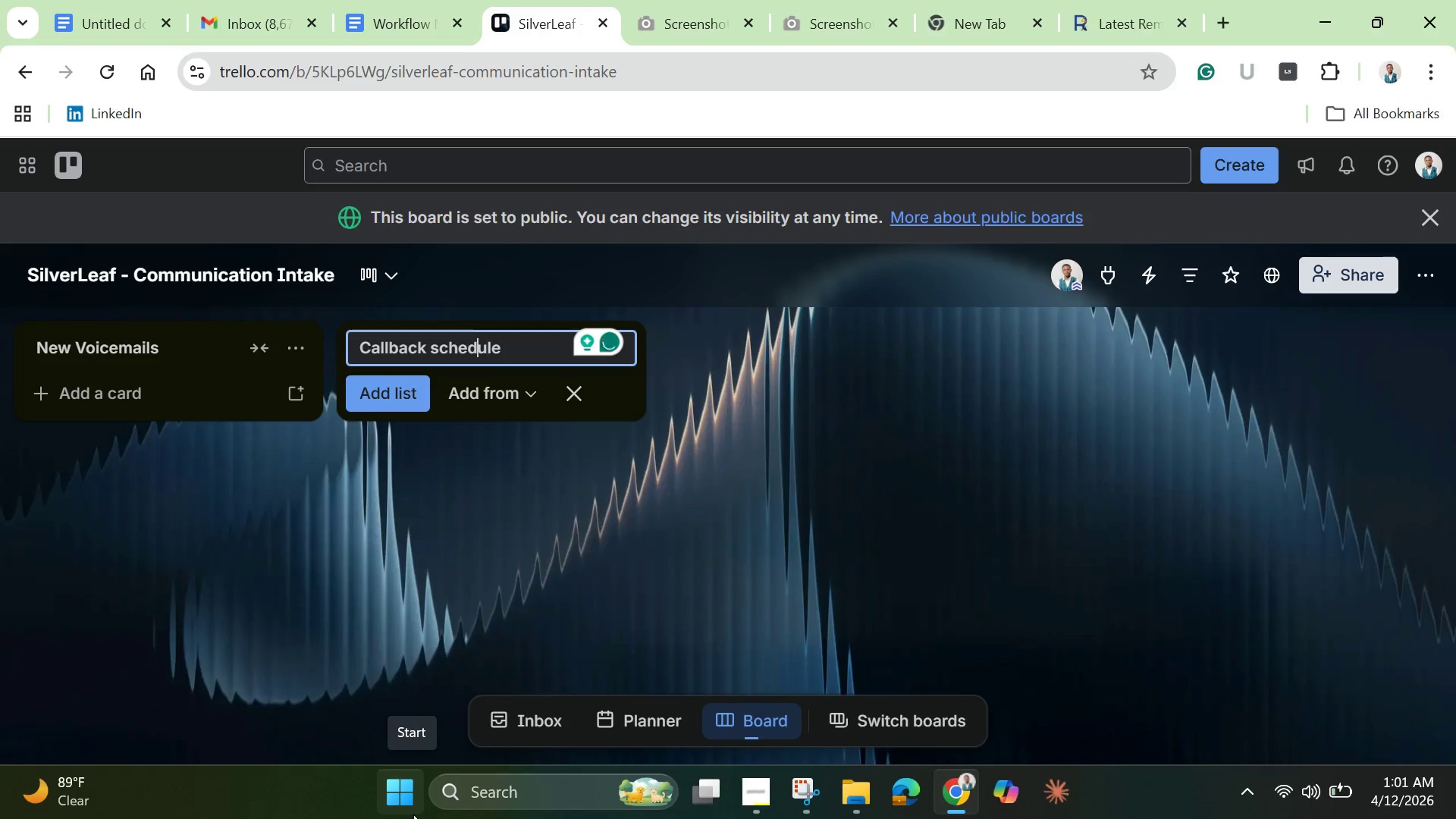 
key(ArrowLeft)
 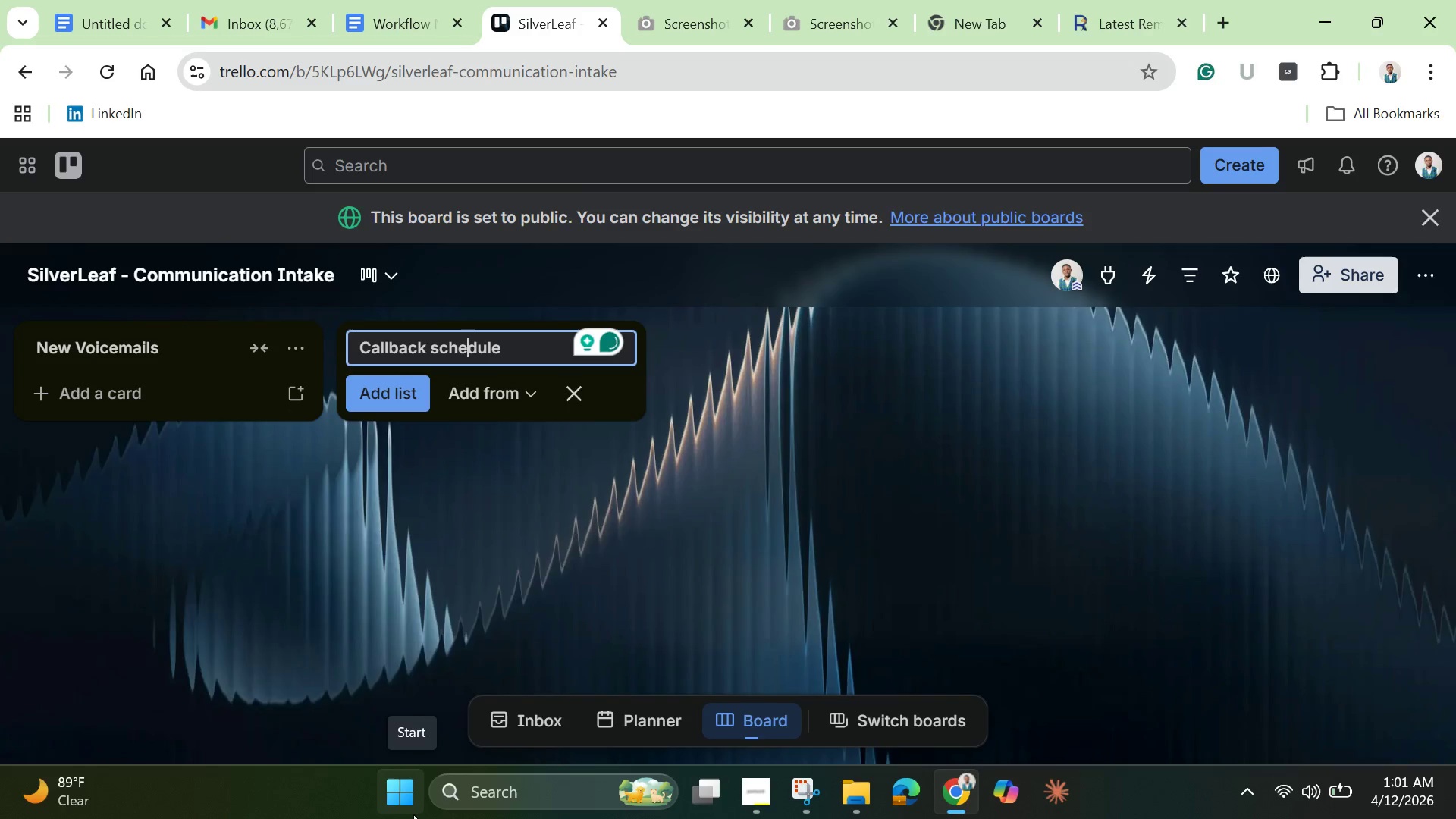 
key(ArrowLeft)
 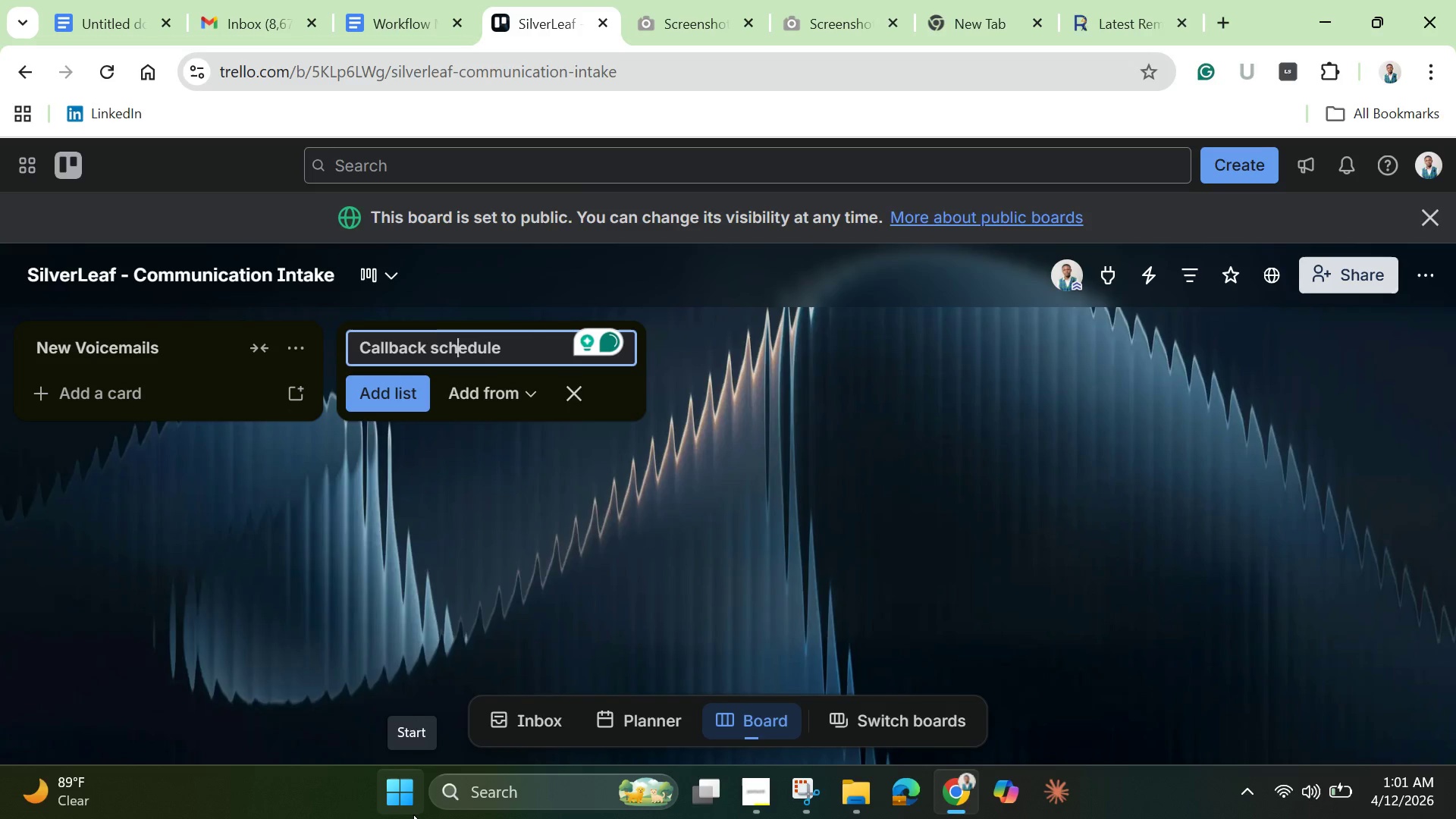 
key(ArrowLeft)
 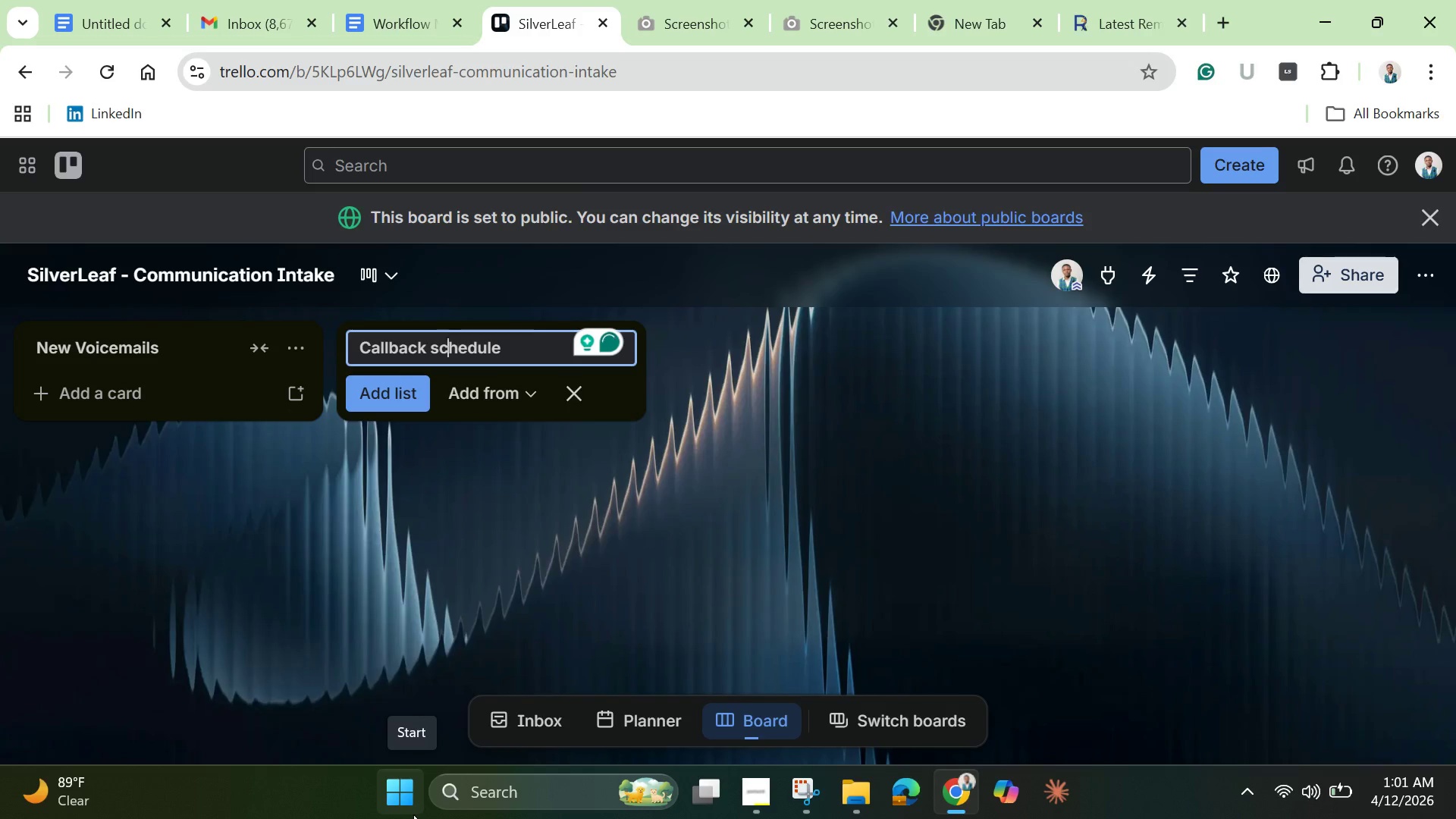 
key(ArrowLeft)
 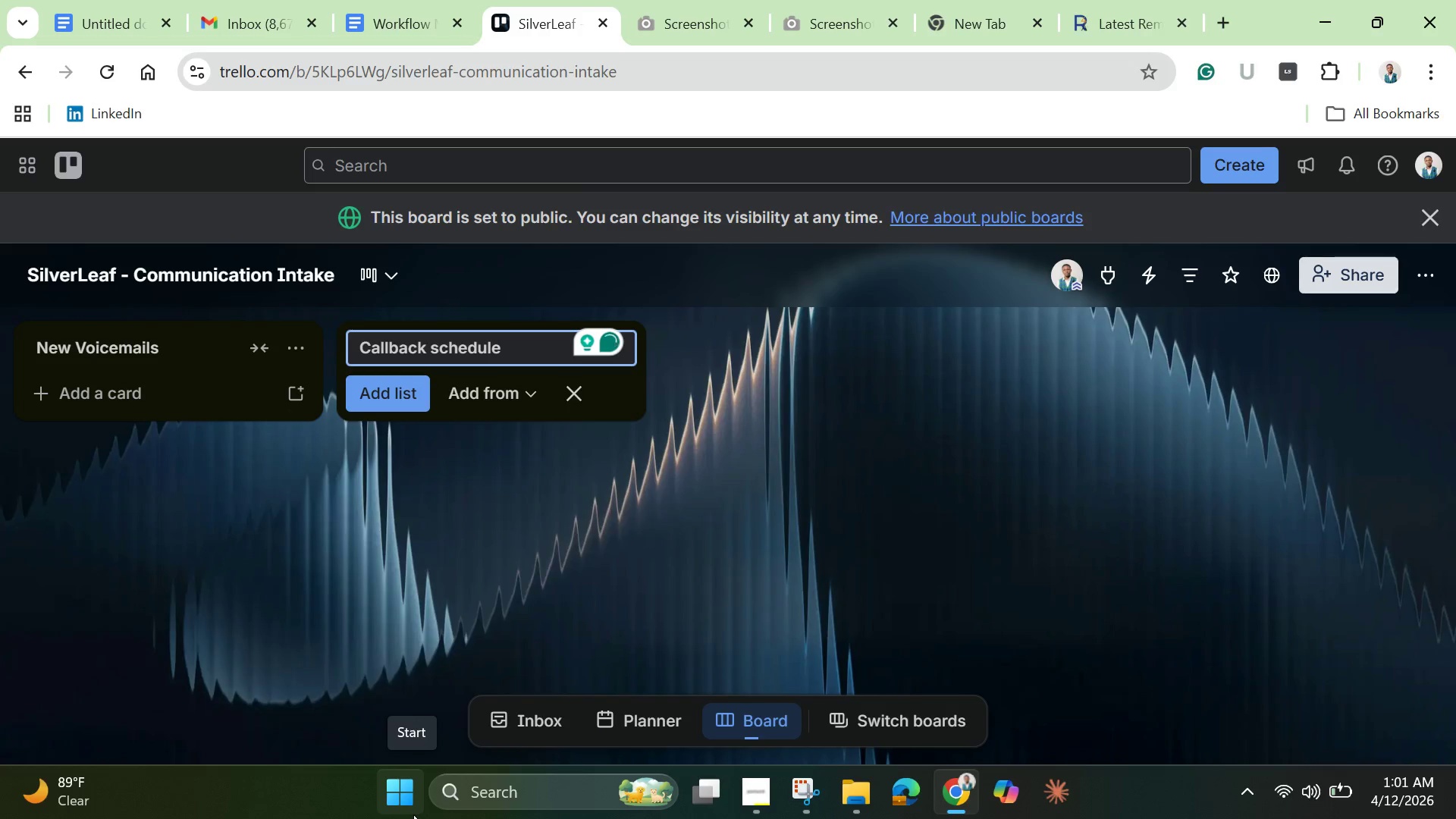 
key(Backspace)
 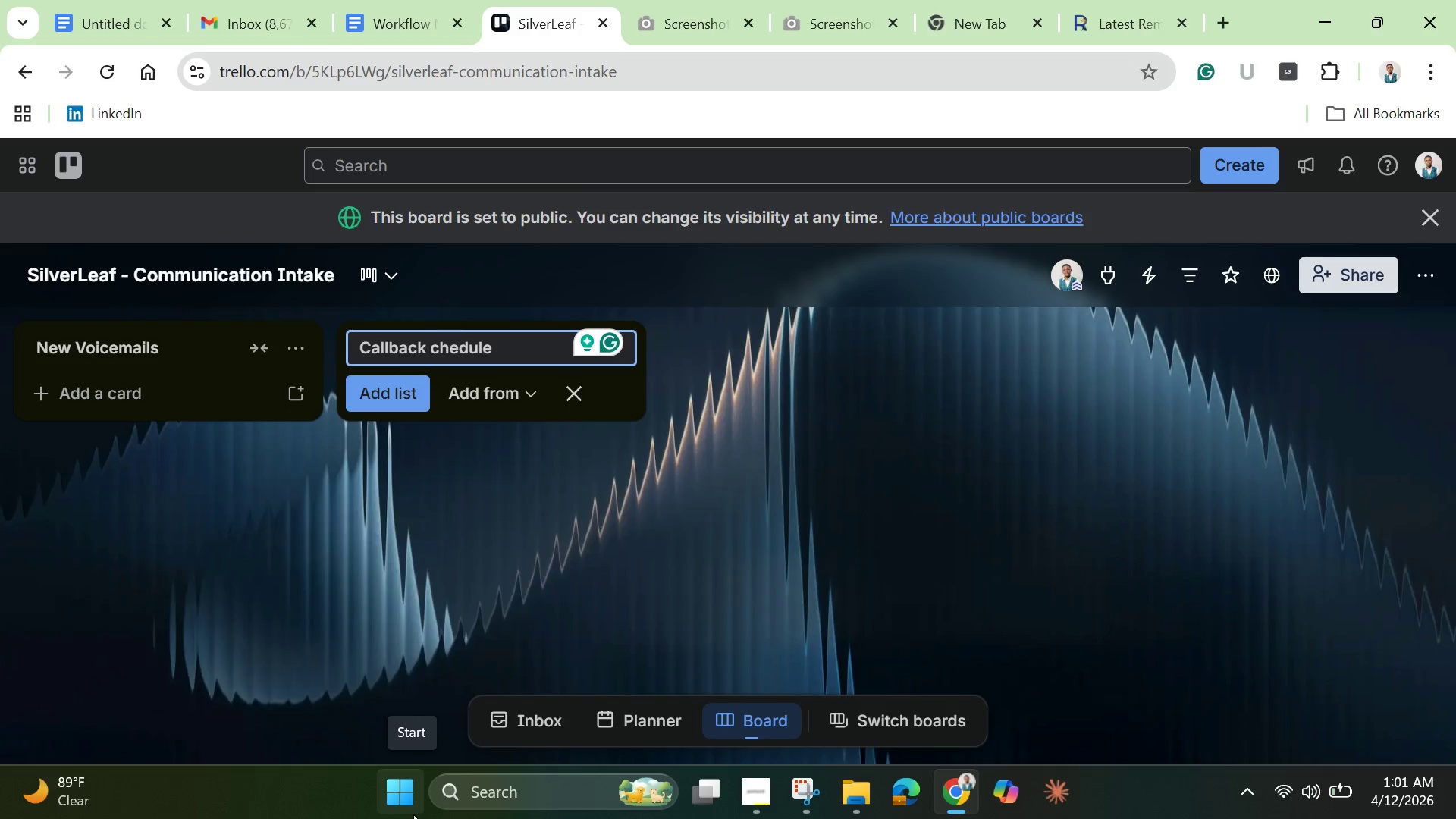 
key(Shift+S)
 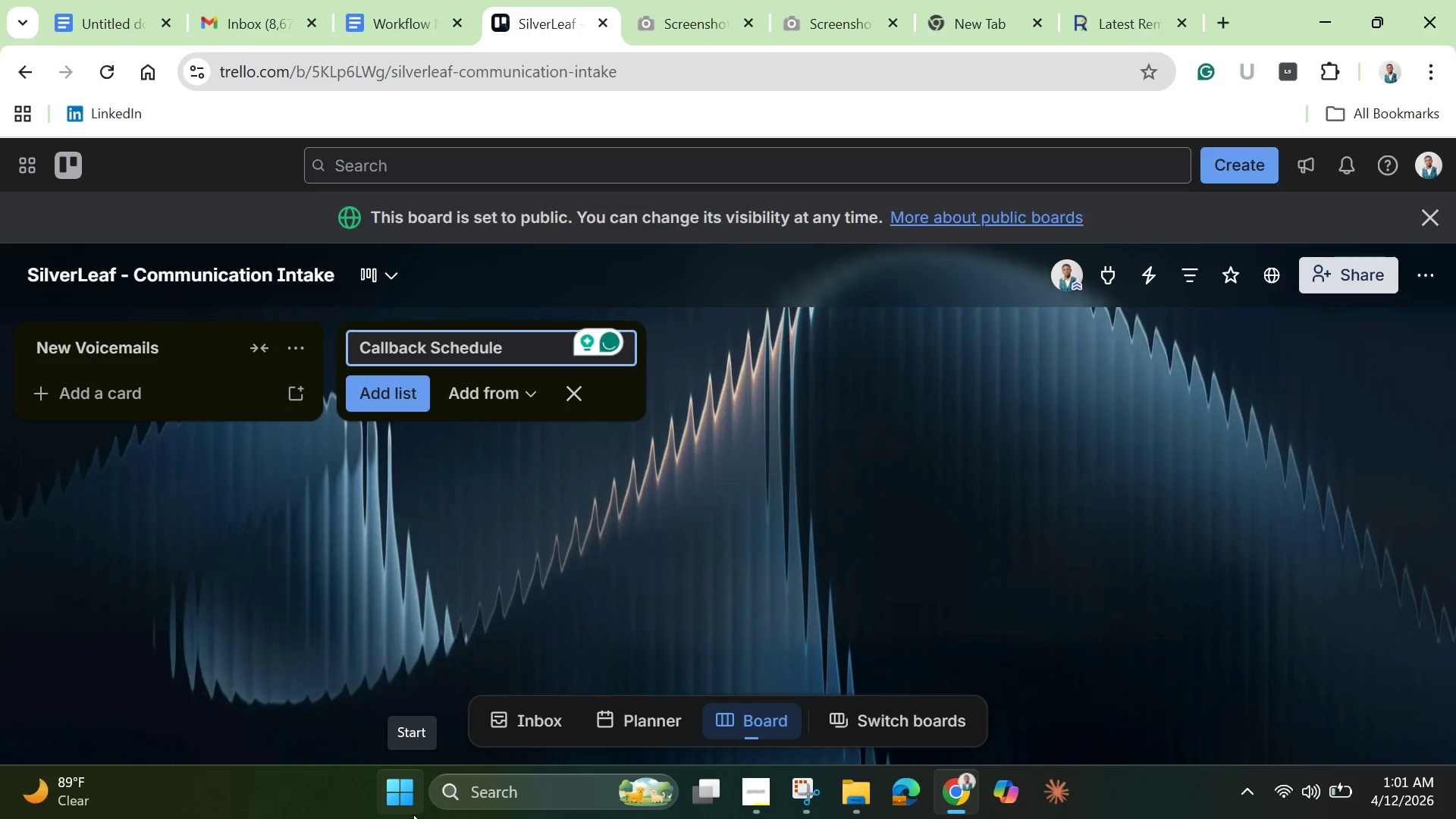 
key(ArrowRight)
 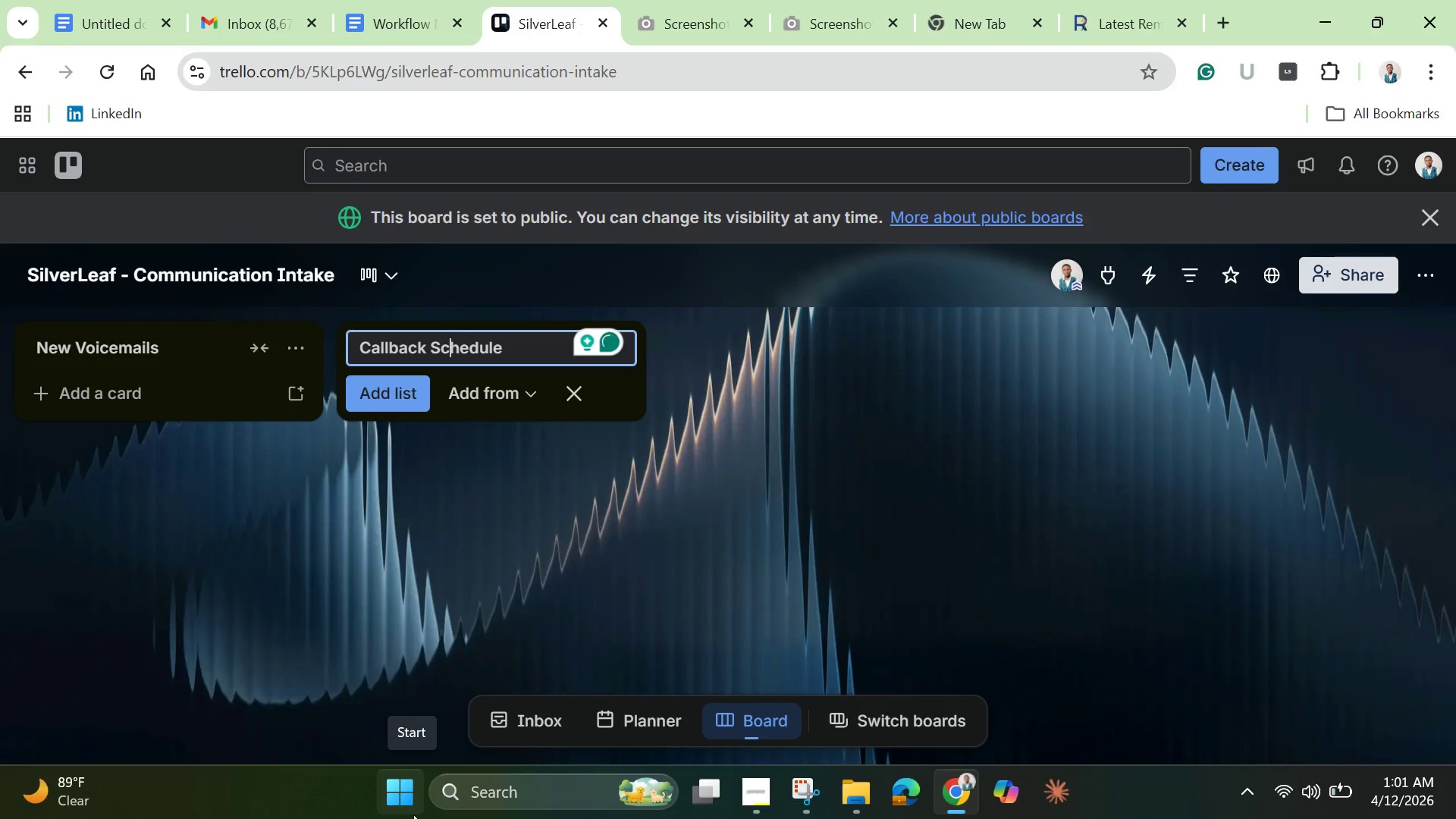 
key(ArrowRight)
 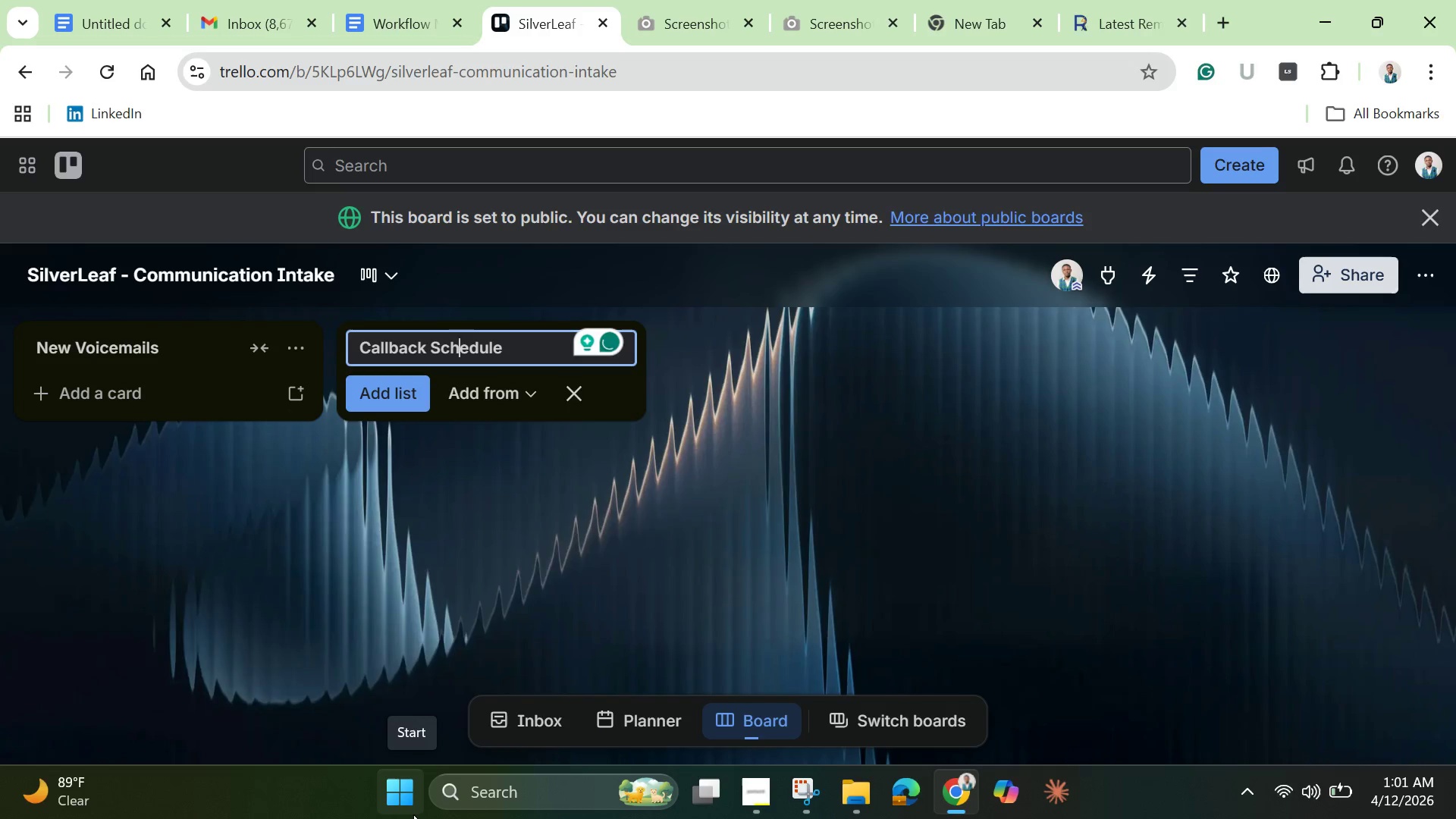 
key(ArrowRight)
 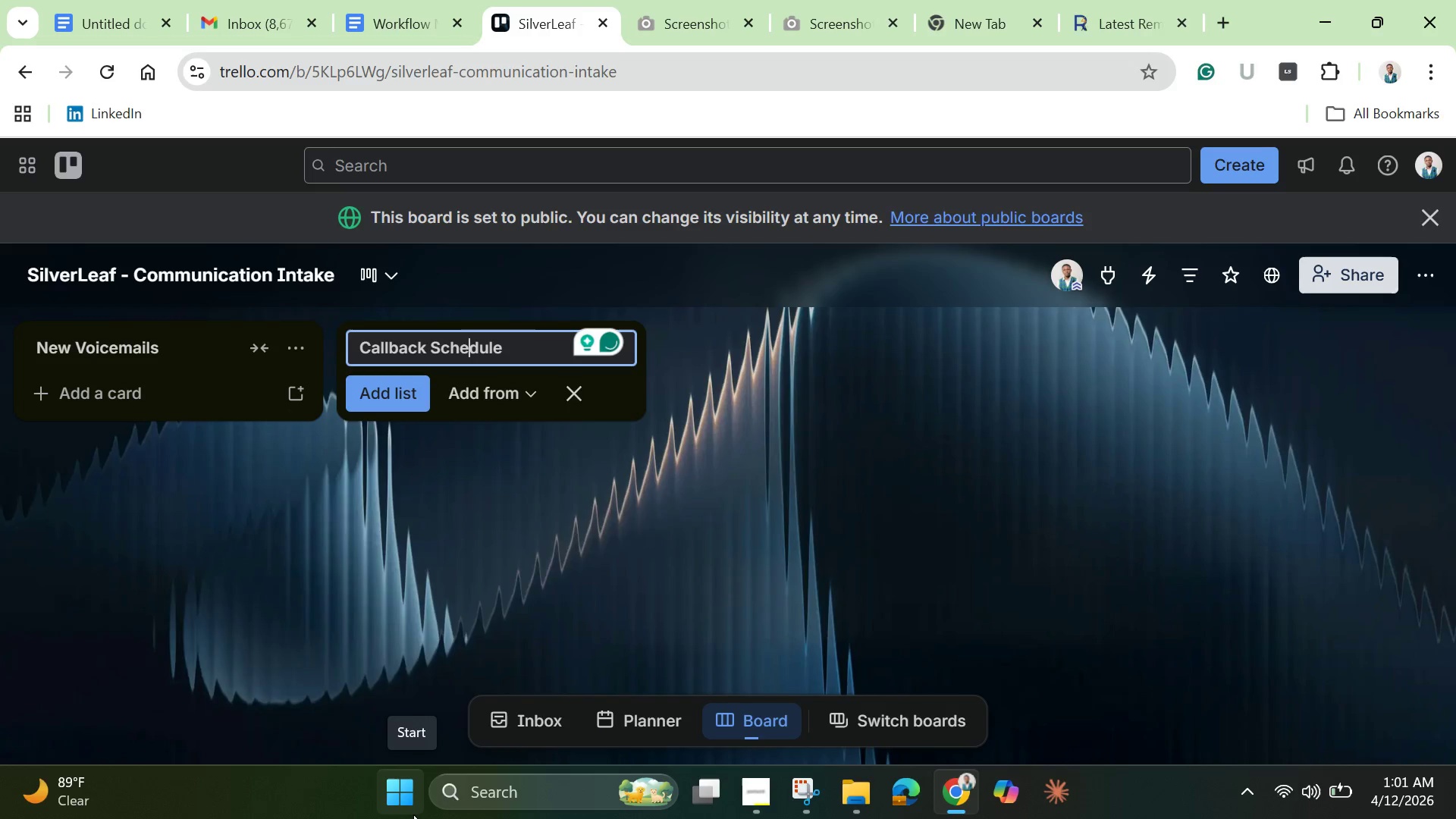 
key(ArrowRight)
 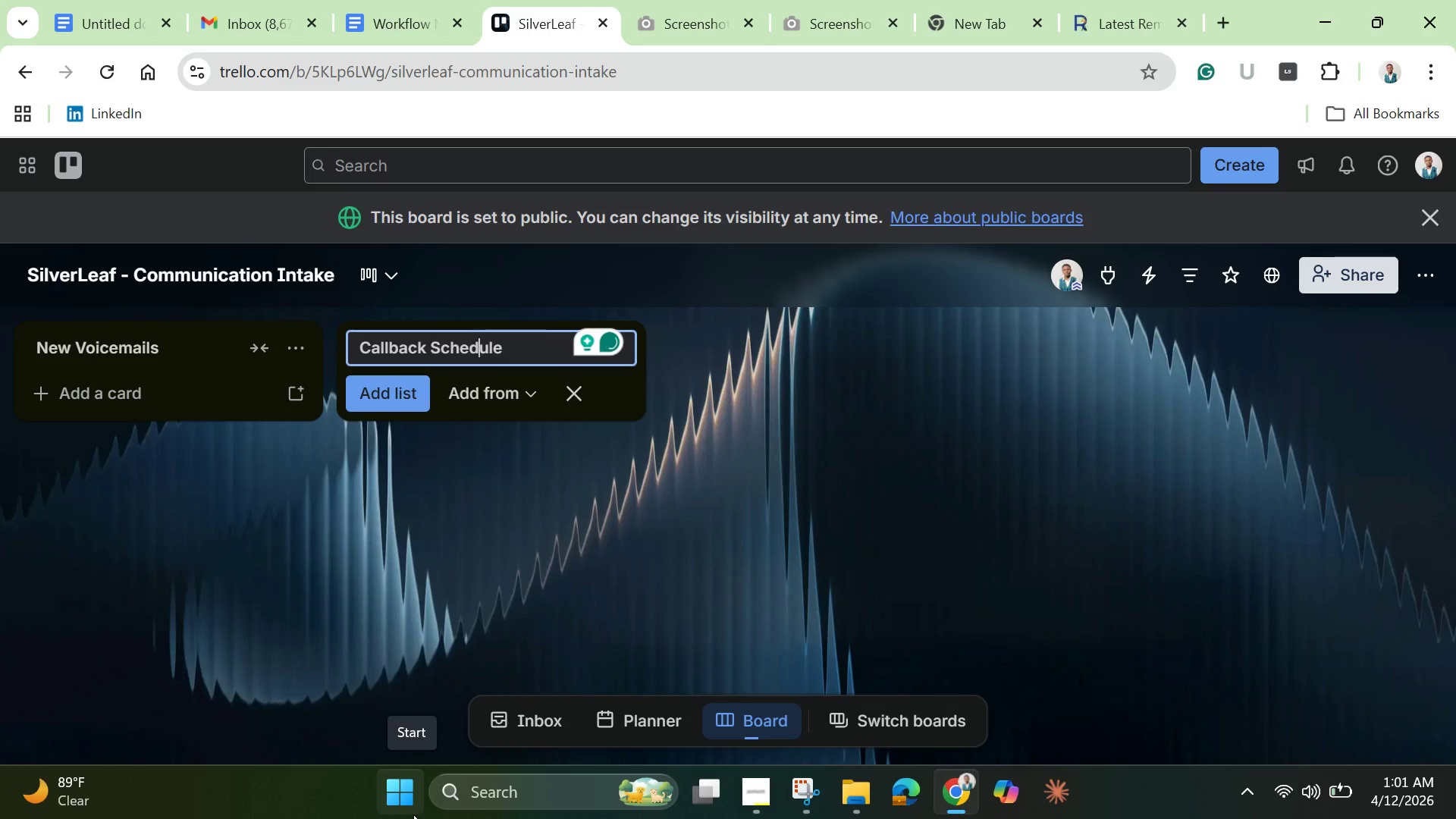 
key(ArrowRight)
 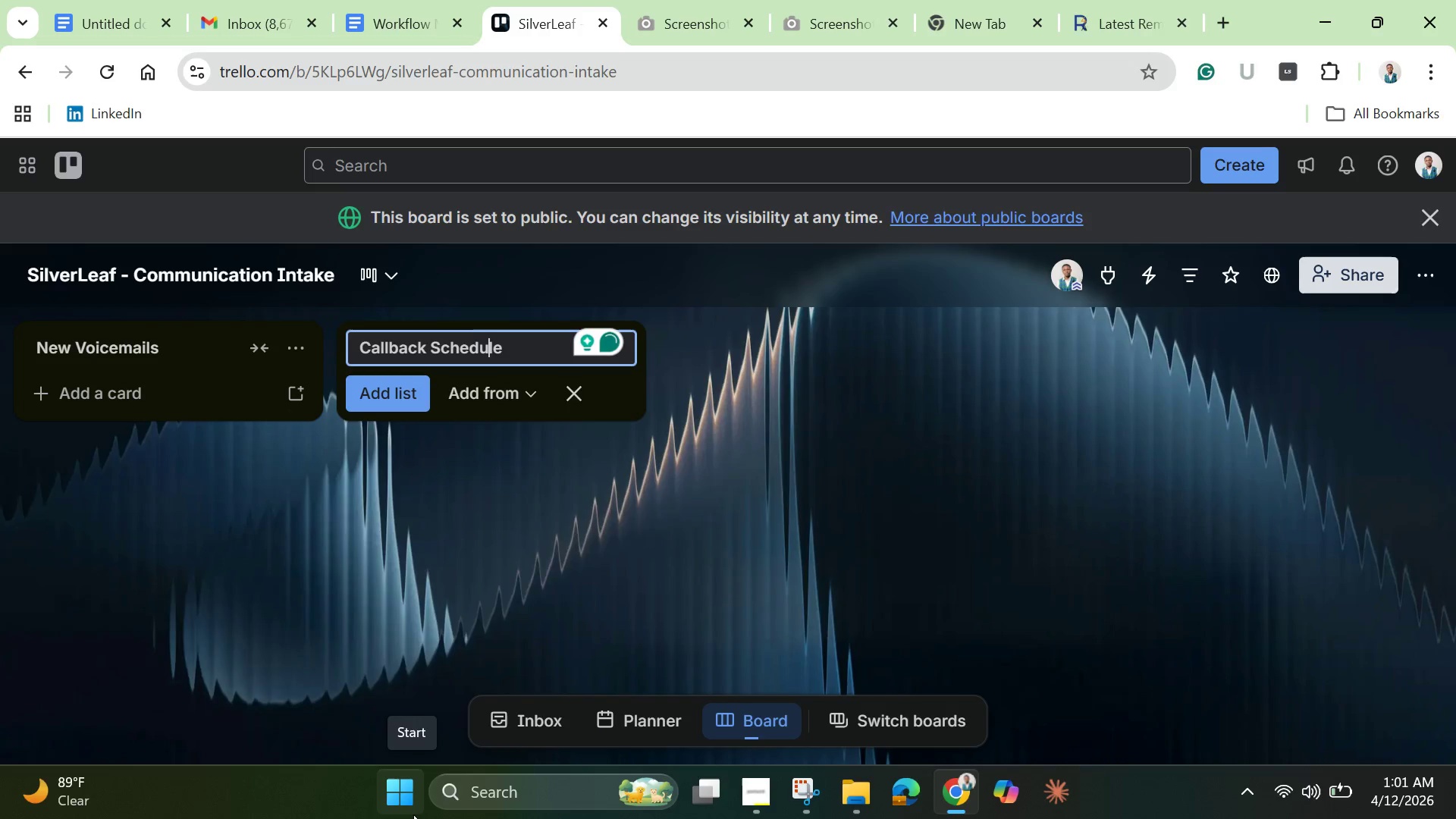 
key(ArrowRight)
 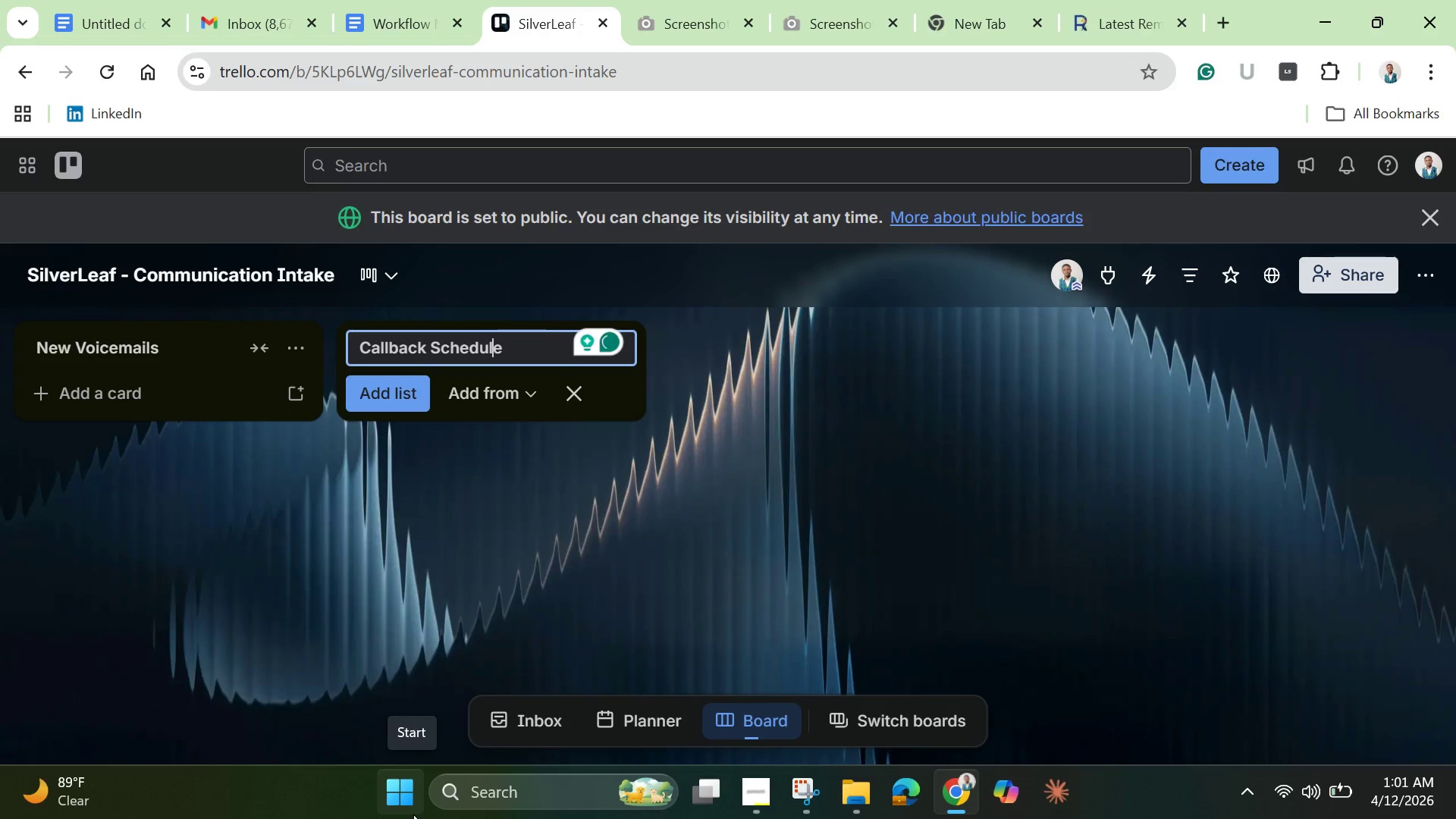 
key(ArrowRight)
 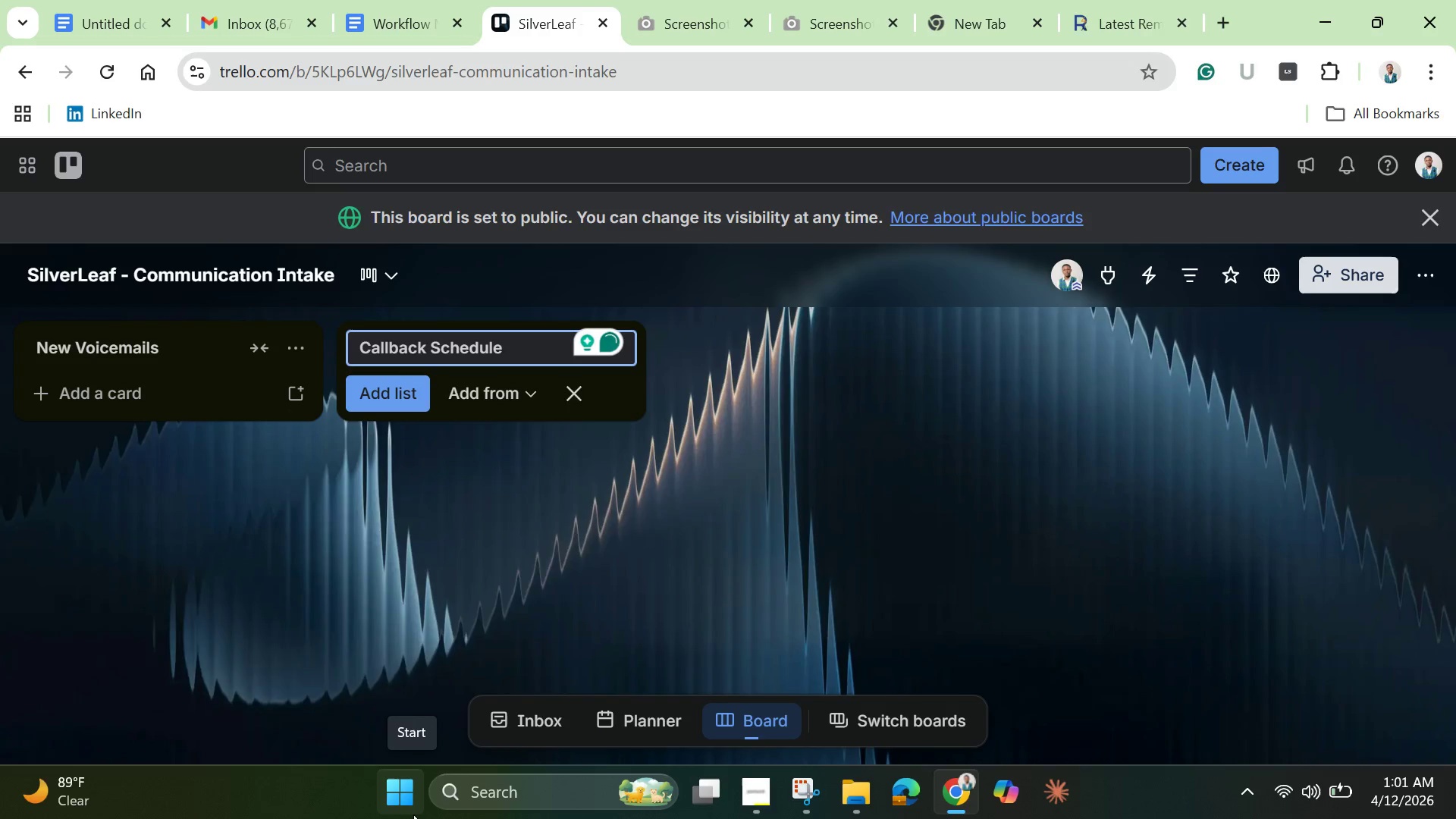 
key(D)
 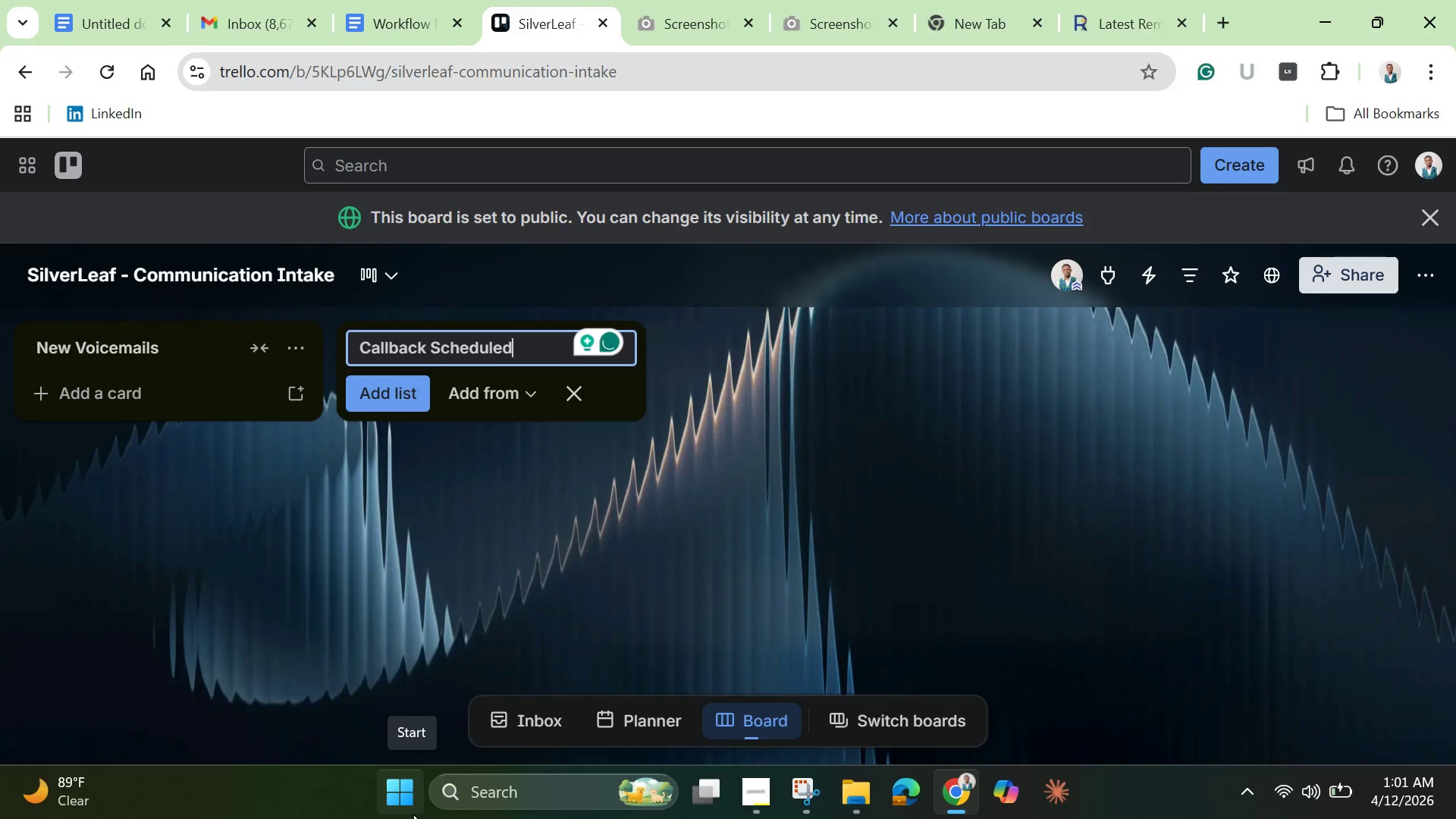 
key(Enter)
 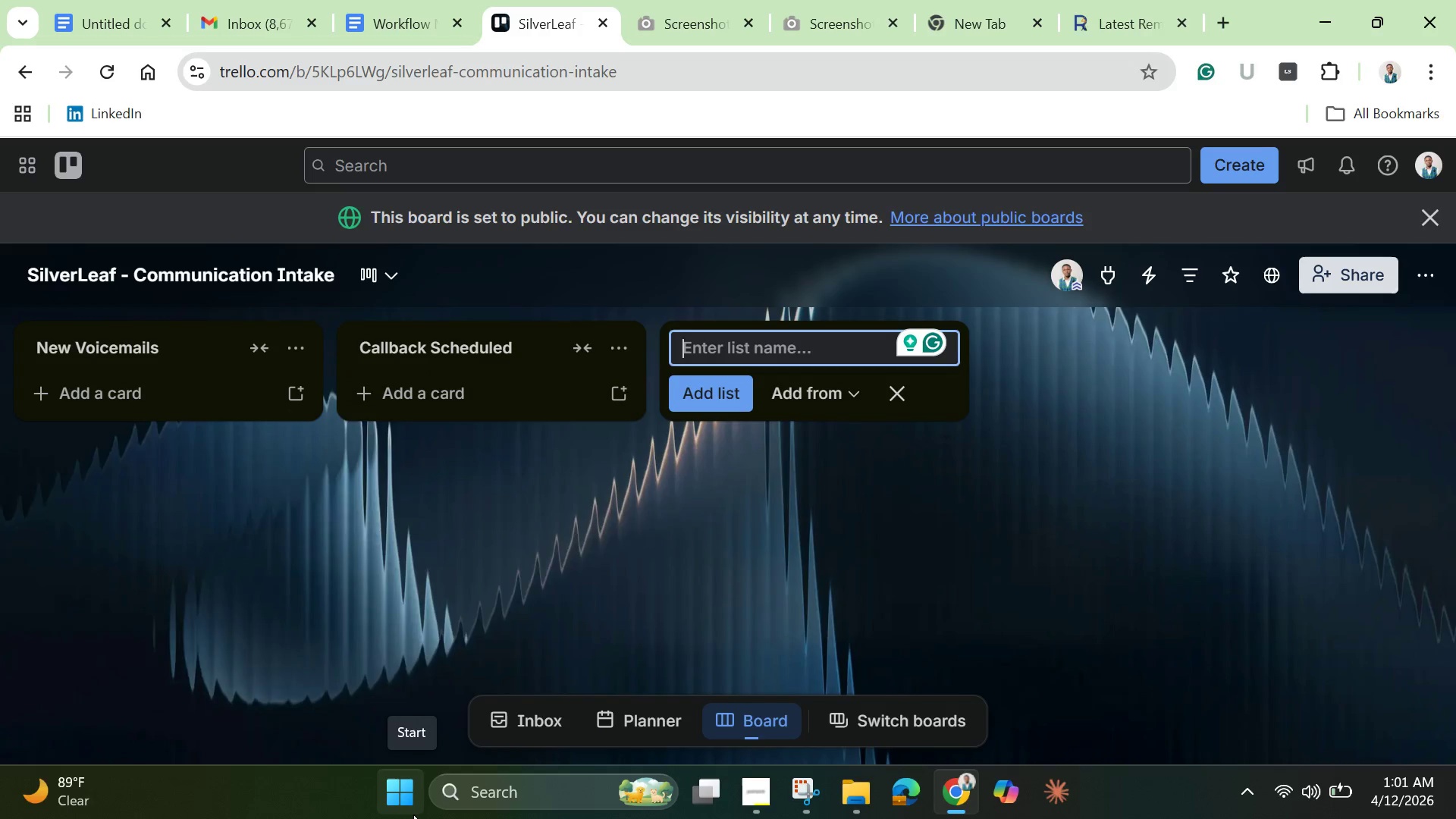 
type(Intake interview)
 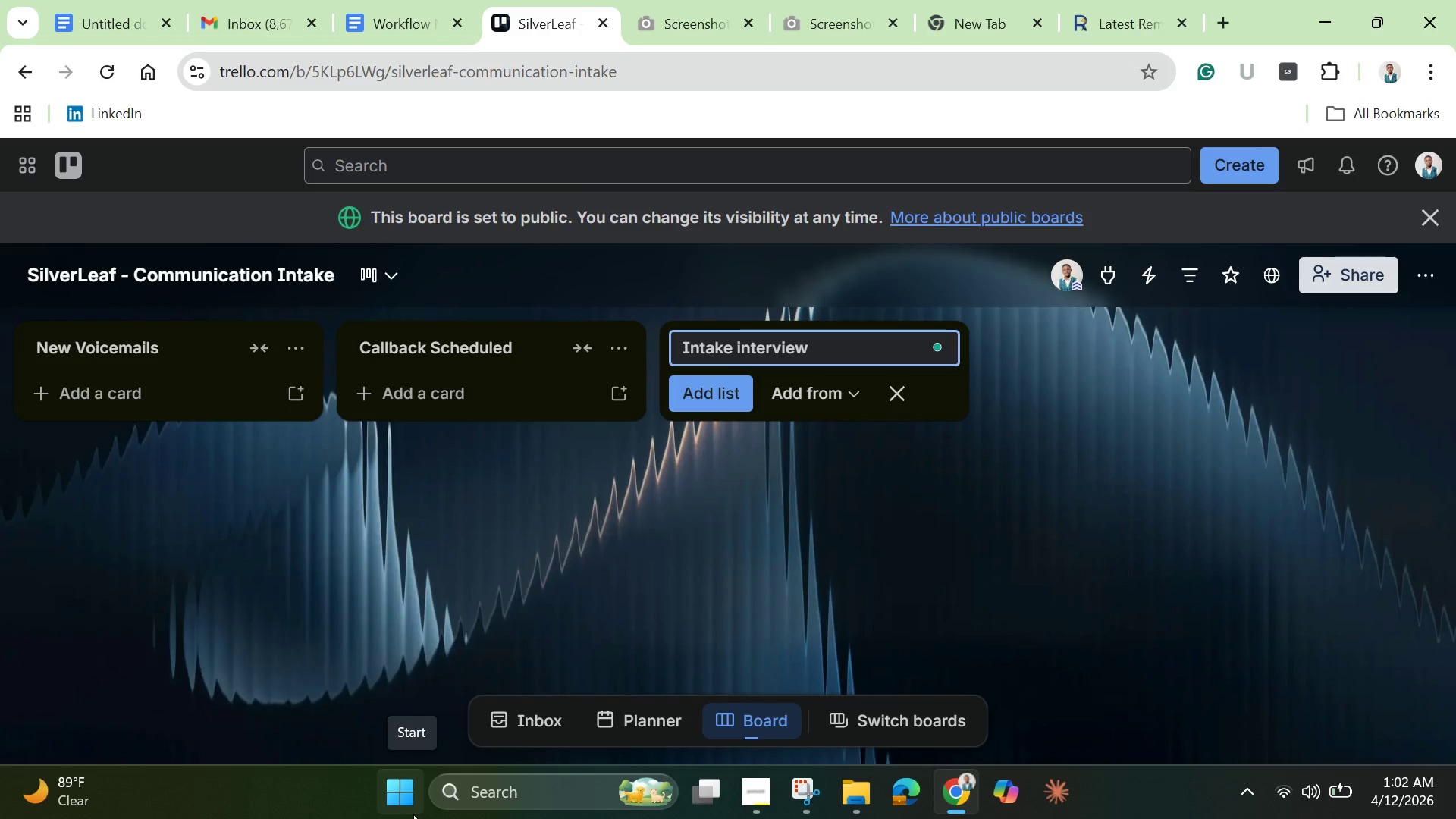 
key(ArrowLeft)
 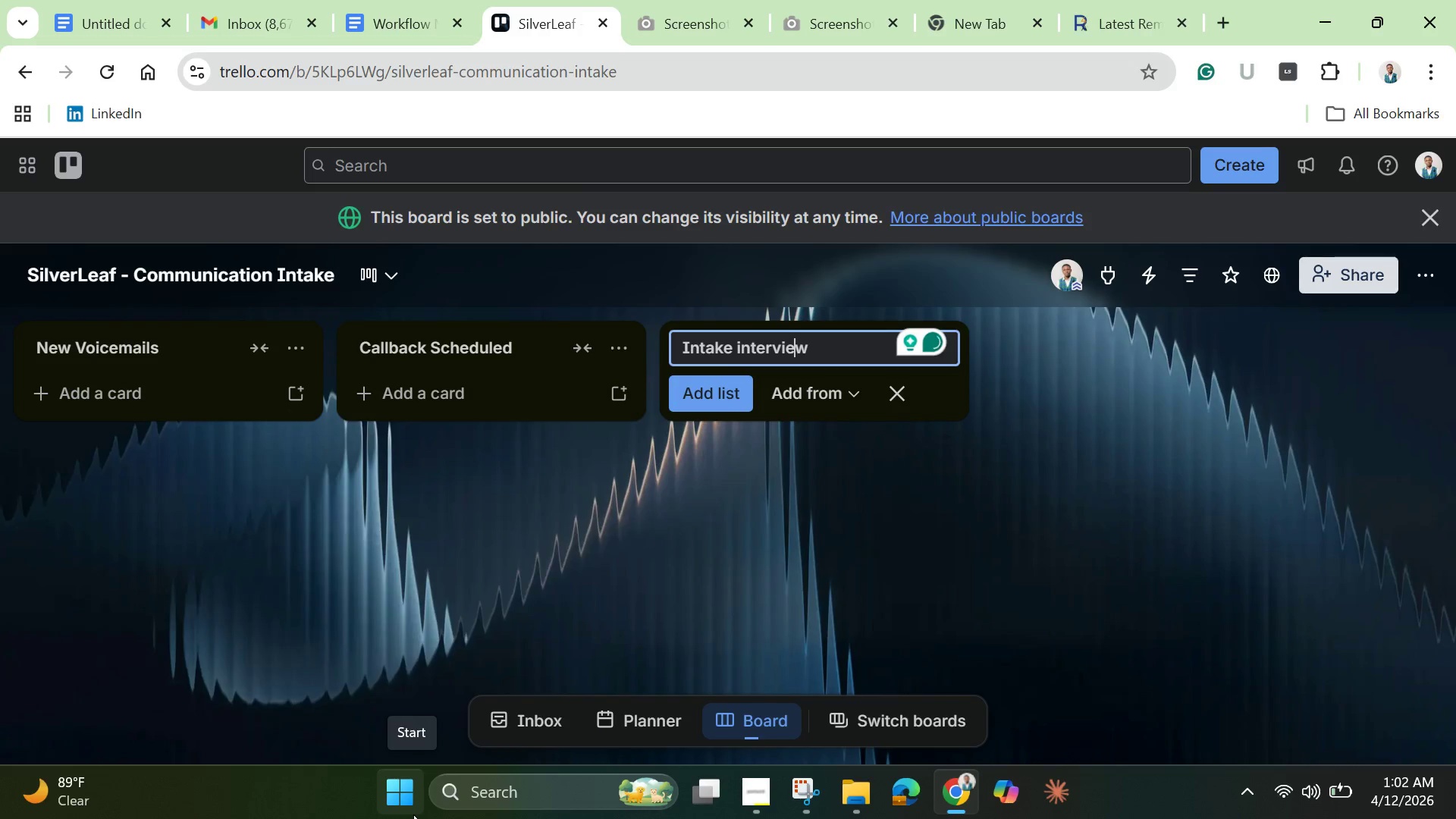 
key(ArrowLeft)
 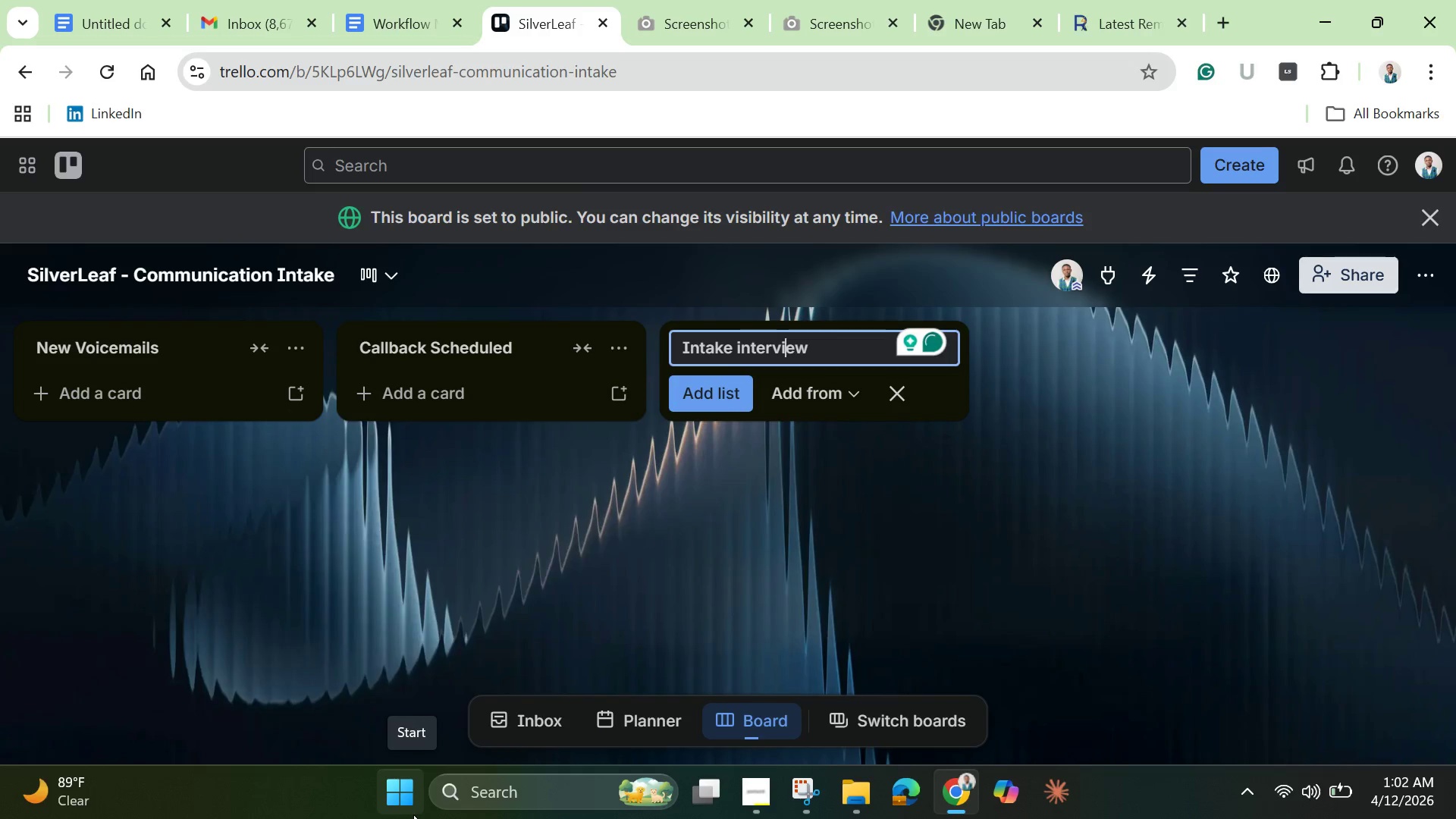 
key(ArrowLeft)
 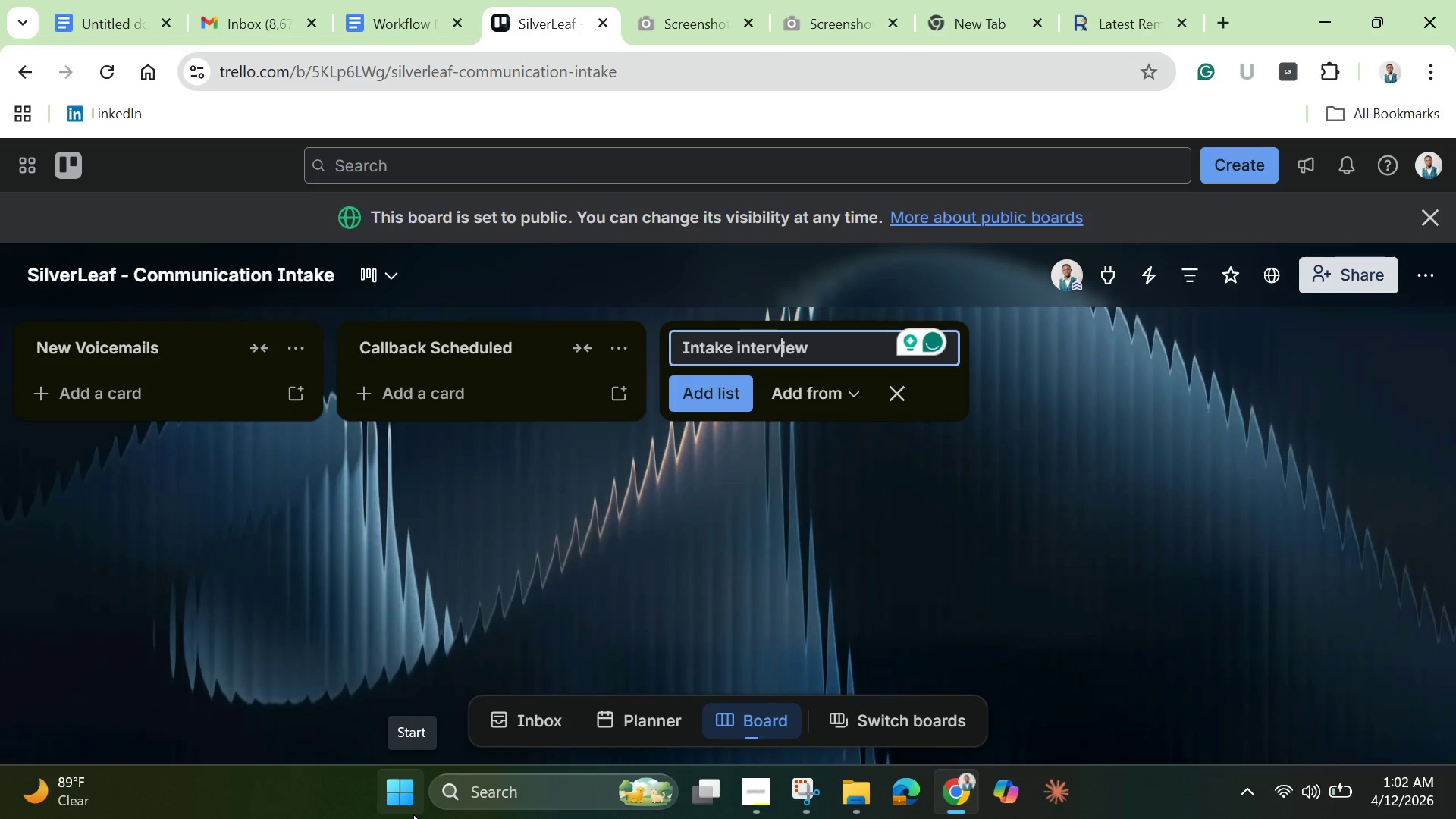 
hold_key(key=ArrowLeft, duration=0.31)
 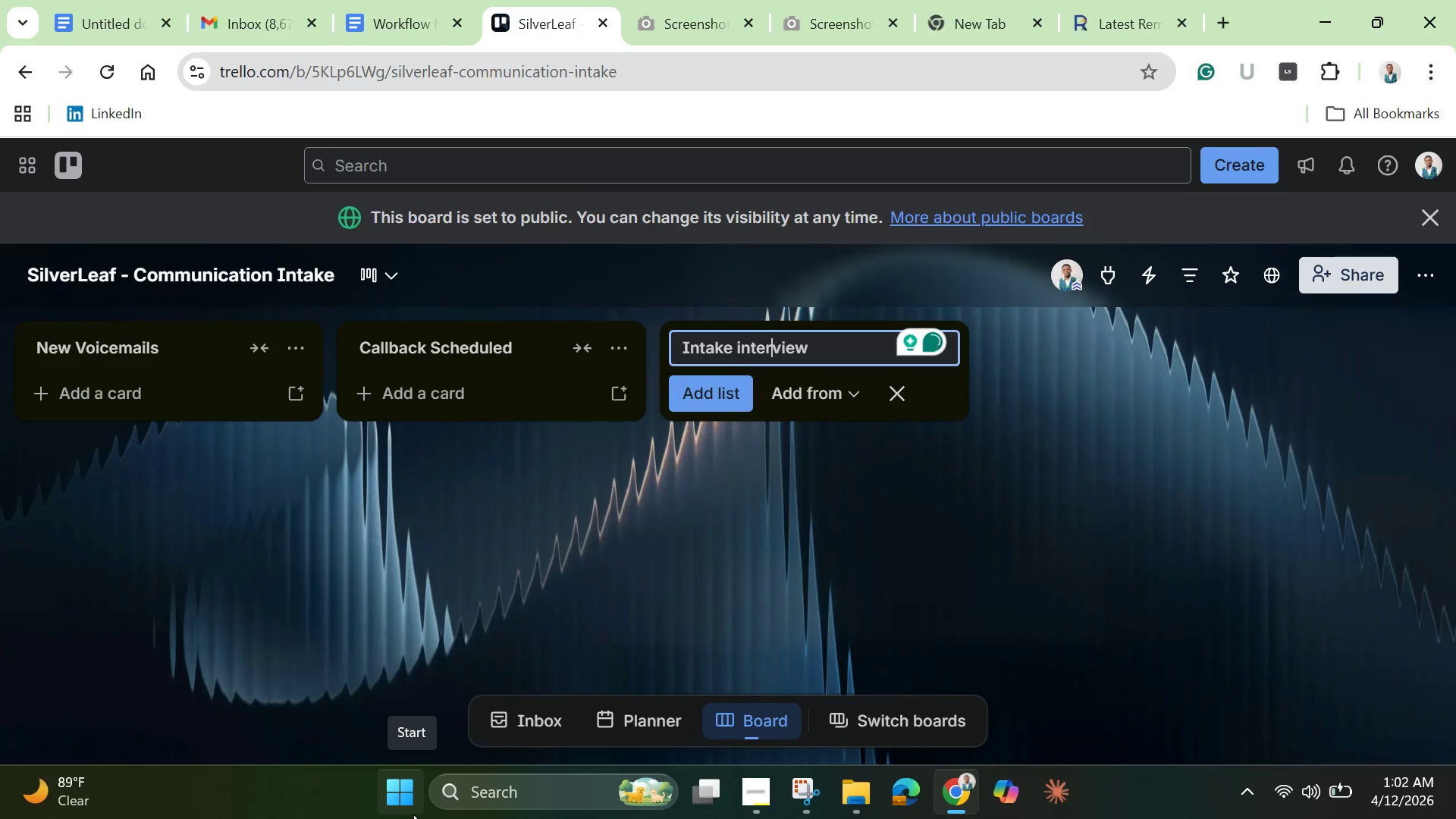 
key(ArrowLeft)
 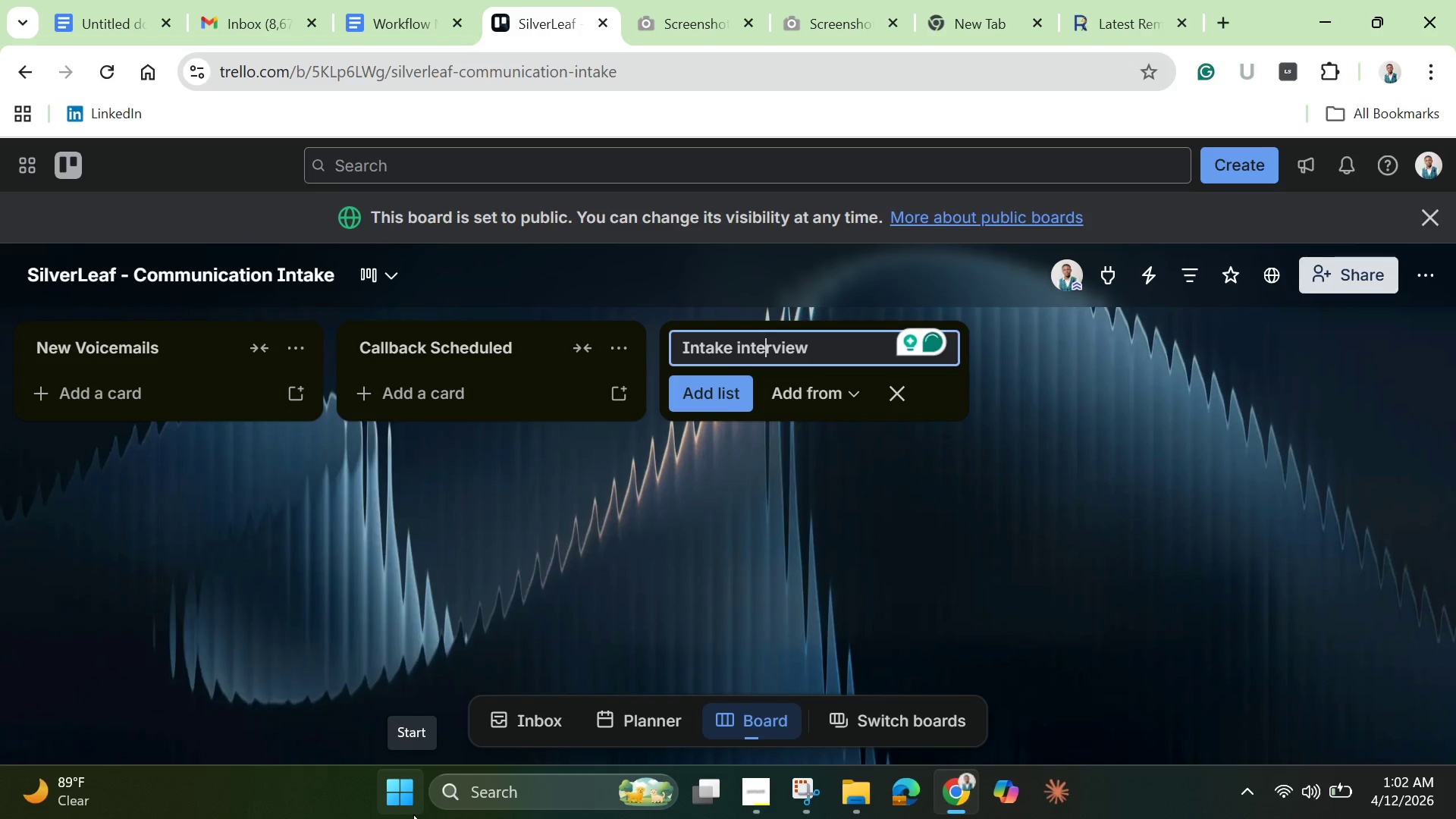 
key(ArrowLeft)
 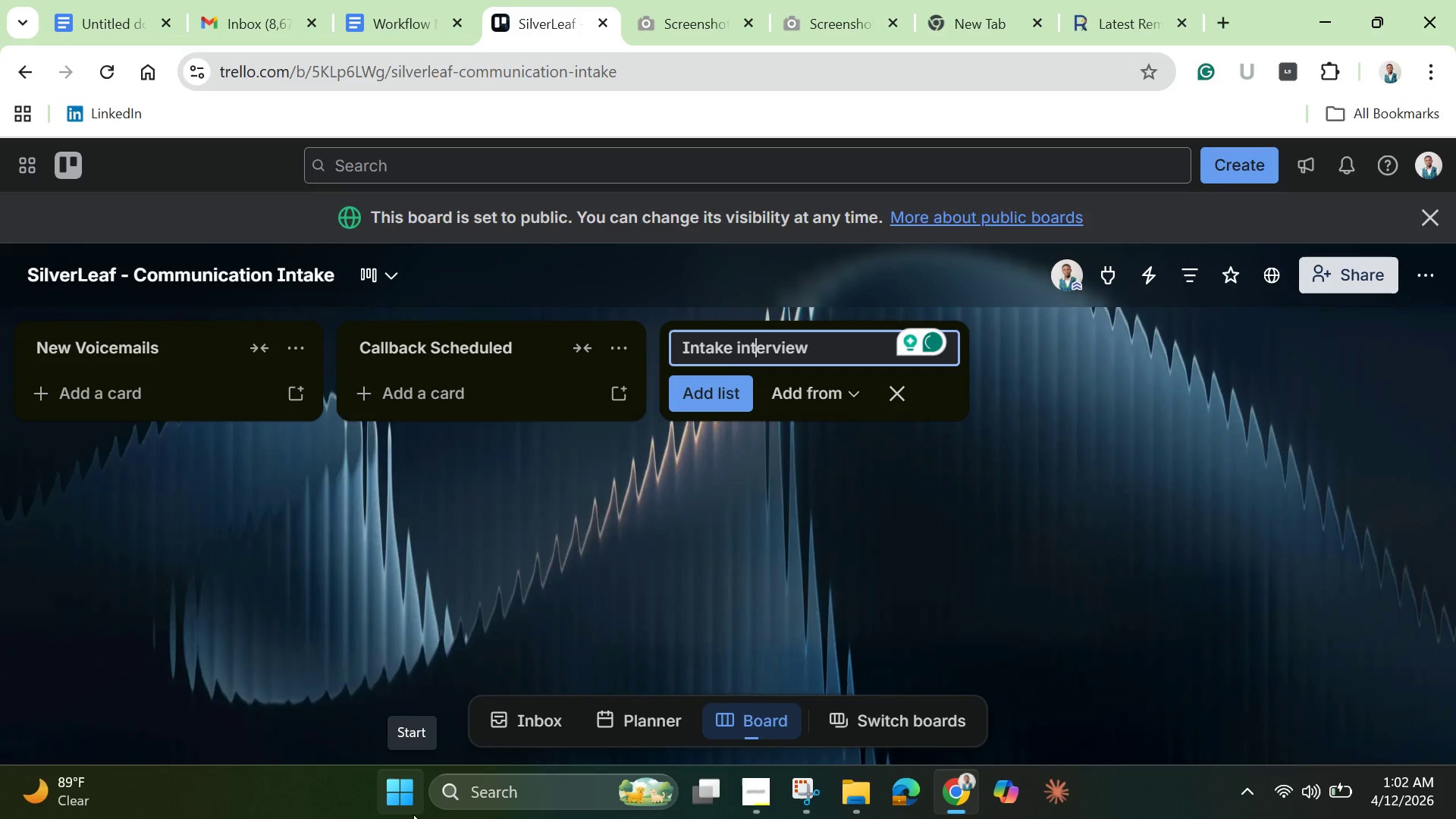 
key(ArrowLeft)
 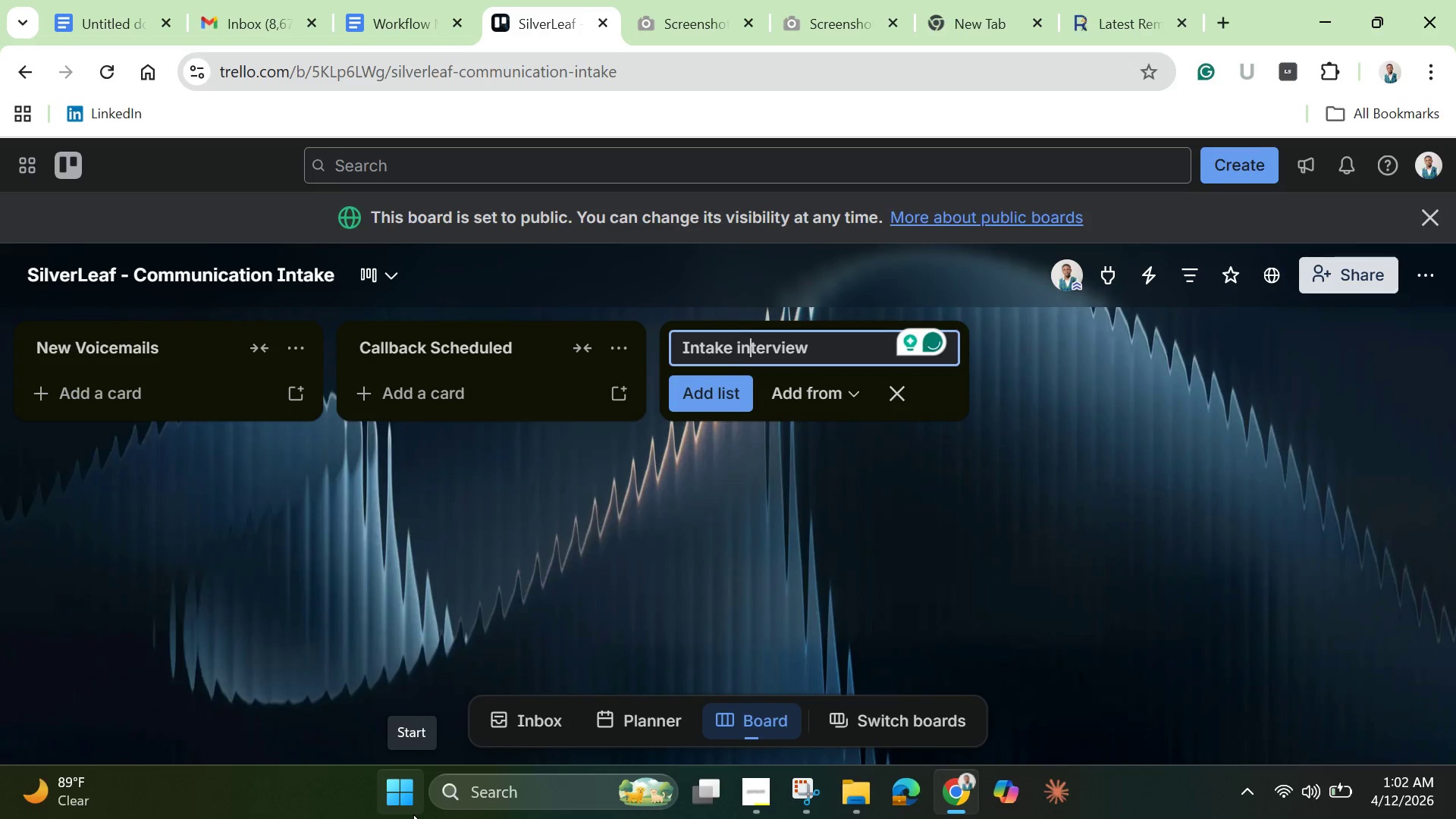 
key(ArrowLeft)
 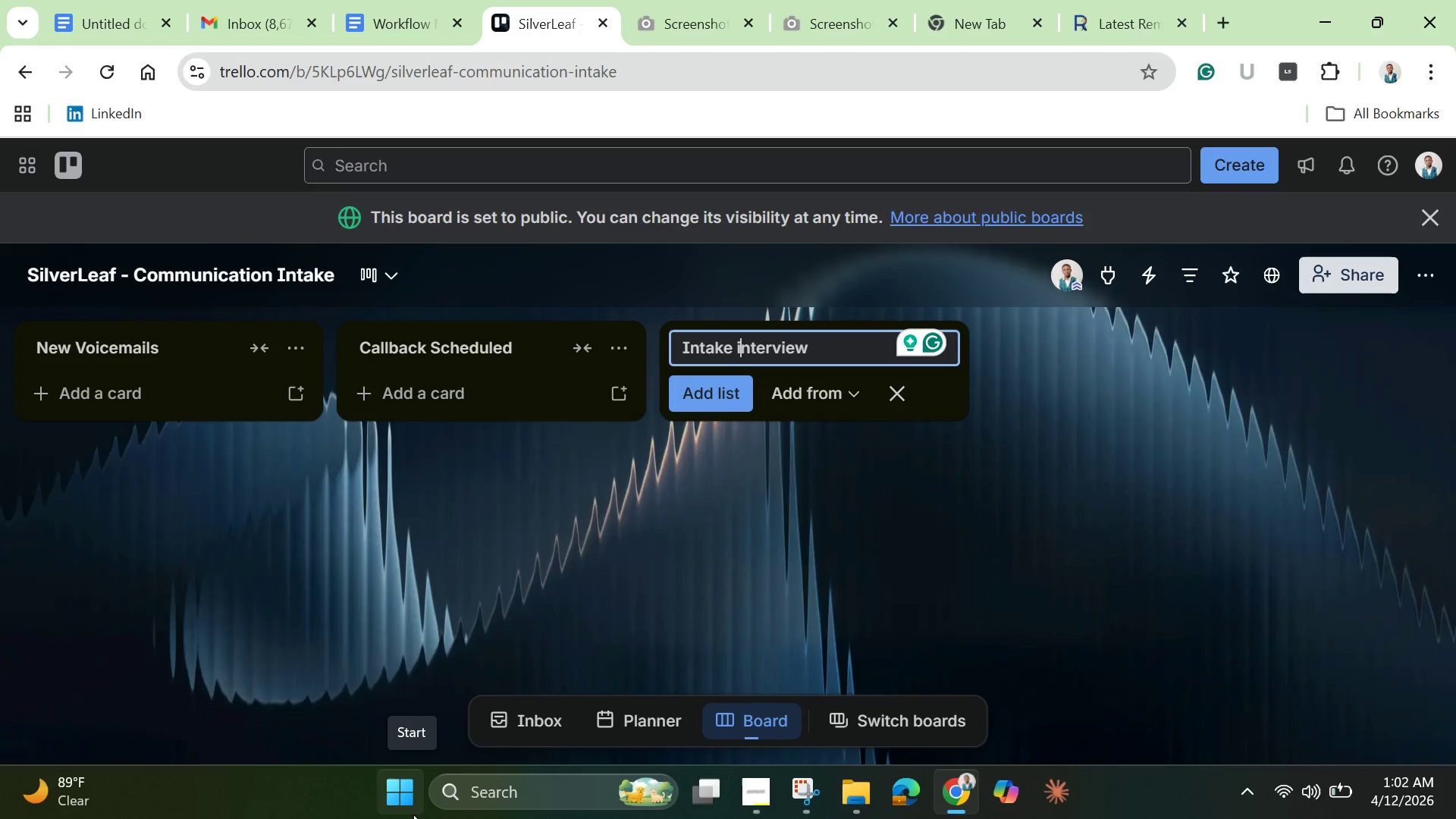 
key(Backspace)
 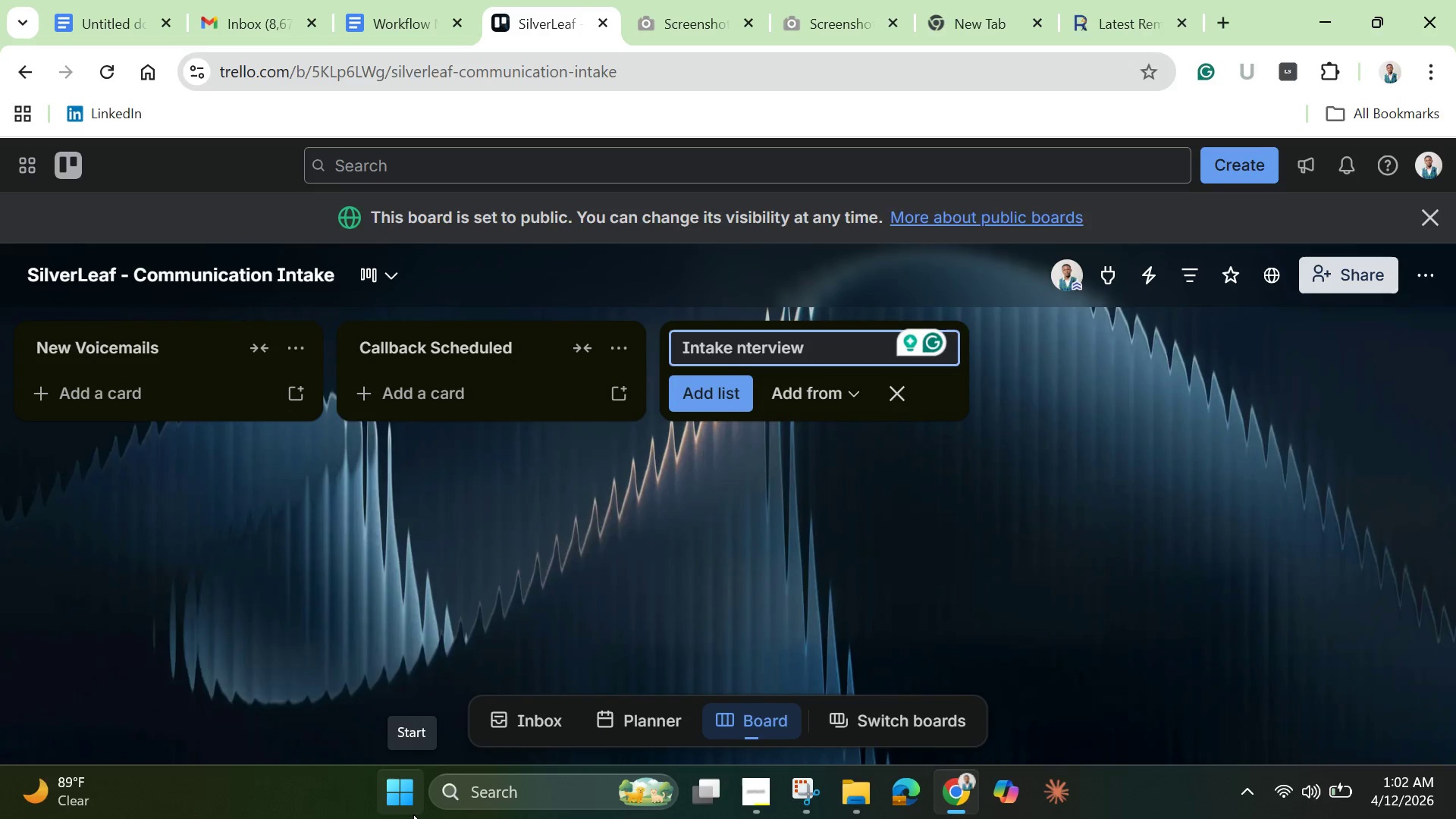 
key(Shift+I)
 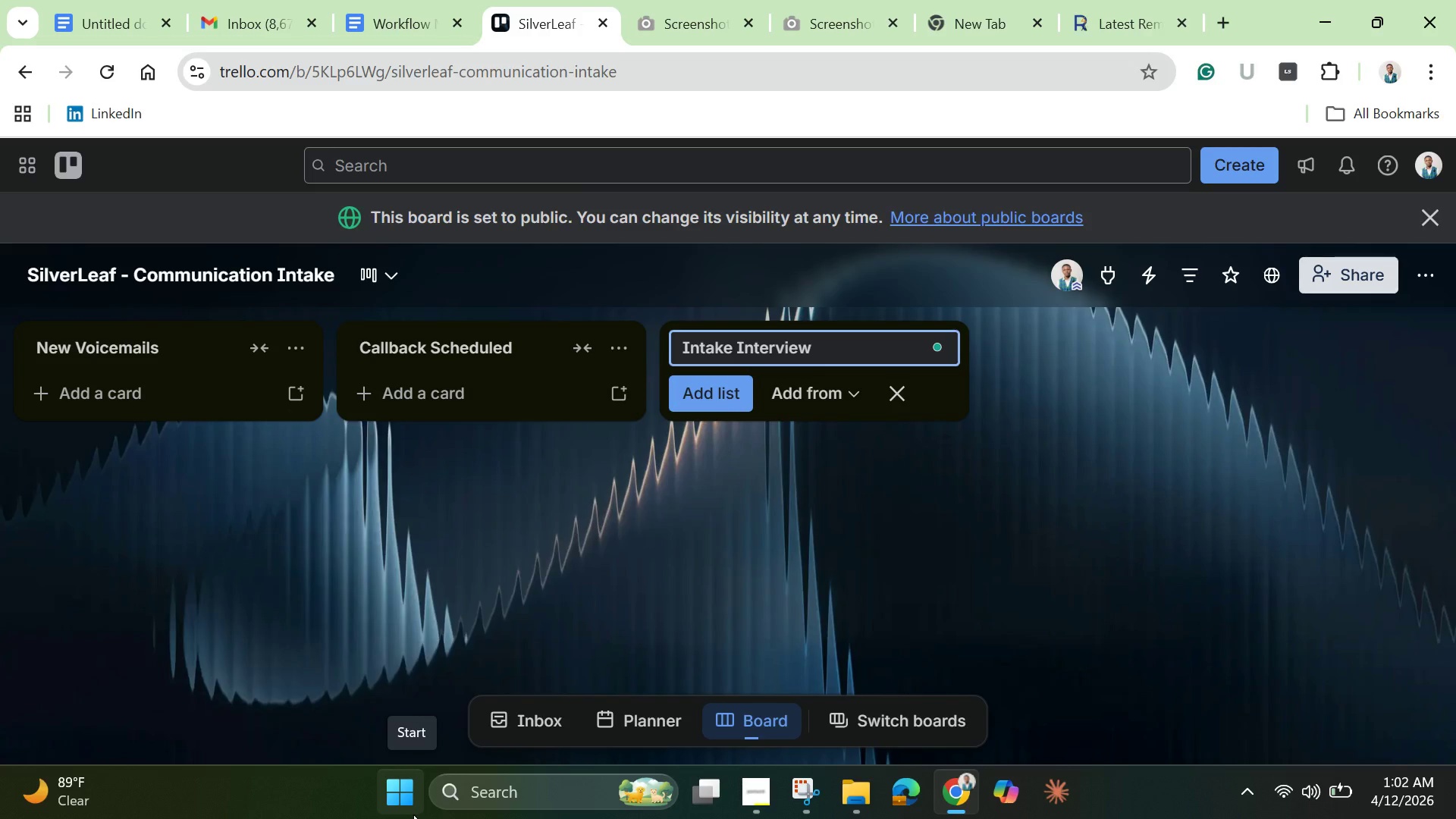 
key(Enter)
 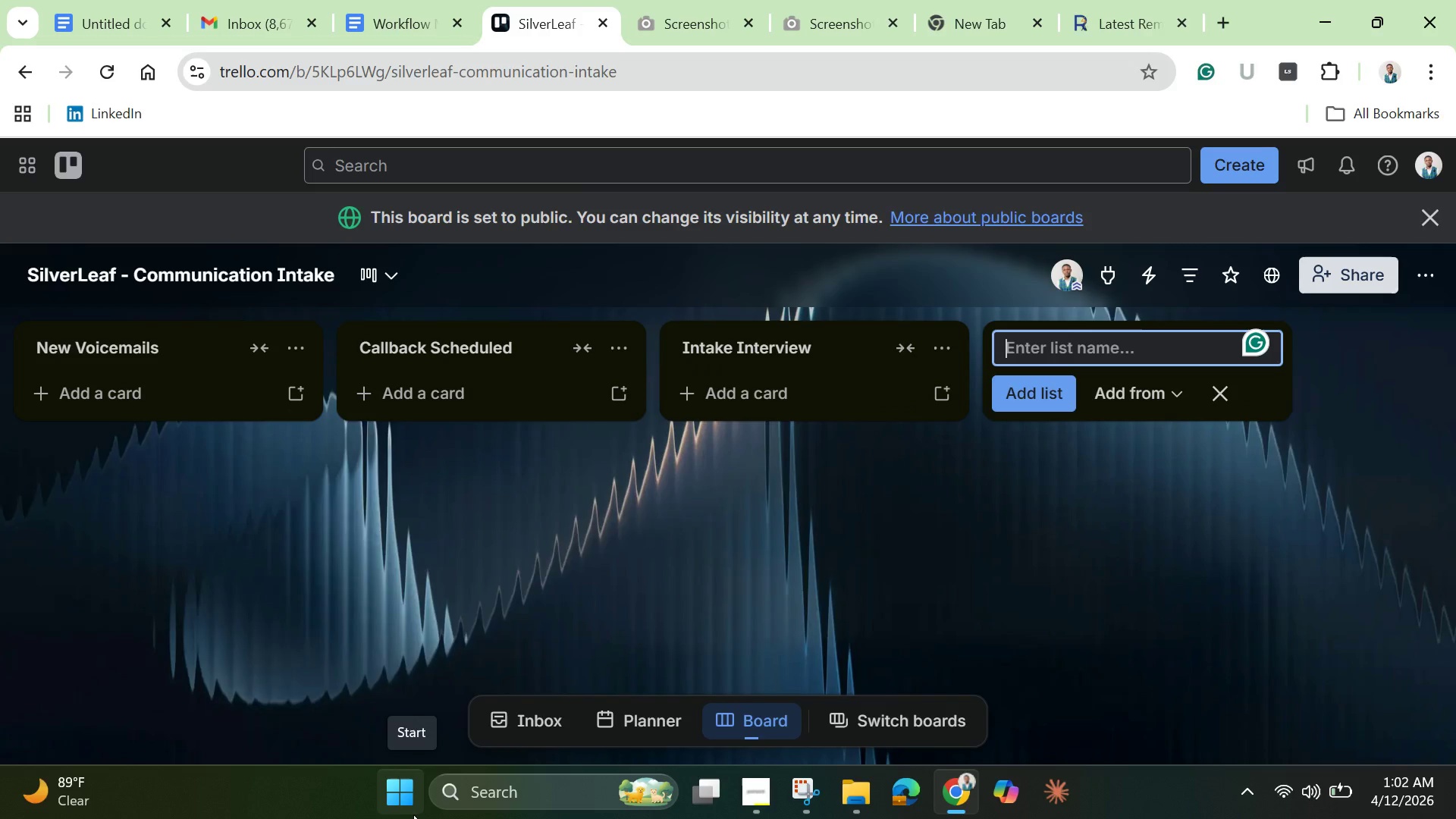 
type(Resolved)
 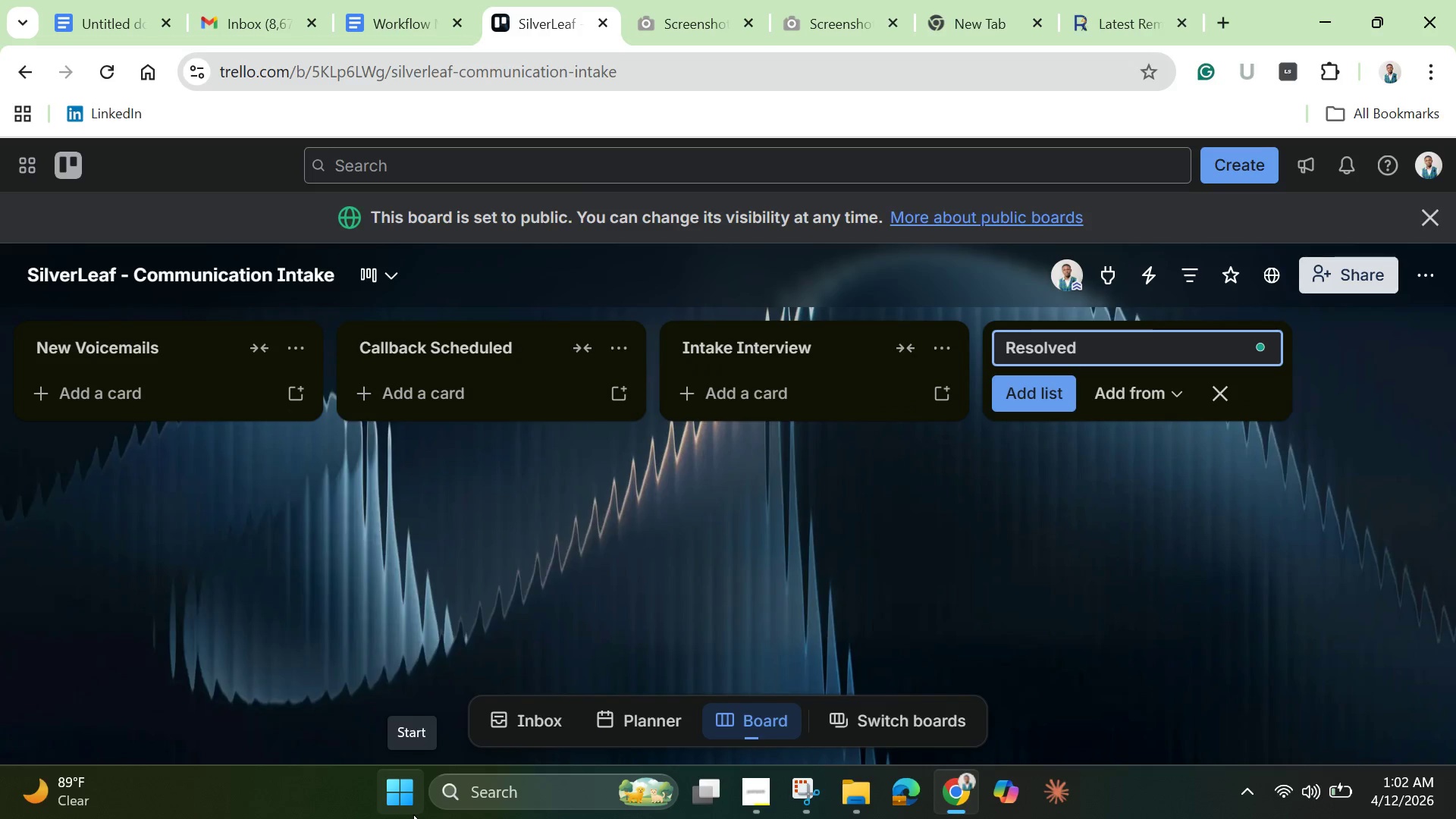 
key(Enter)
 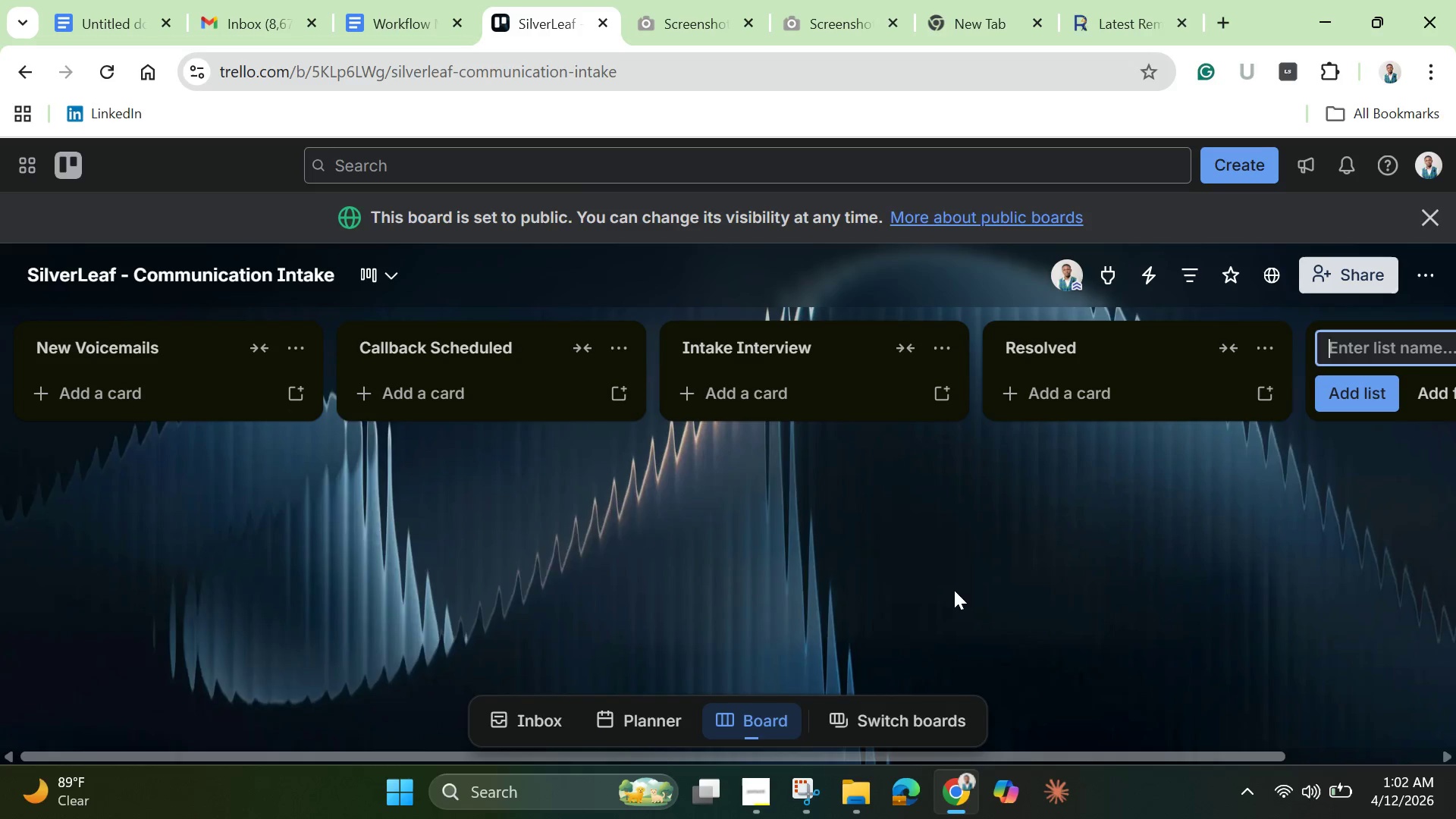 
wait(7.56)
 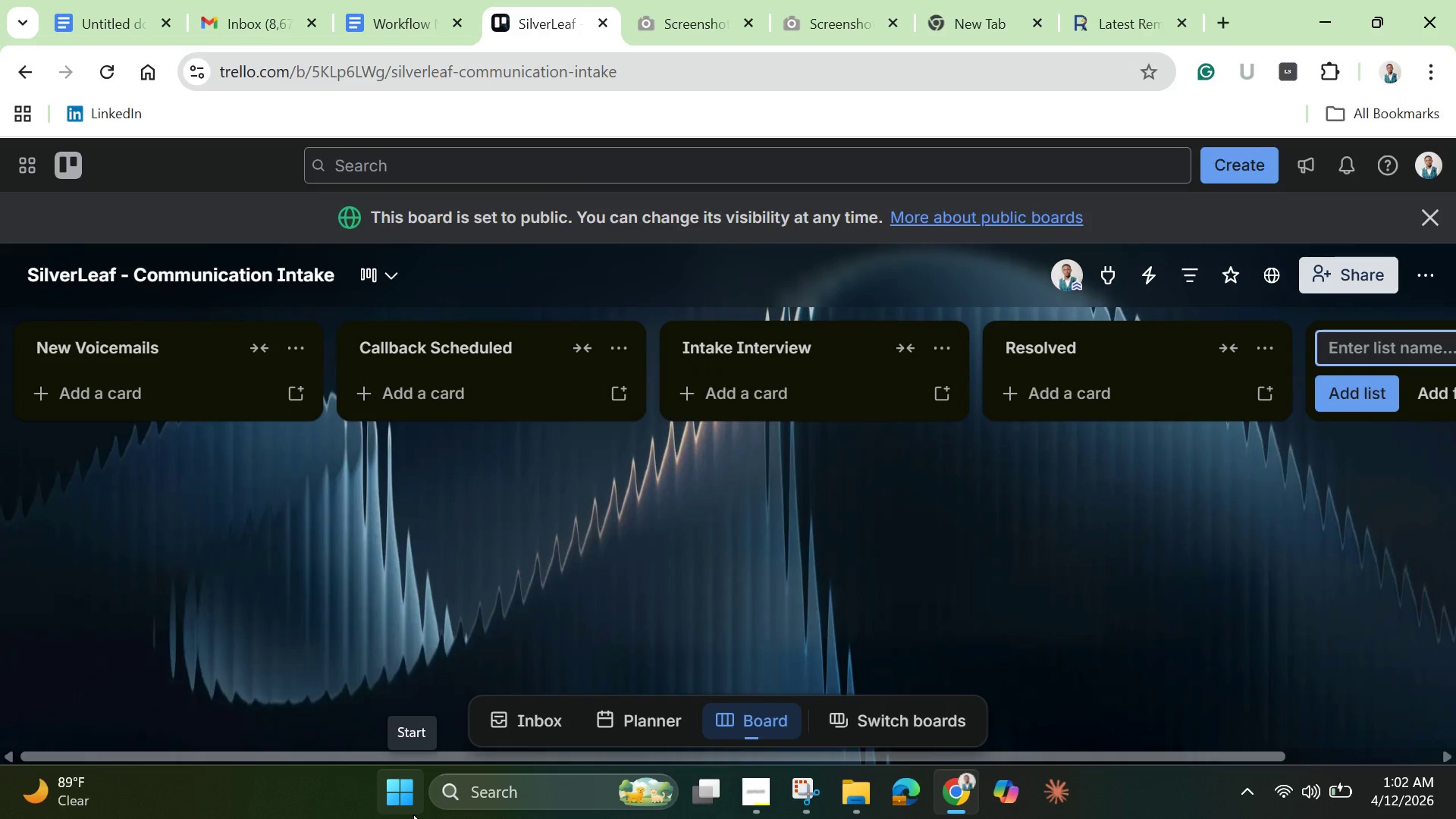 
left_click_drag(start_coordinate=[1104, 758], to_coordinate=[1455, 754])
 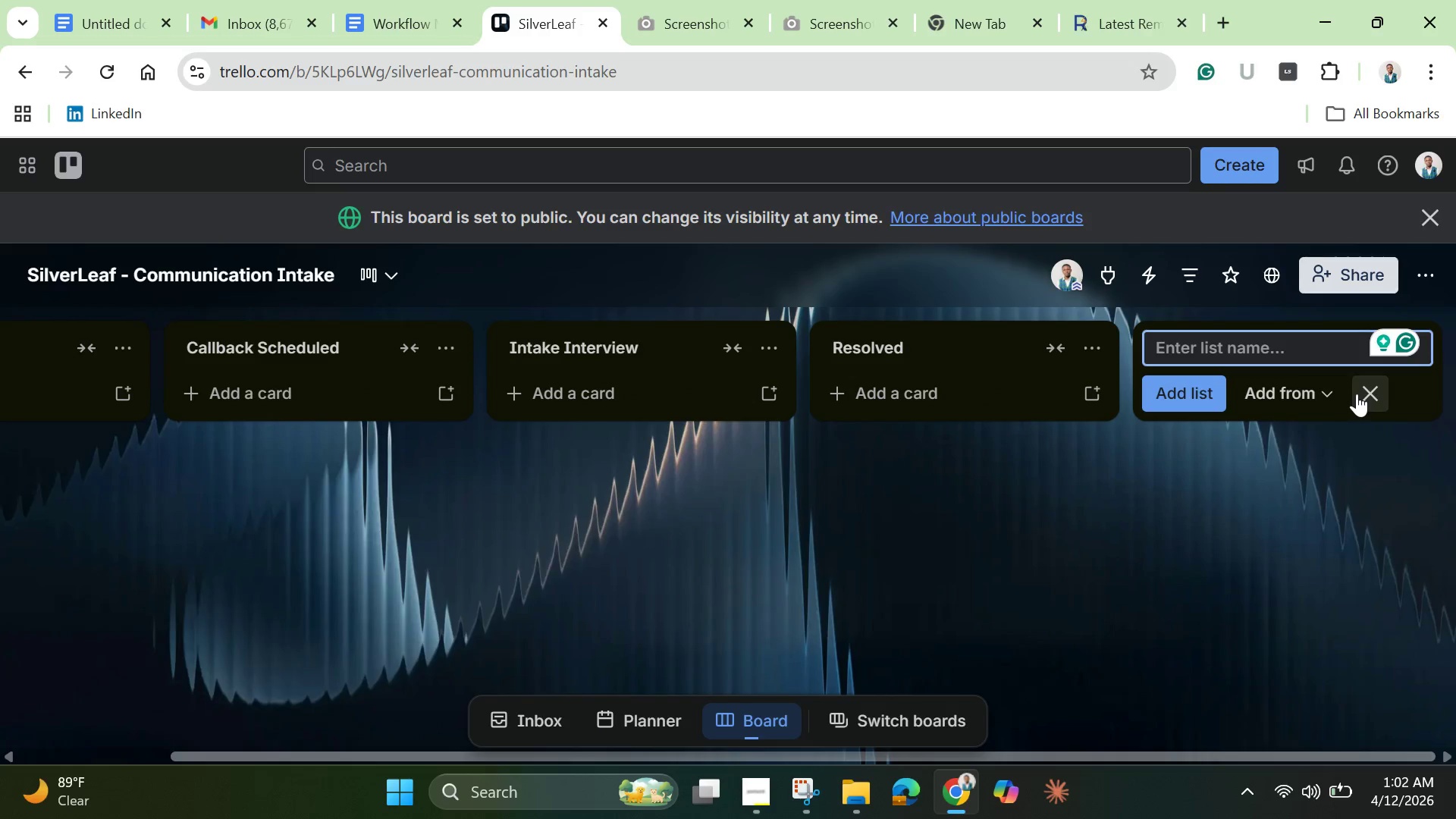 
left_click([1373, 400])
 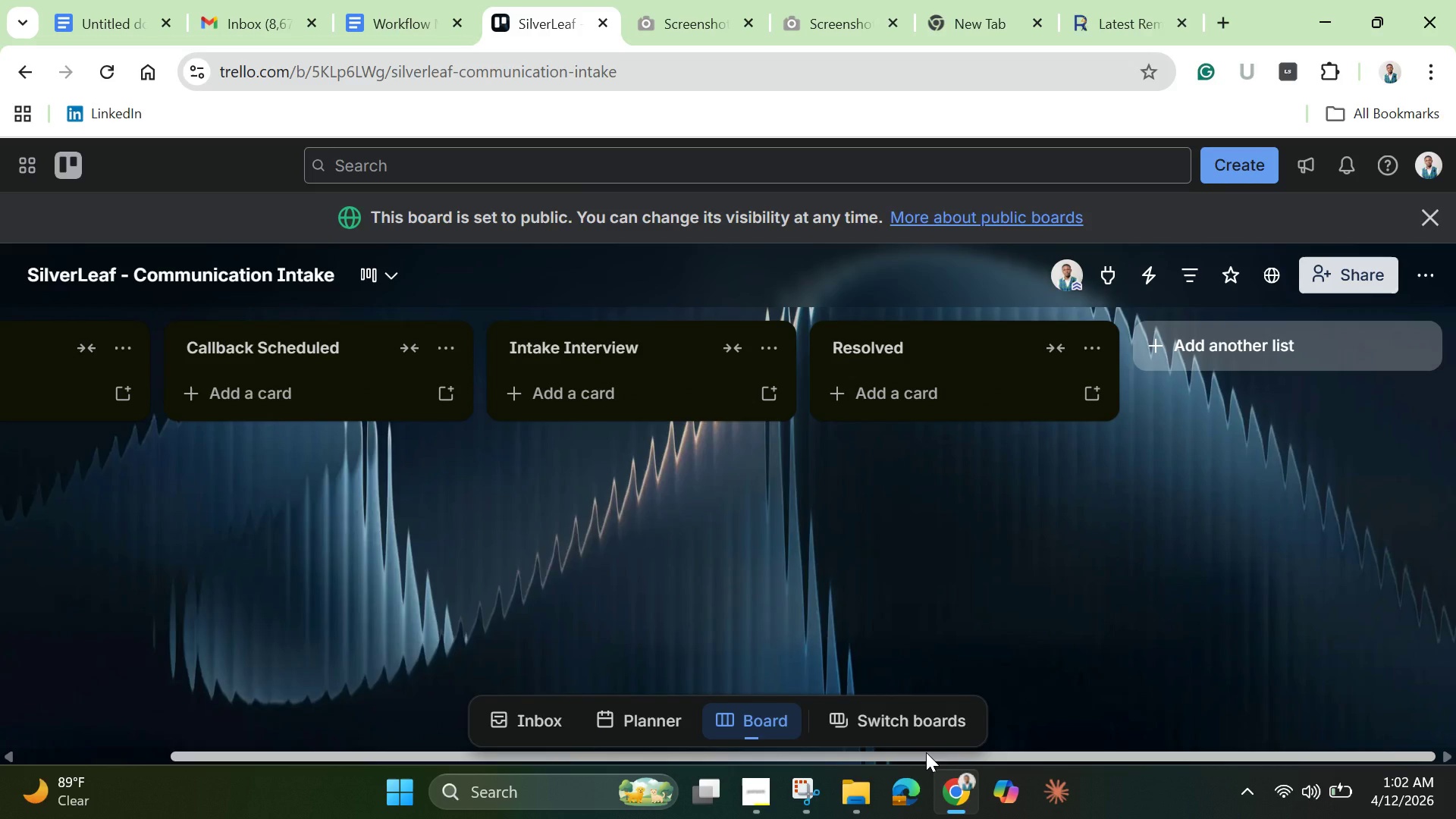 
left_click_drag(start_coordinate=[929, 752], to_coordinate=[74, 571])
 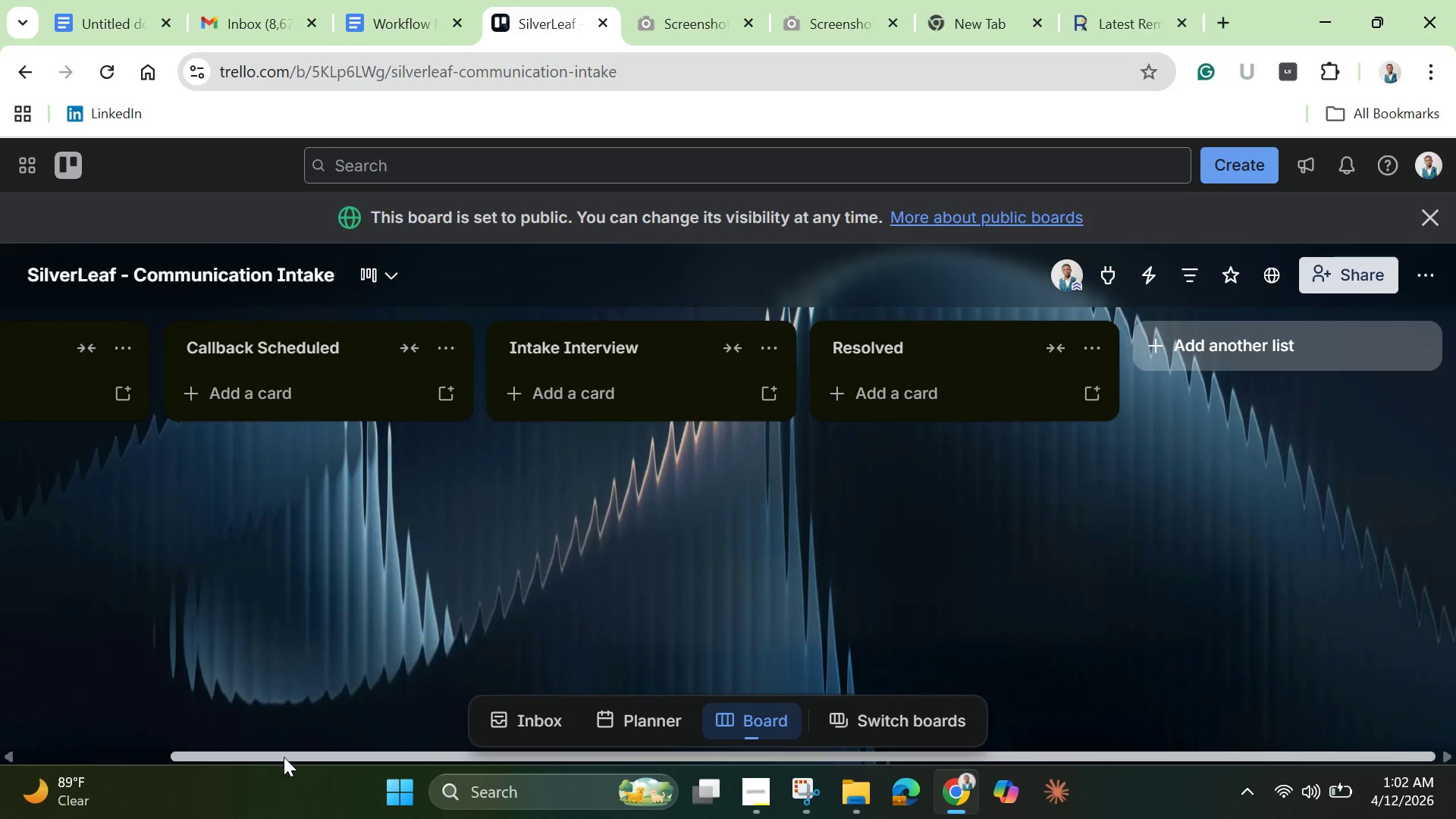 
left_click_drag(start_coordinate=[281, 752], to_coordinate=[33, 715])
 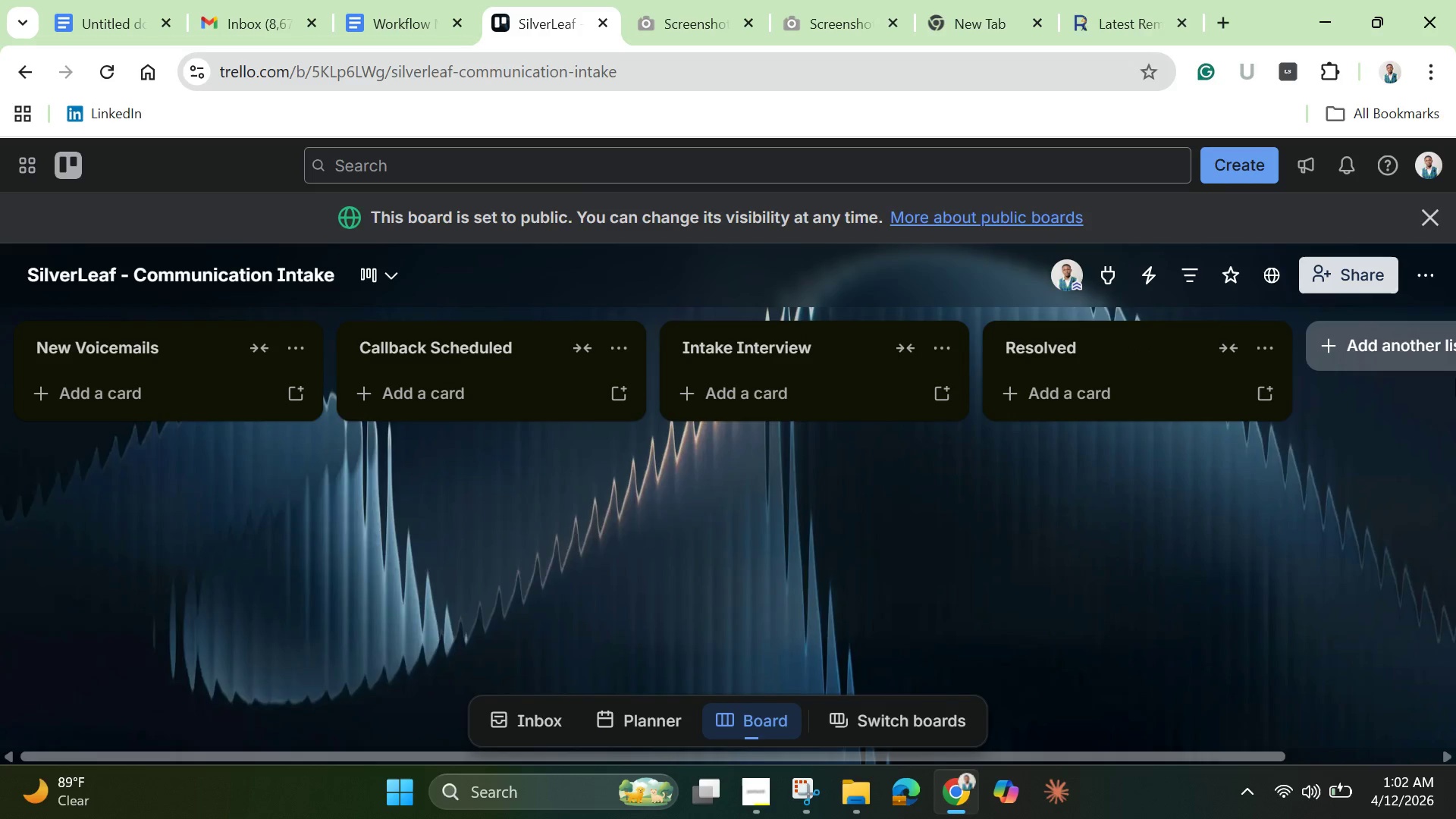 
wait(5.28)
 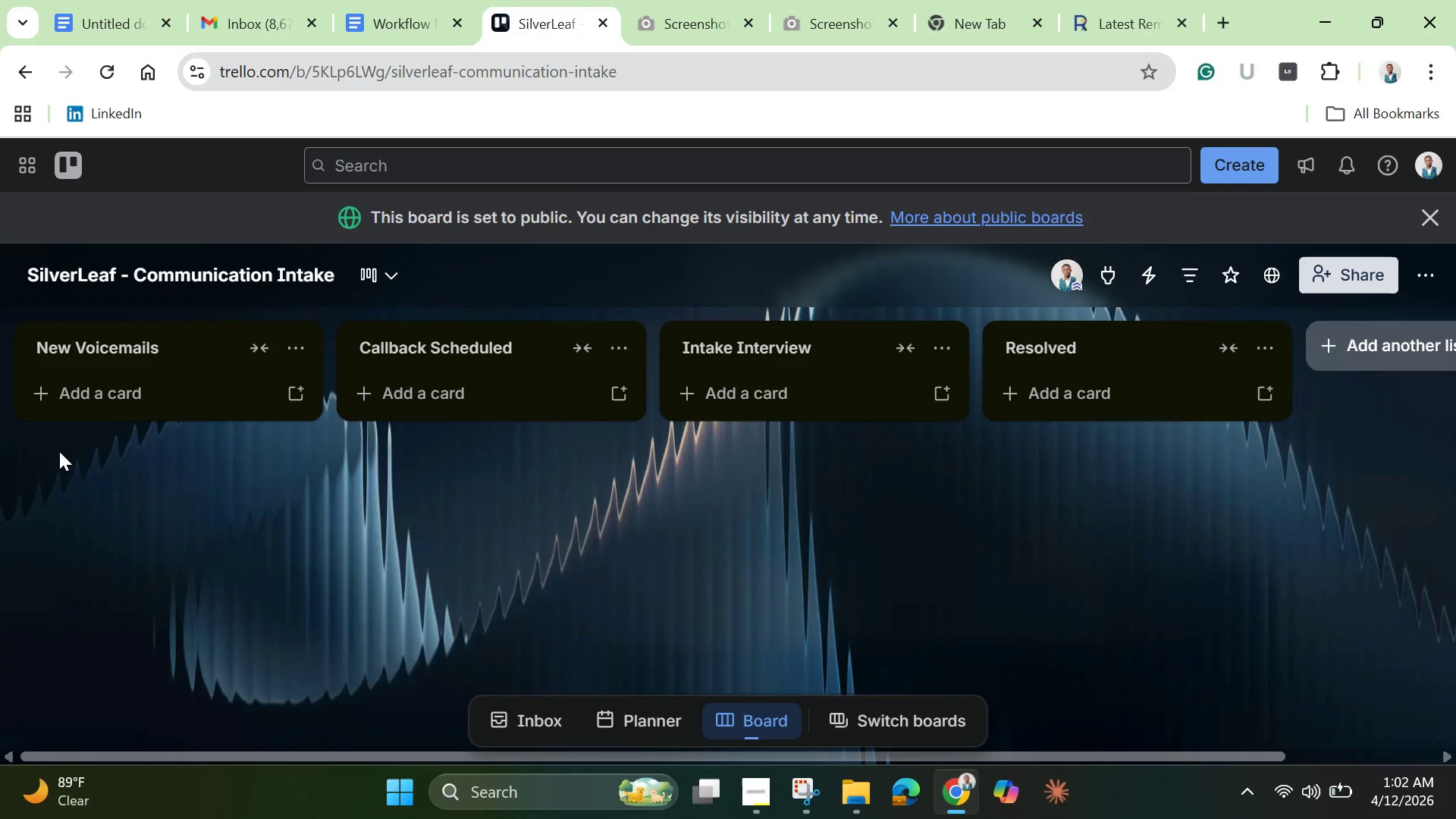 
left_click([1414, 266])
 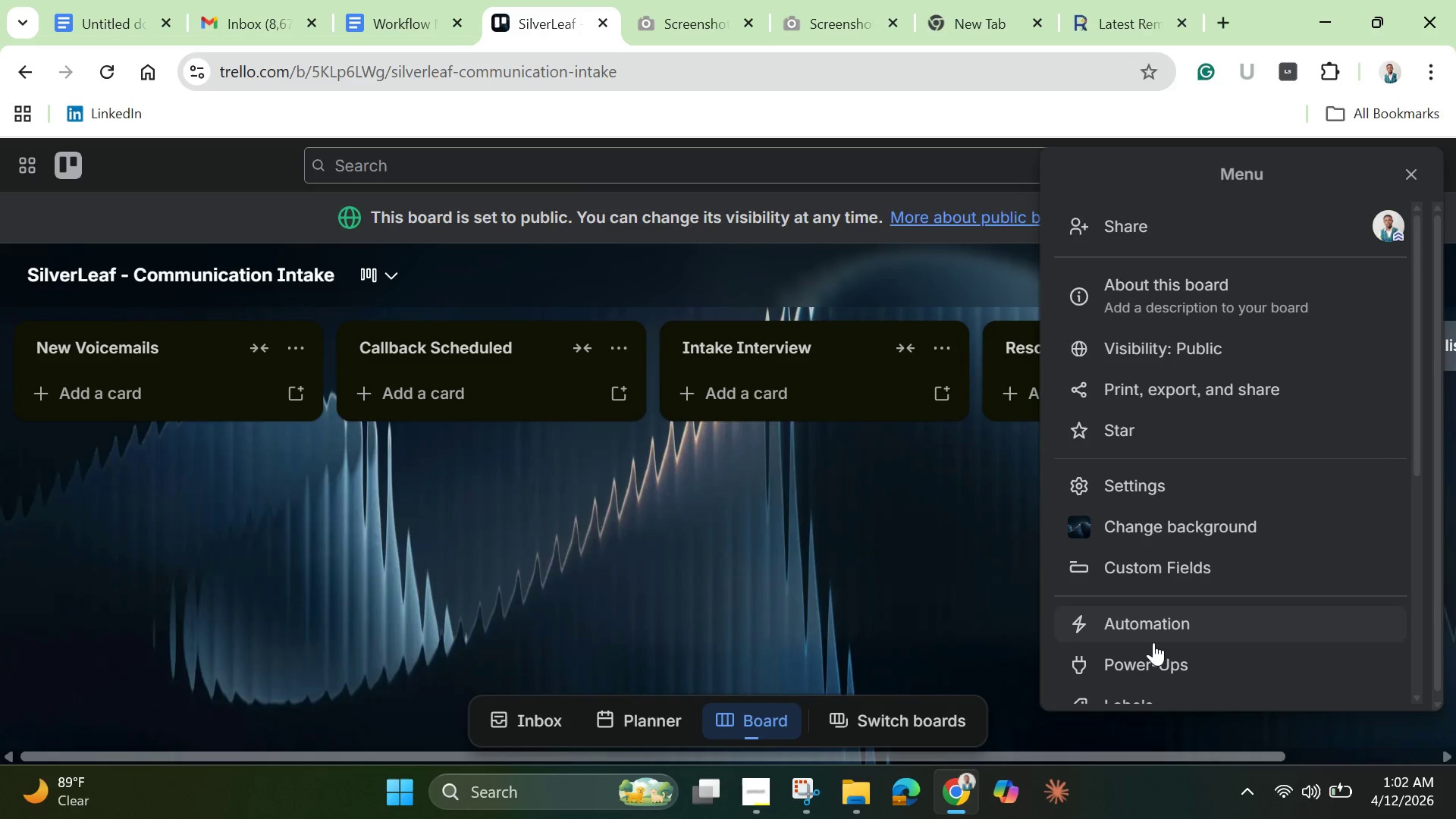 
scroll: coordinate [1132, 641], scroll_direction: down, amount: 2.0
 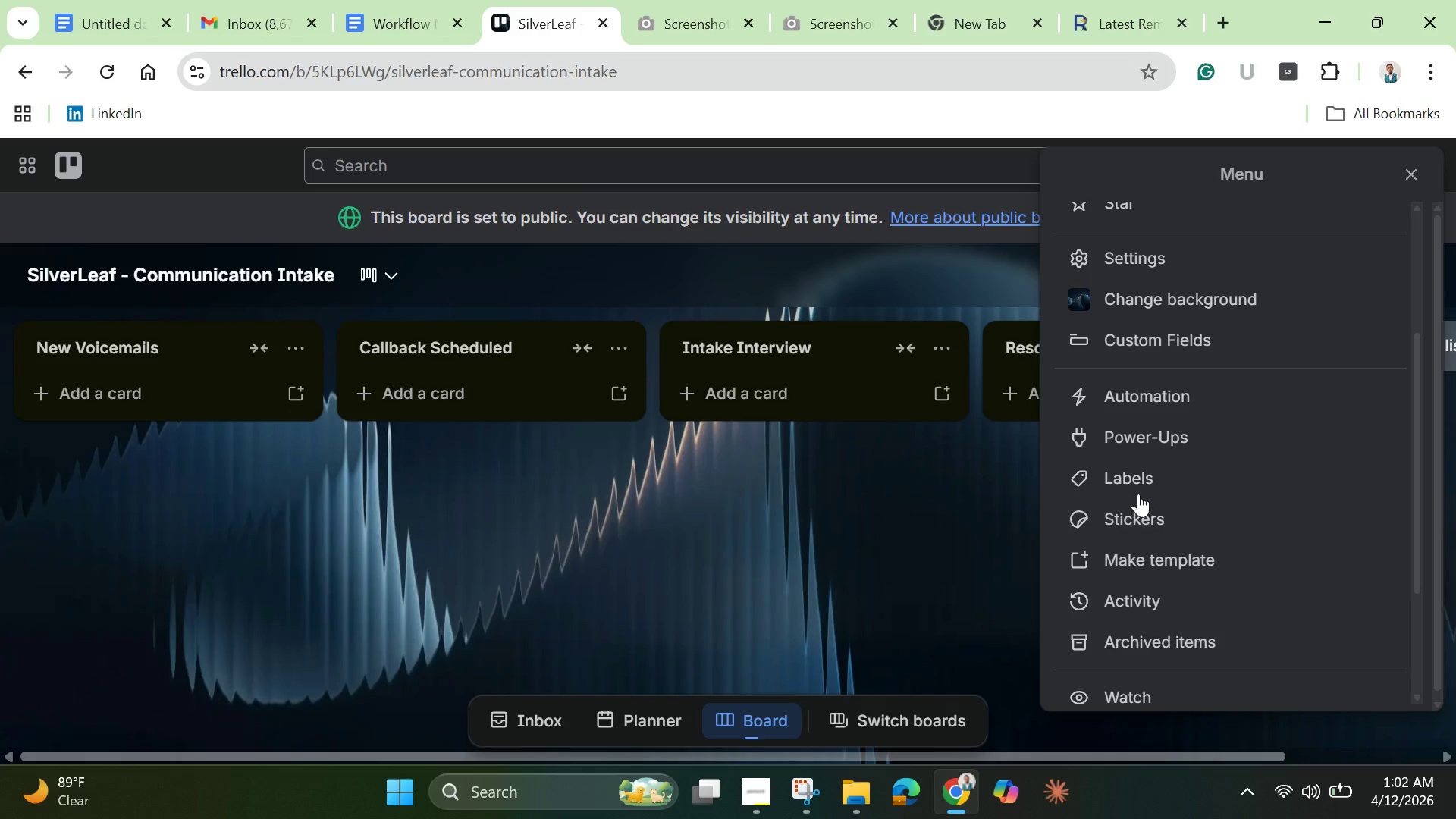 
left_click([1136, 484])
 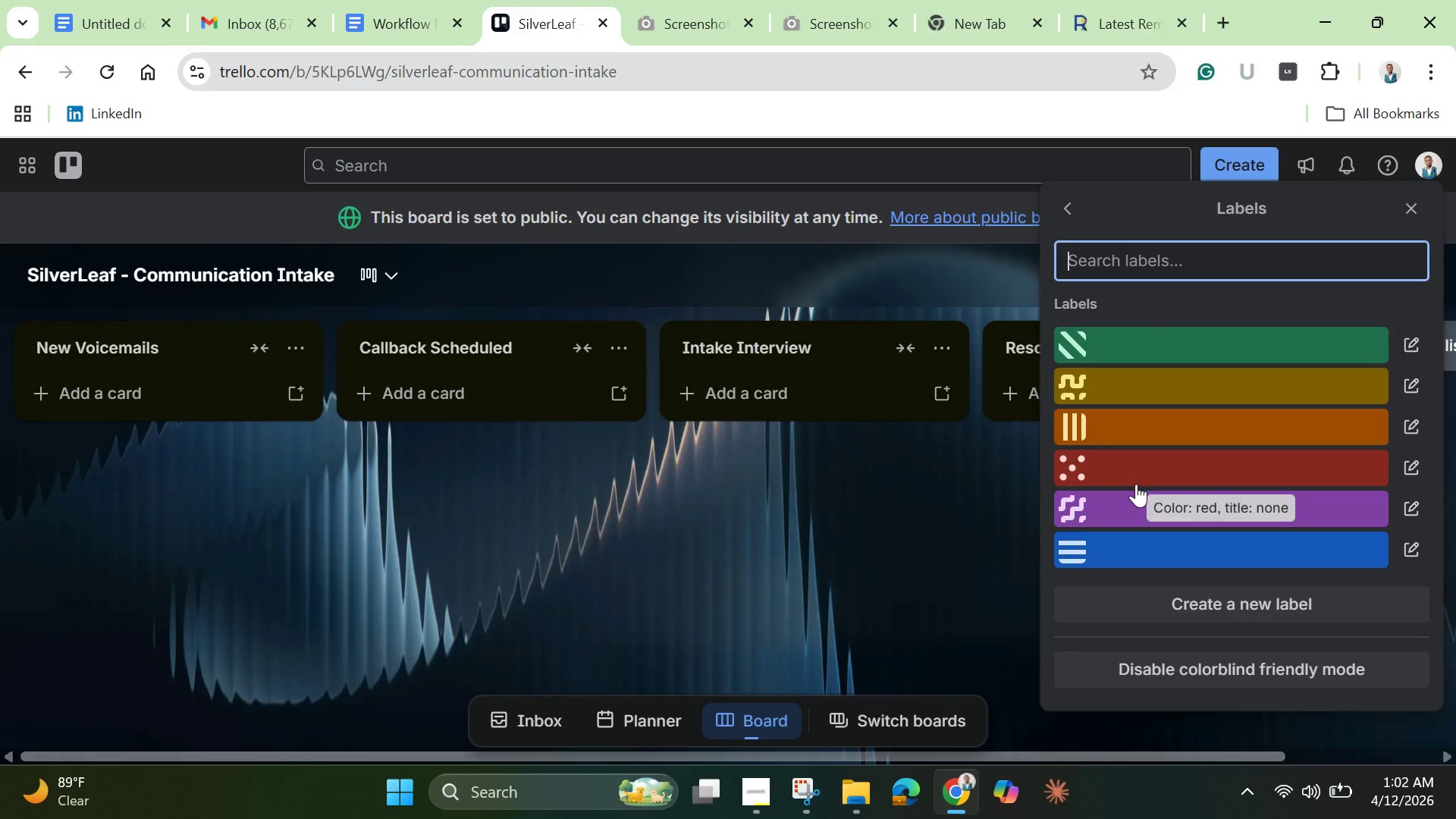 
mouse_move([1130, 416])
 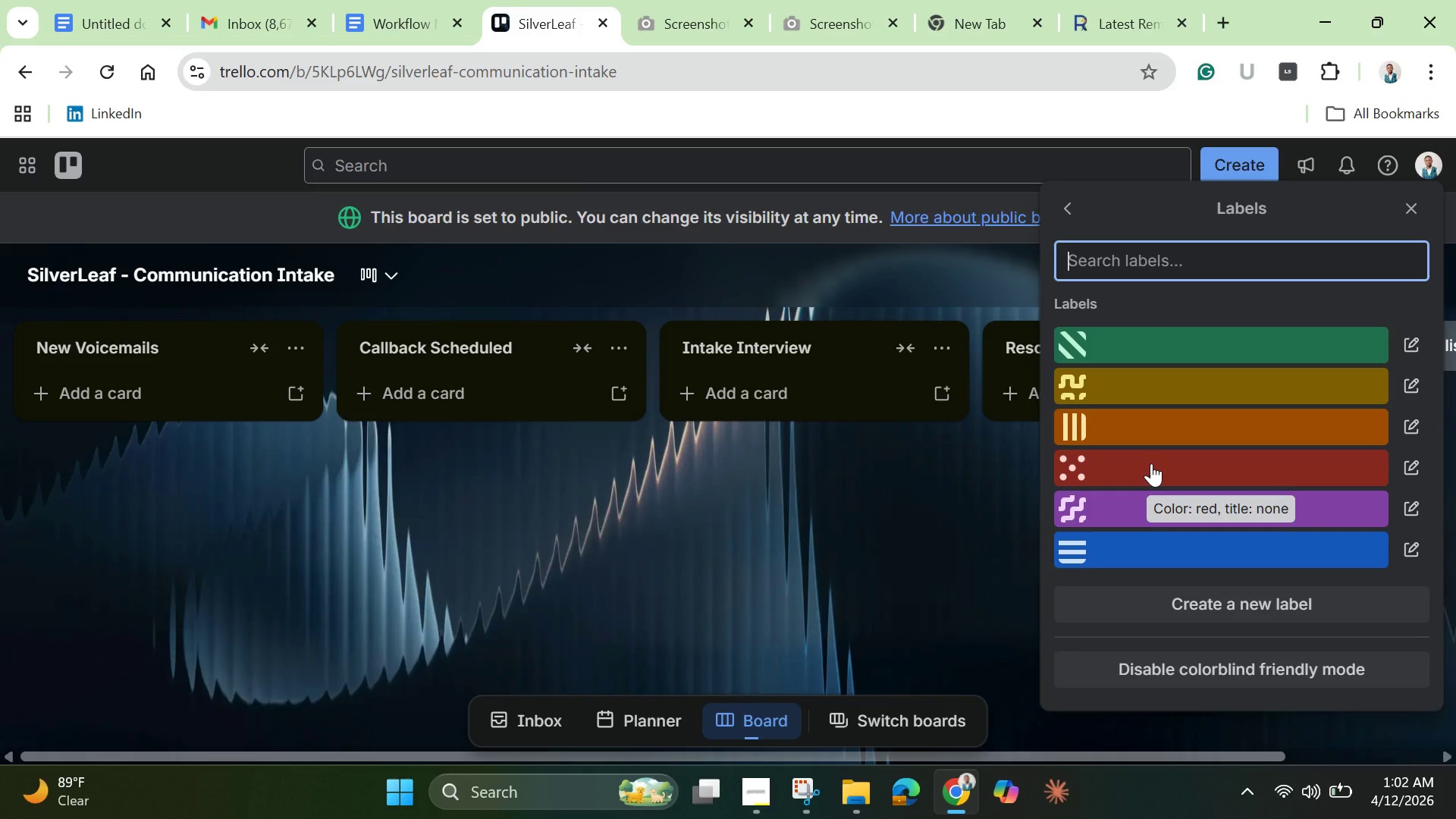 
left_click([1151, 463])
 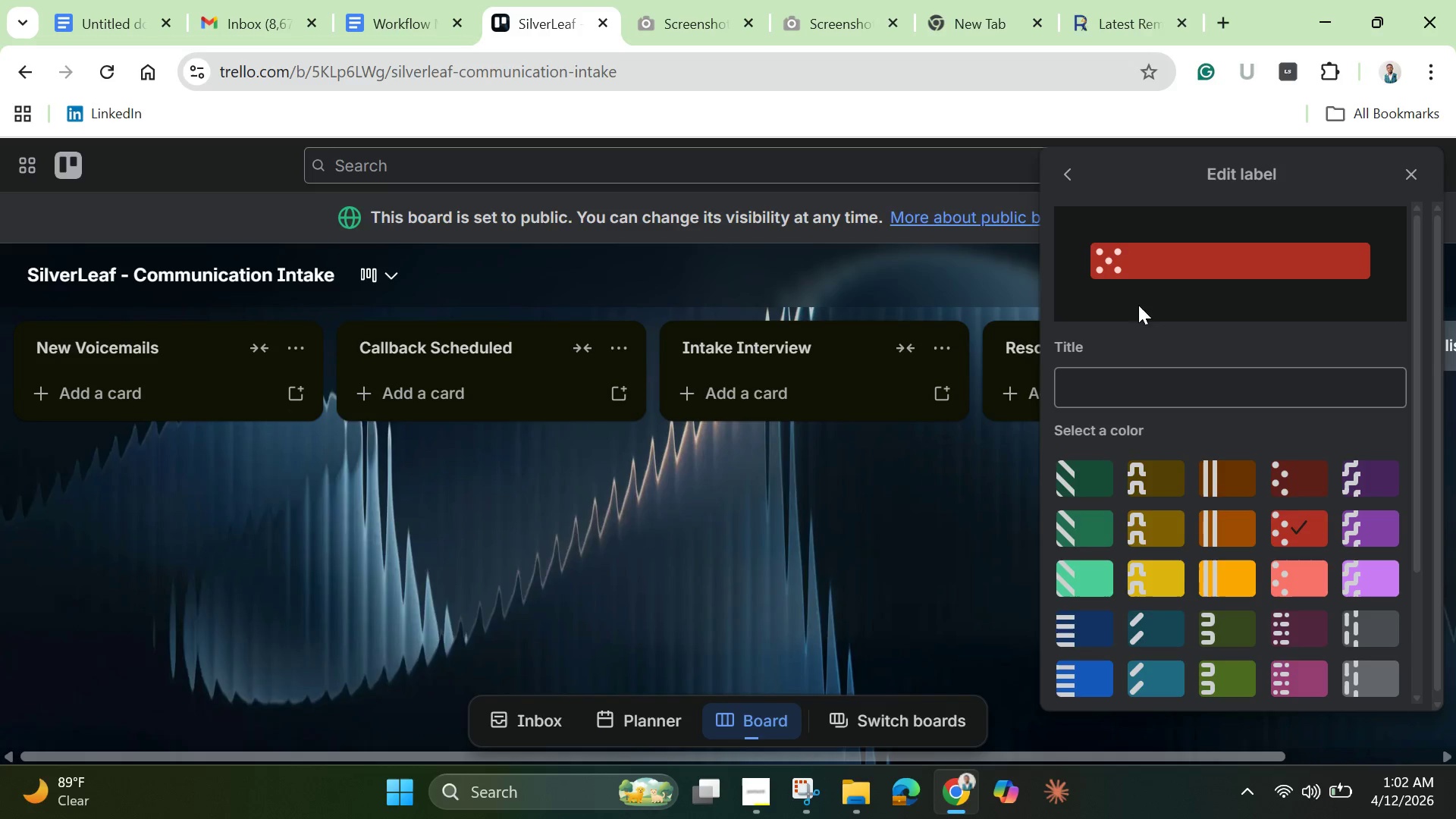 
left_click([1114, 389])
 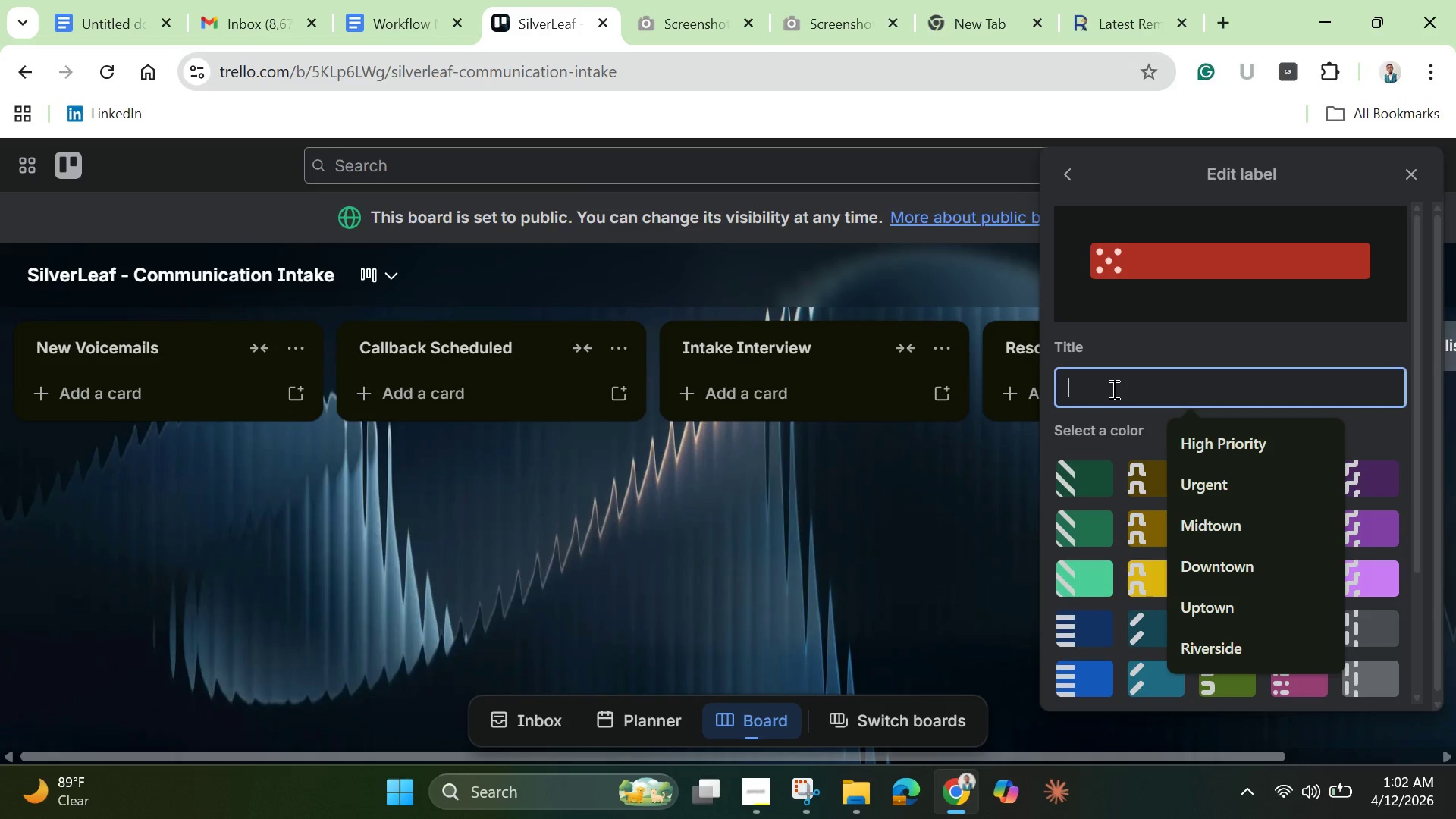 
wait(13.17)
 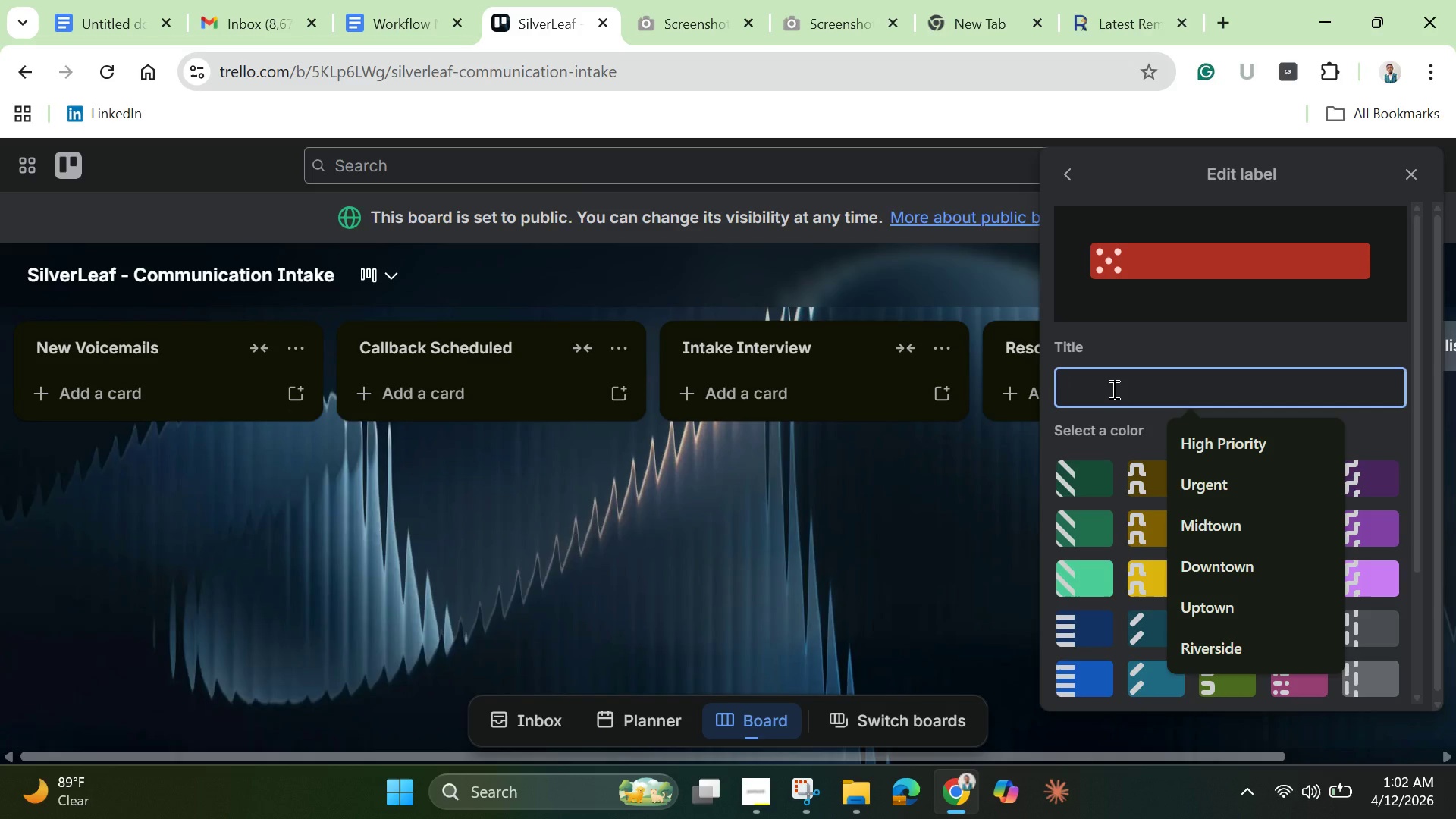 
type(Urgent )
 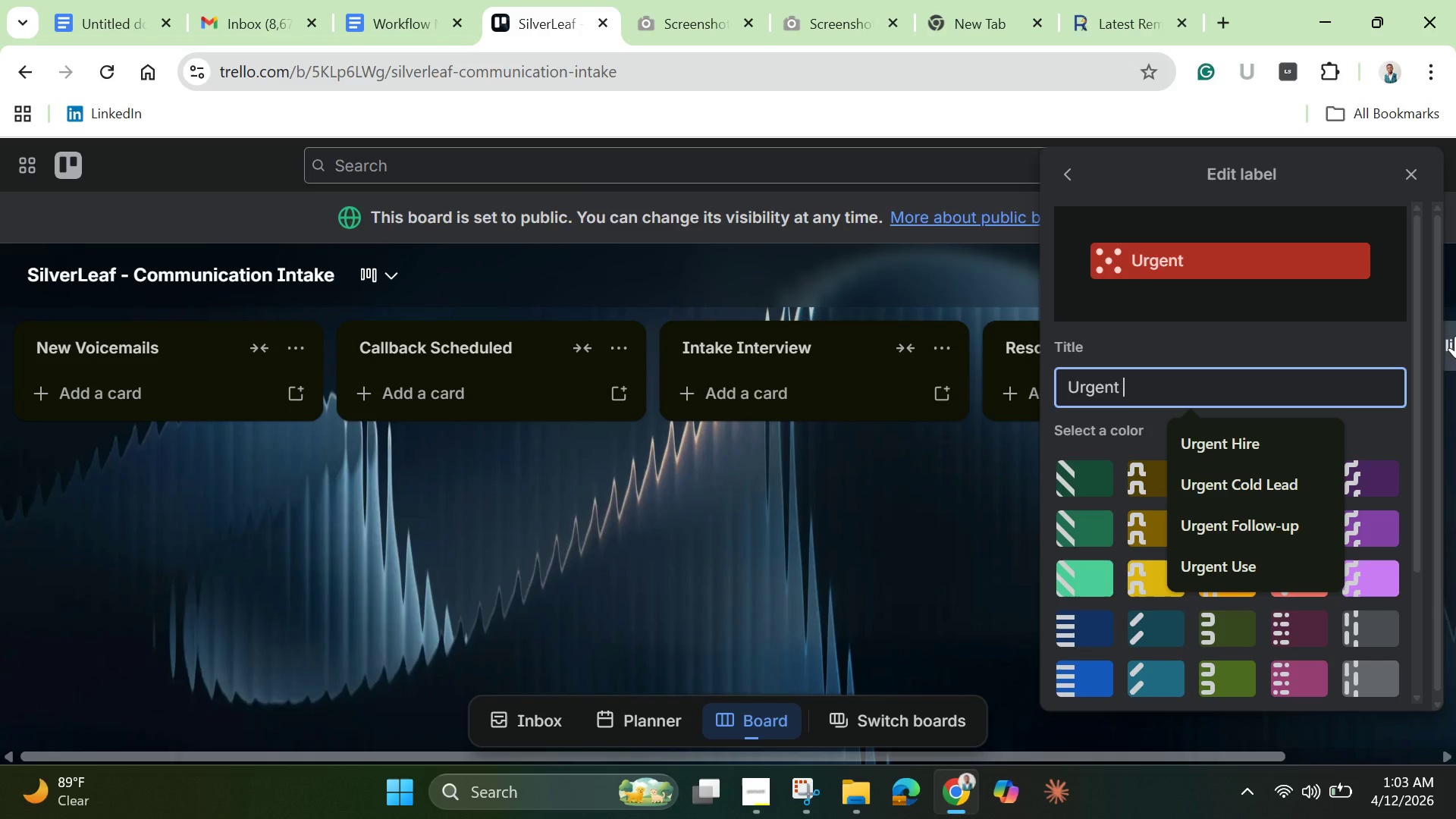 
wait(8.33)
 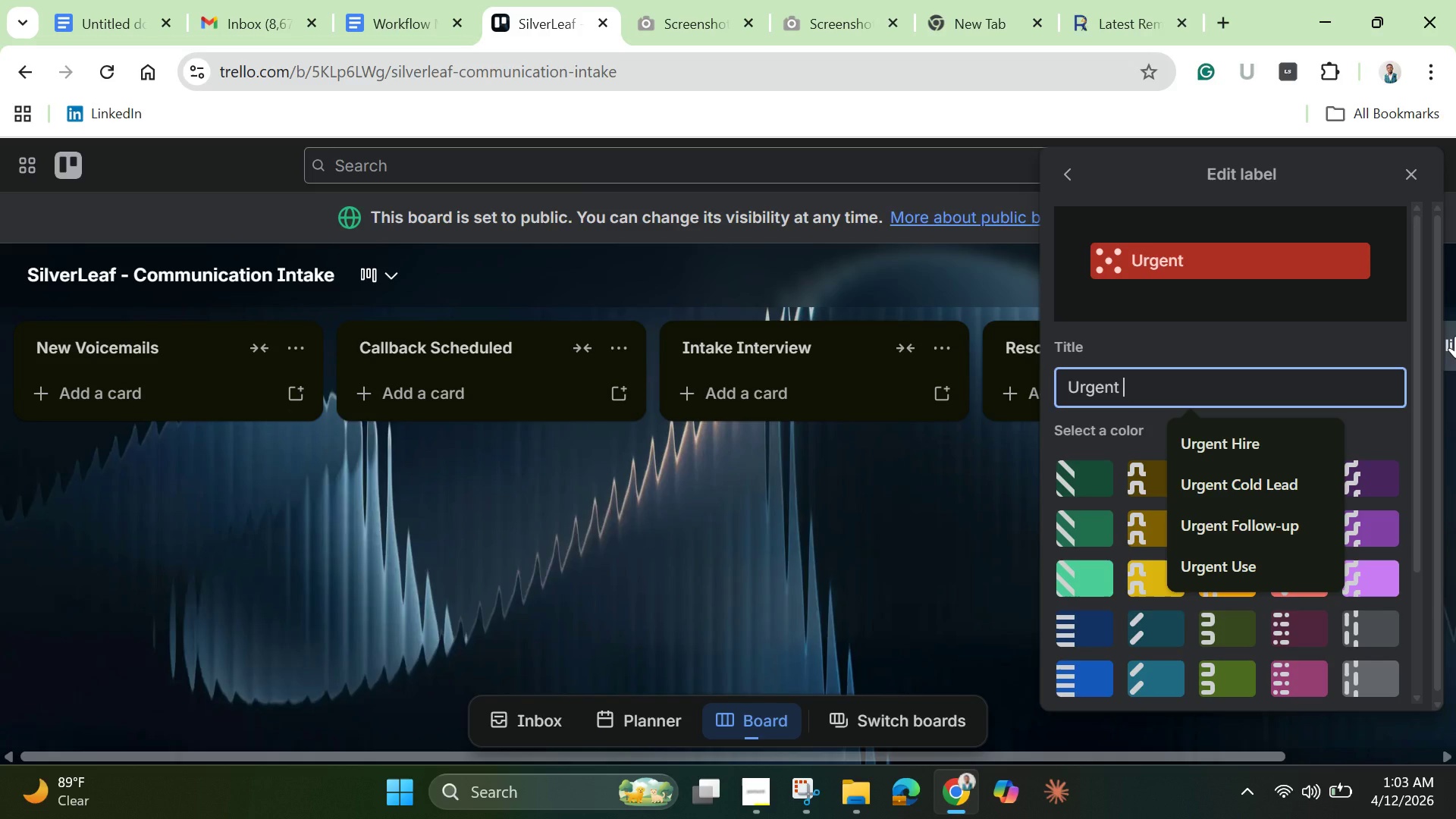 
type(=)
key(Backspace)
type(- Care Ned)
key(Backspace)
type(eded)
 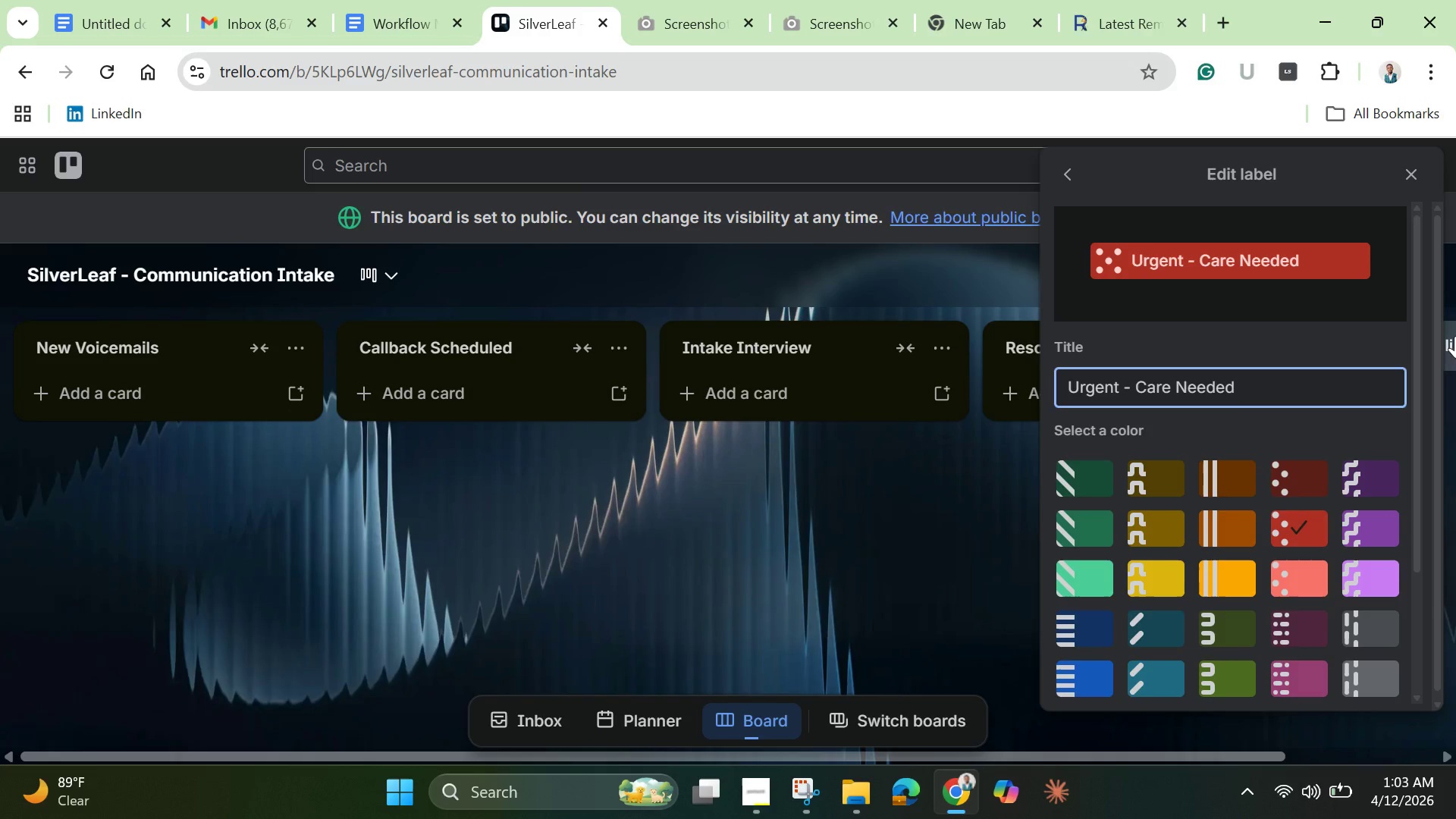 
key(Enter)
 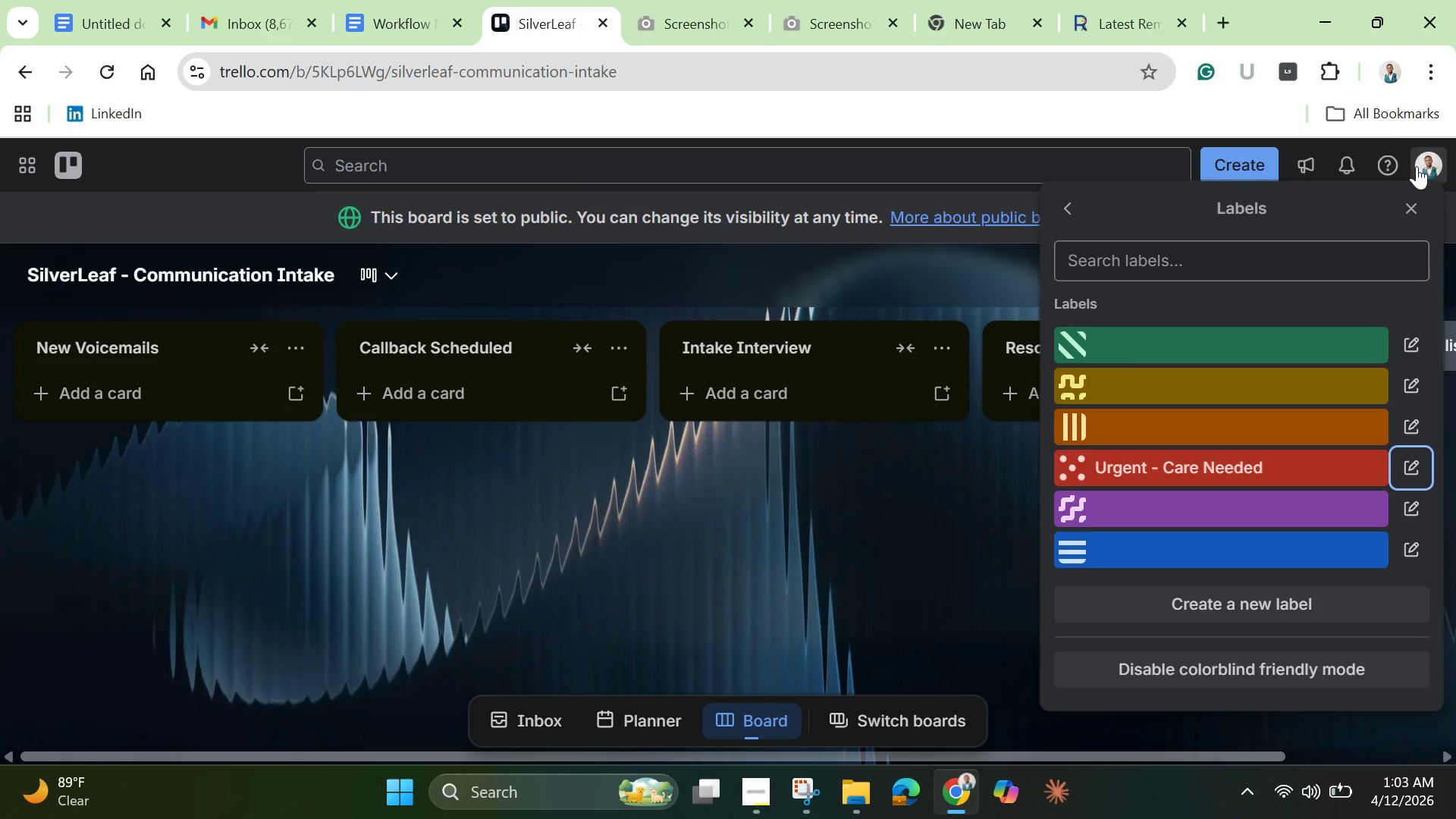 
left_click([1202, 546])
 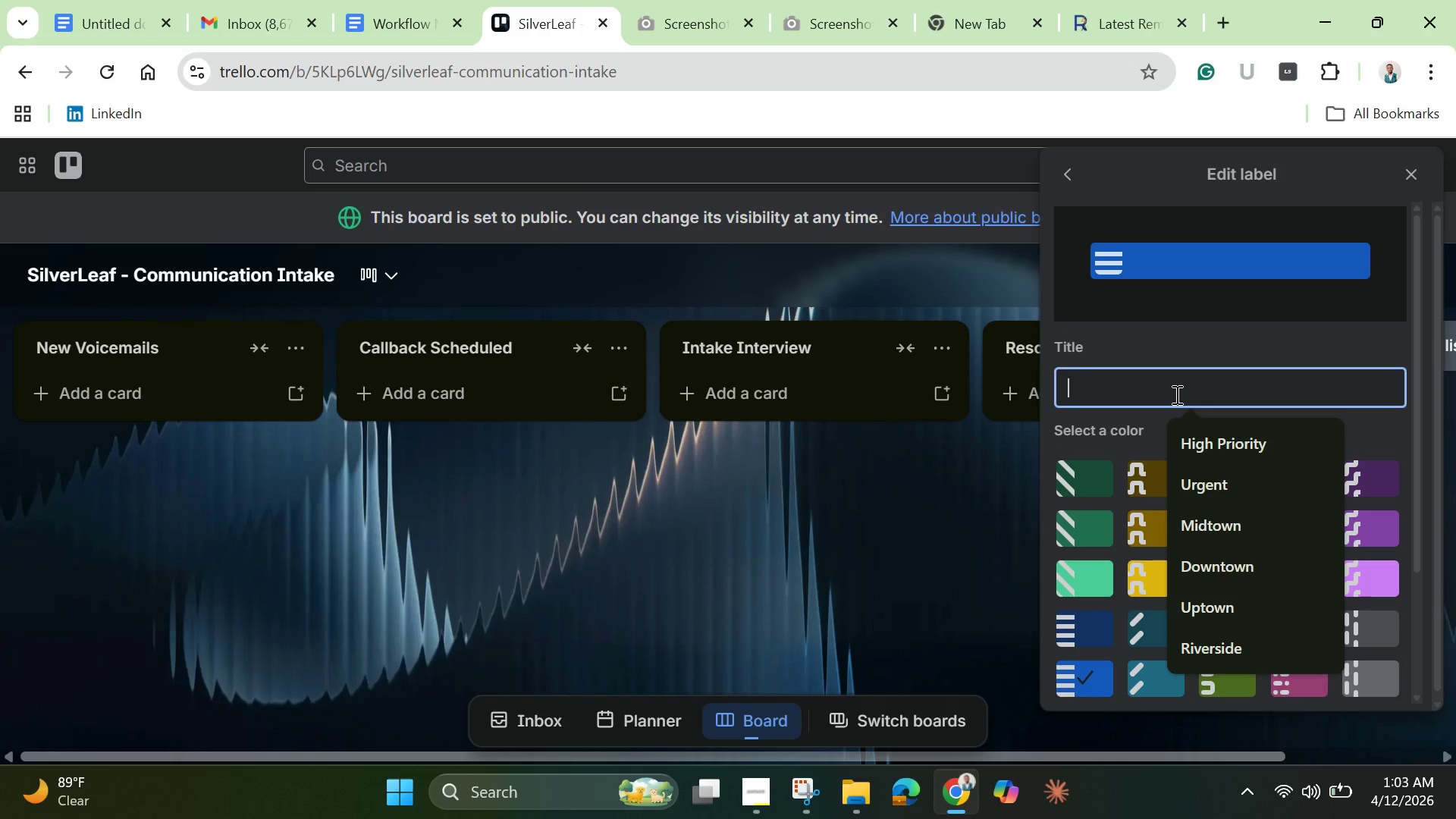 
key(Shift+G)
 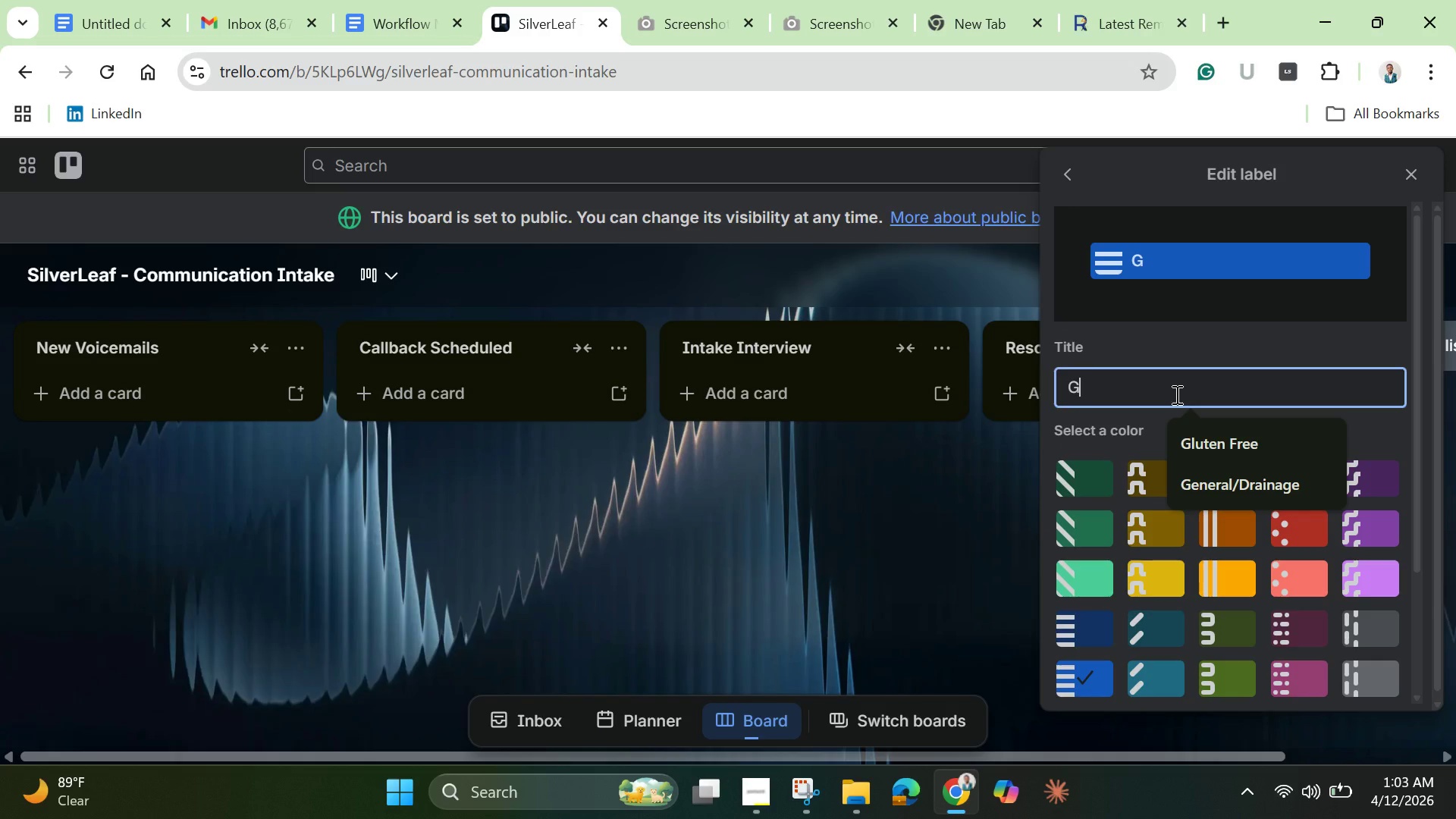 
type(eneral Inquirt)
key(Backspace)
type(y )
 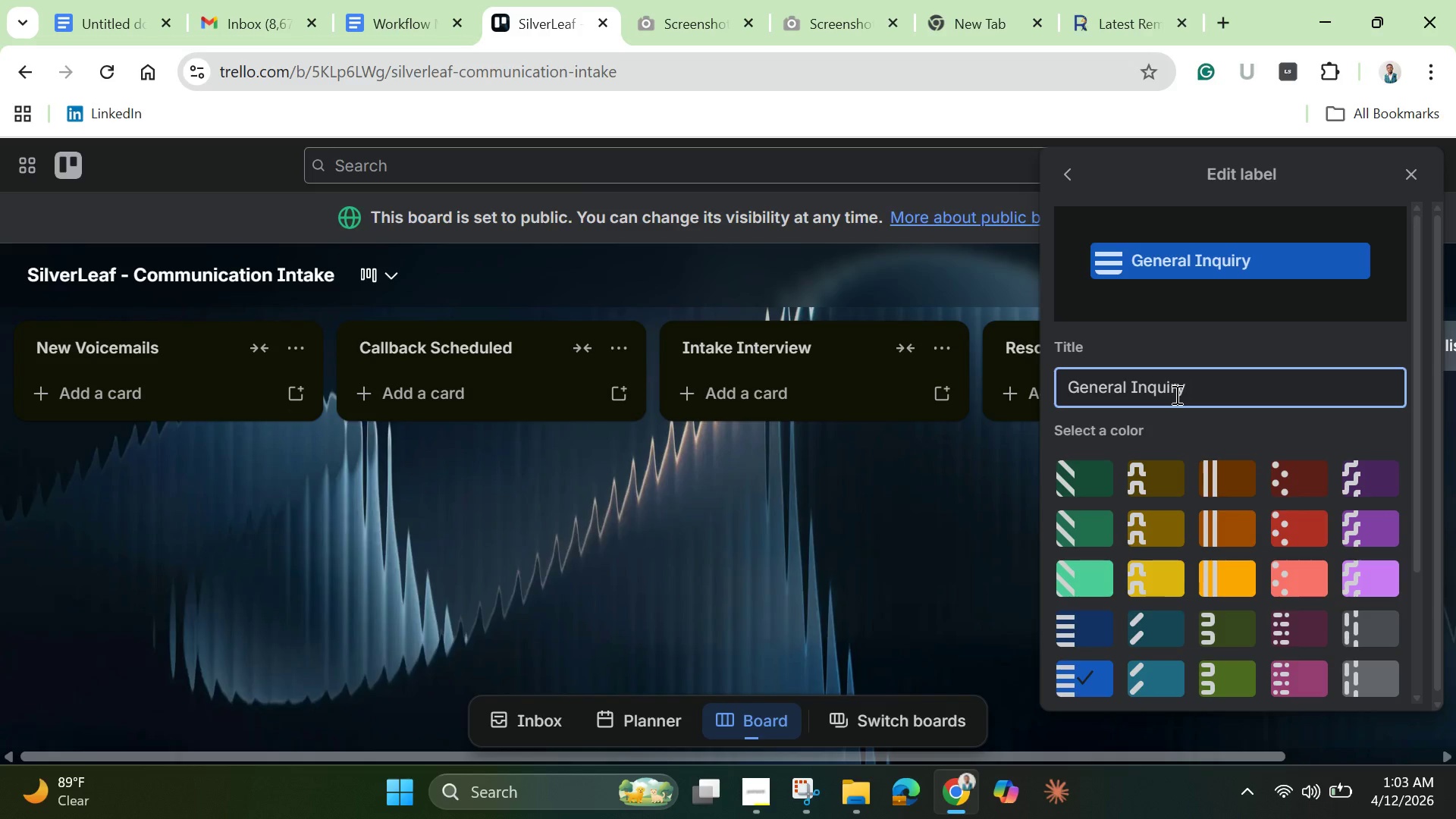 
left_click([1228, 345])
 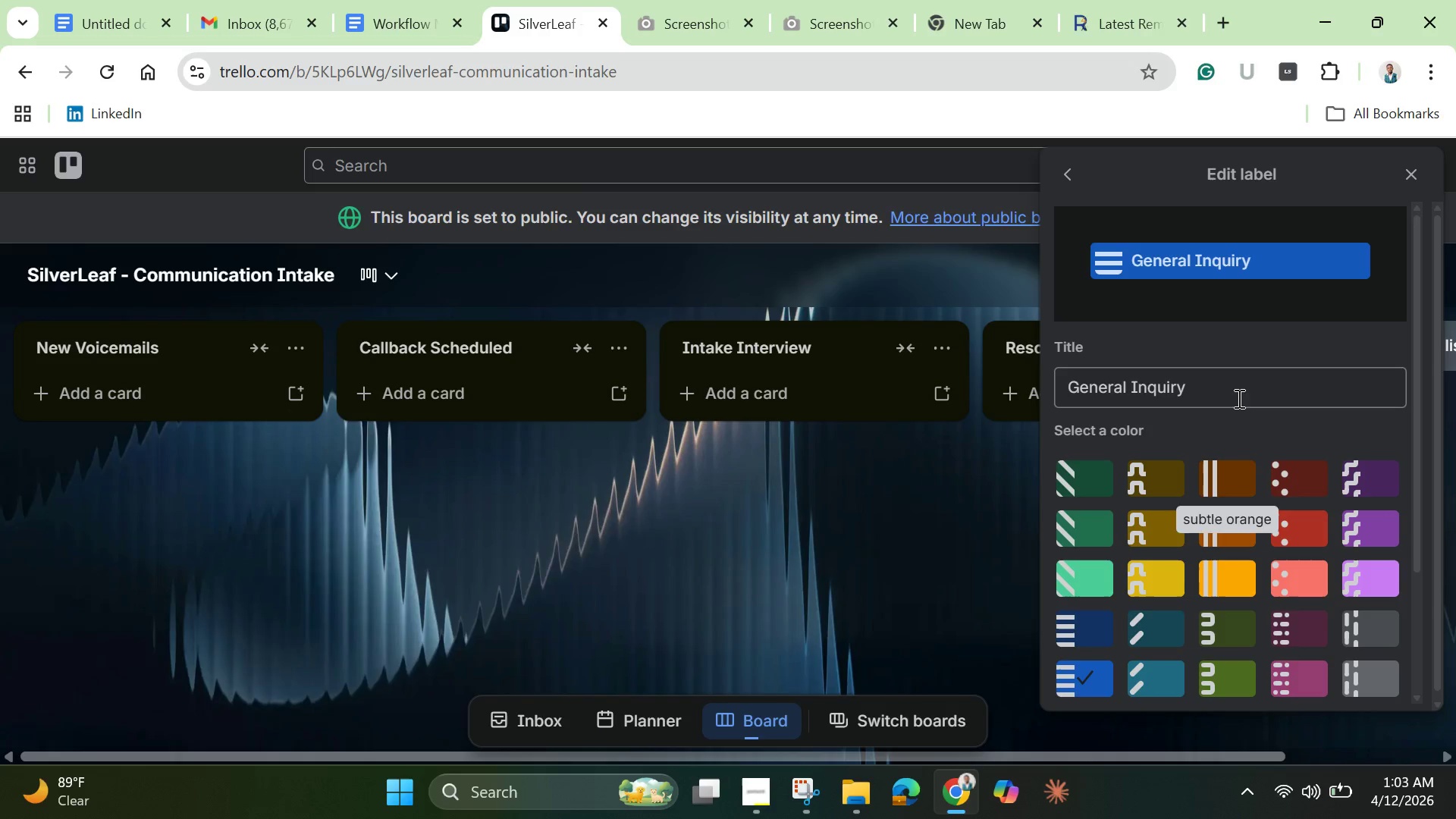 
wait(5.5)
 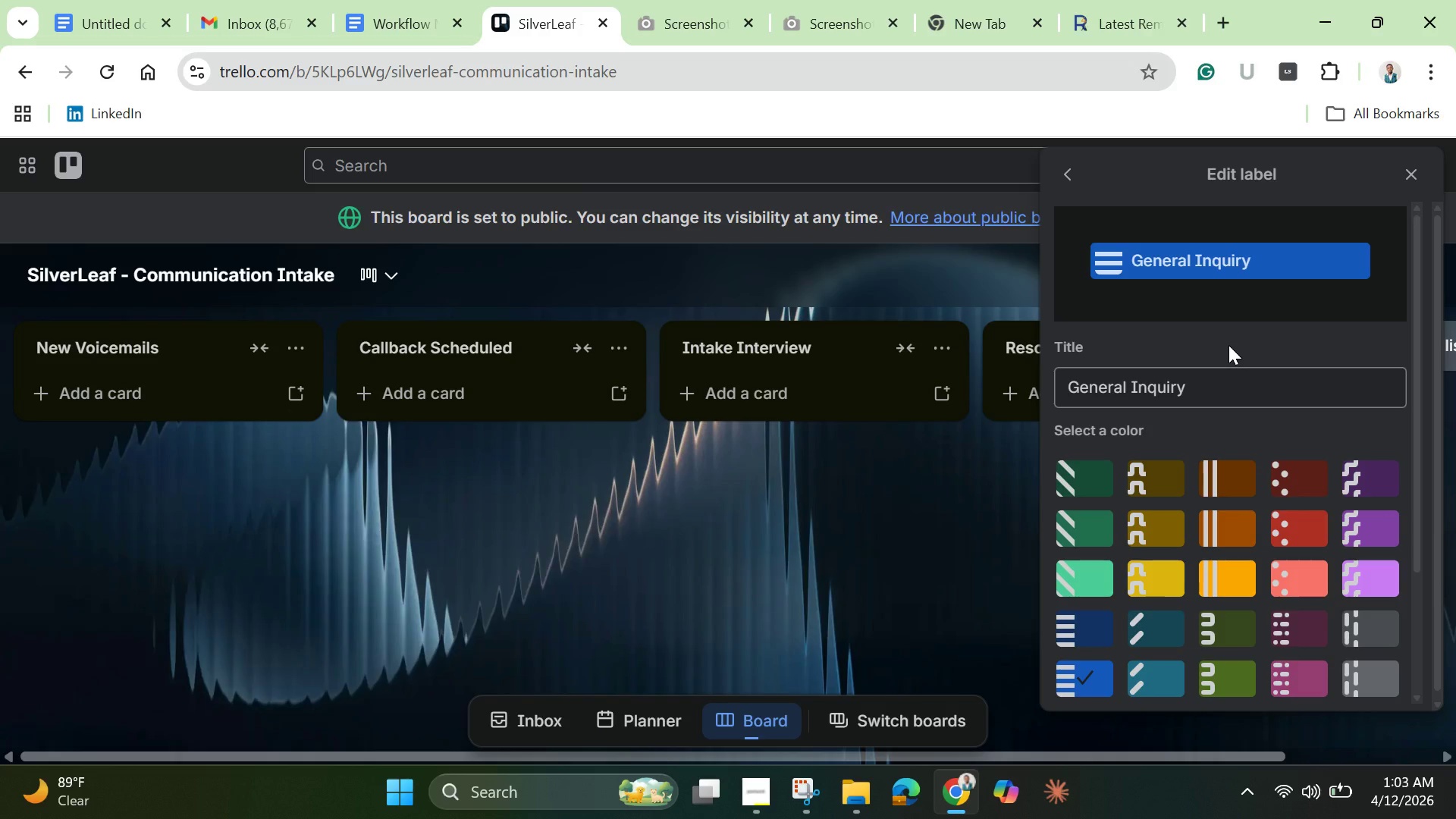 
key(Enter)
 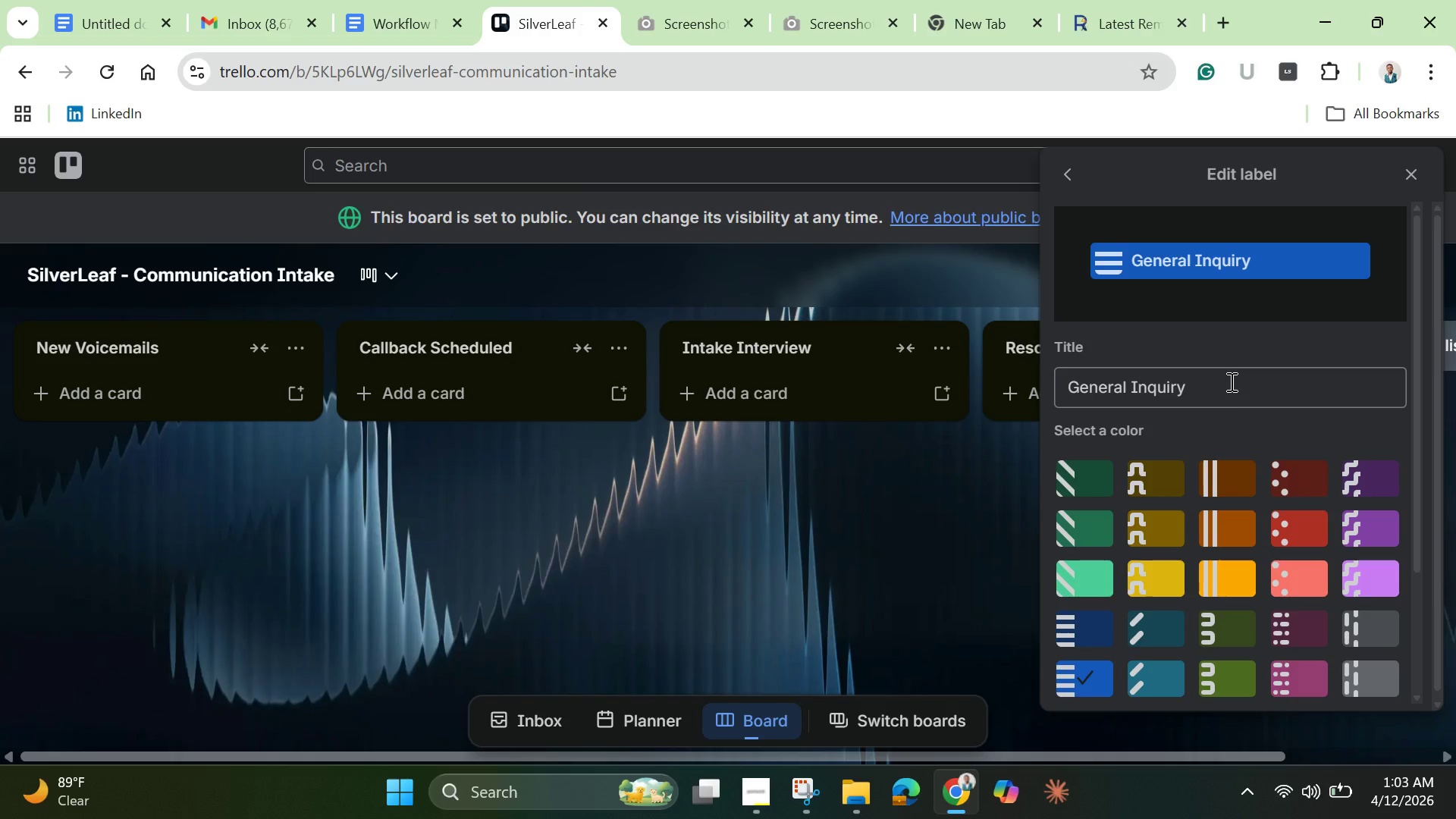 
scroll: coordinate [1230, 381], scroll_direction: down, amount: 3.0
 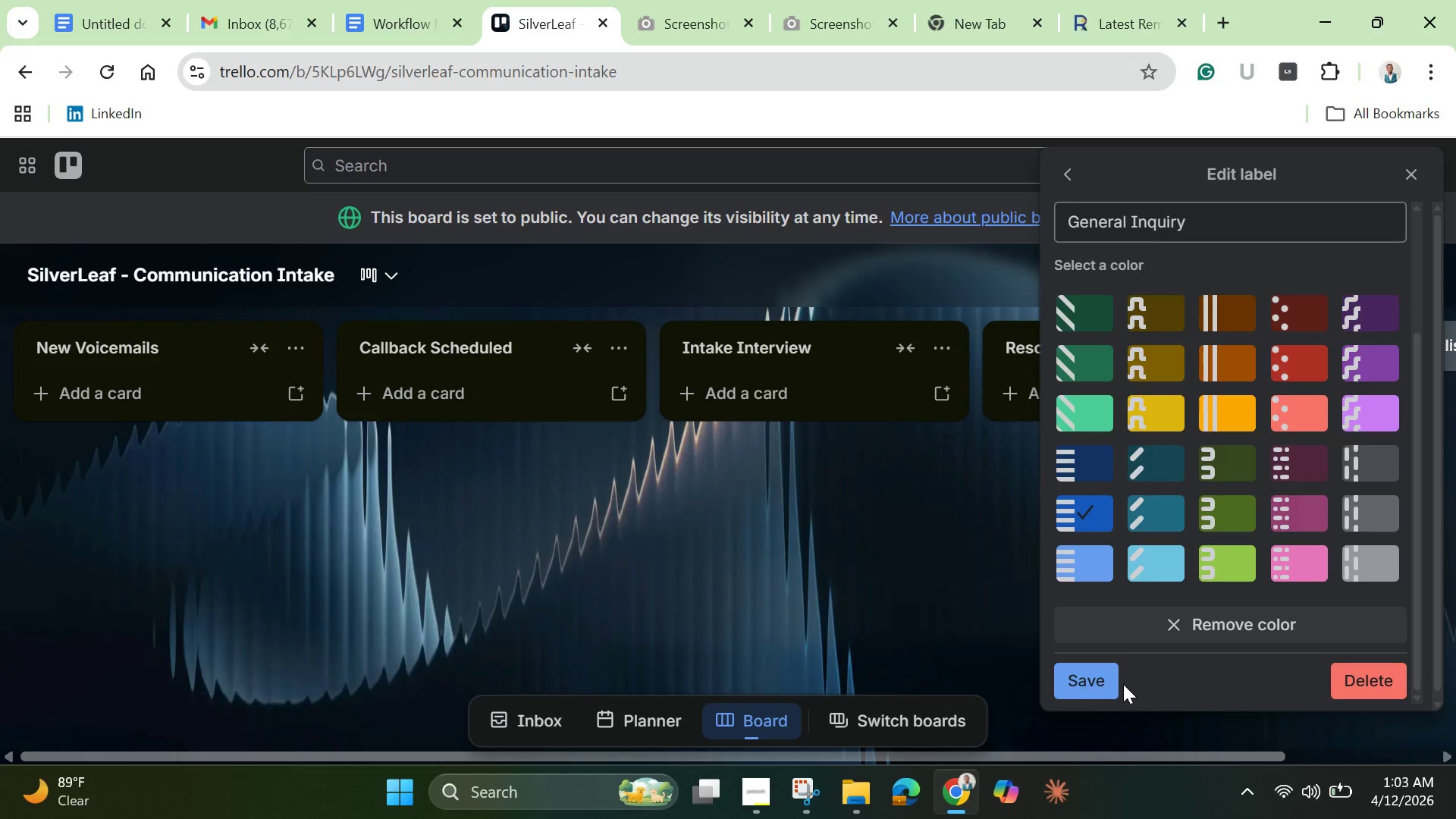 
left_click([1097, 684])
 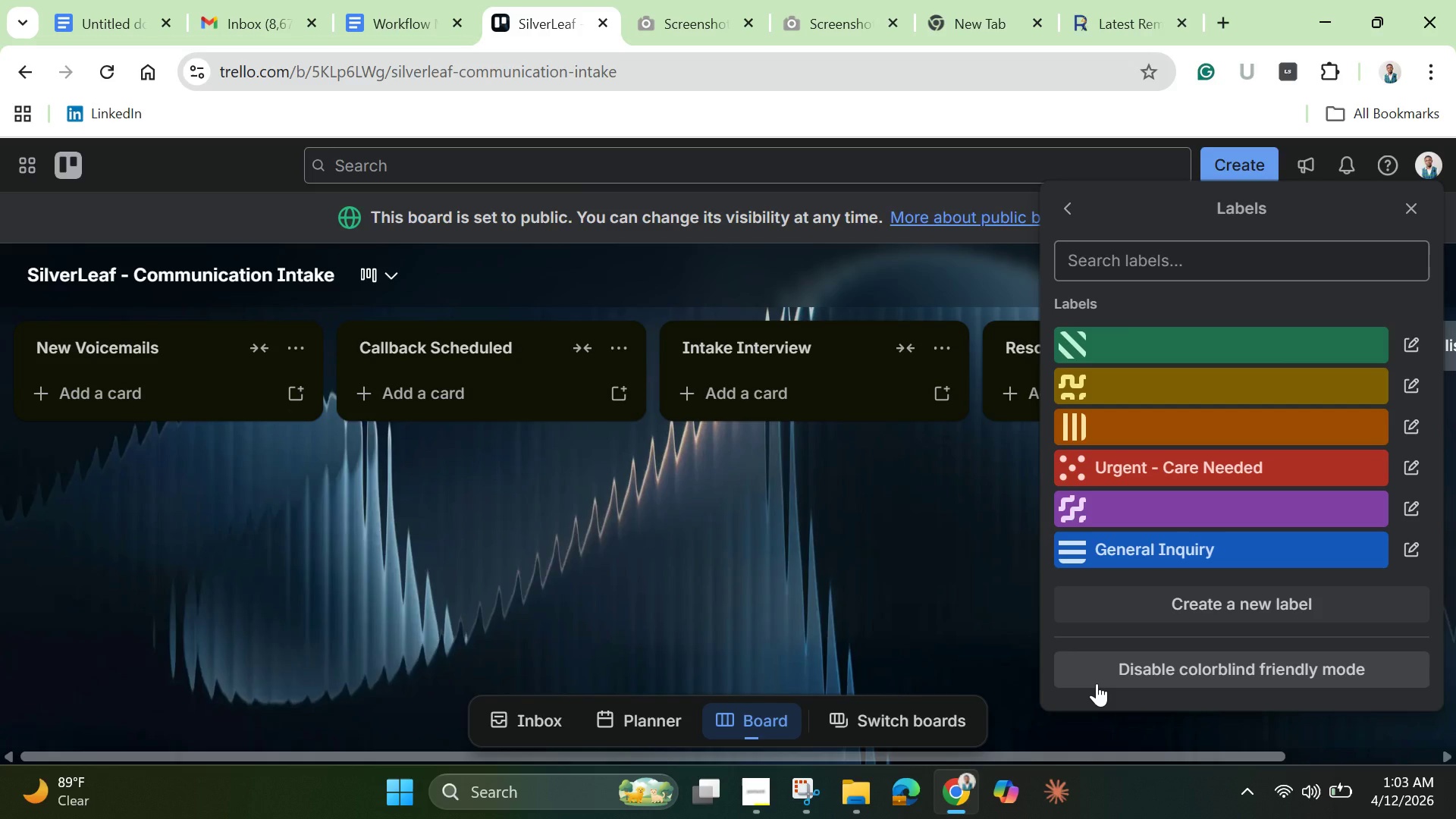 
mouse_move([1207, 532])
 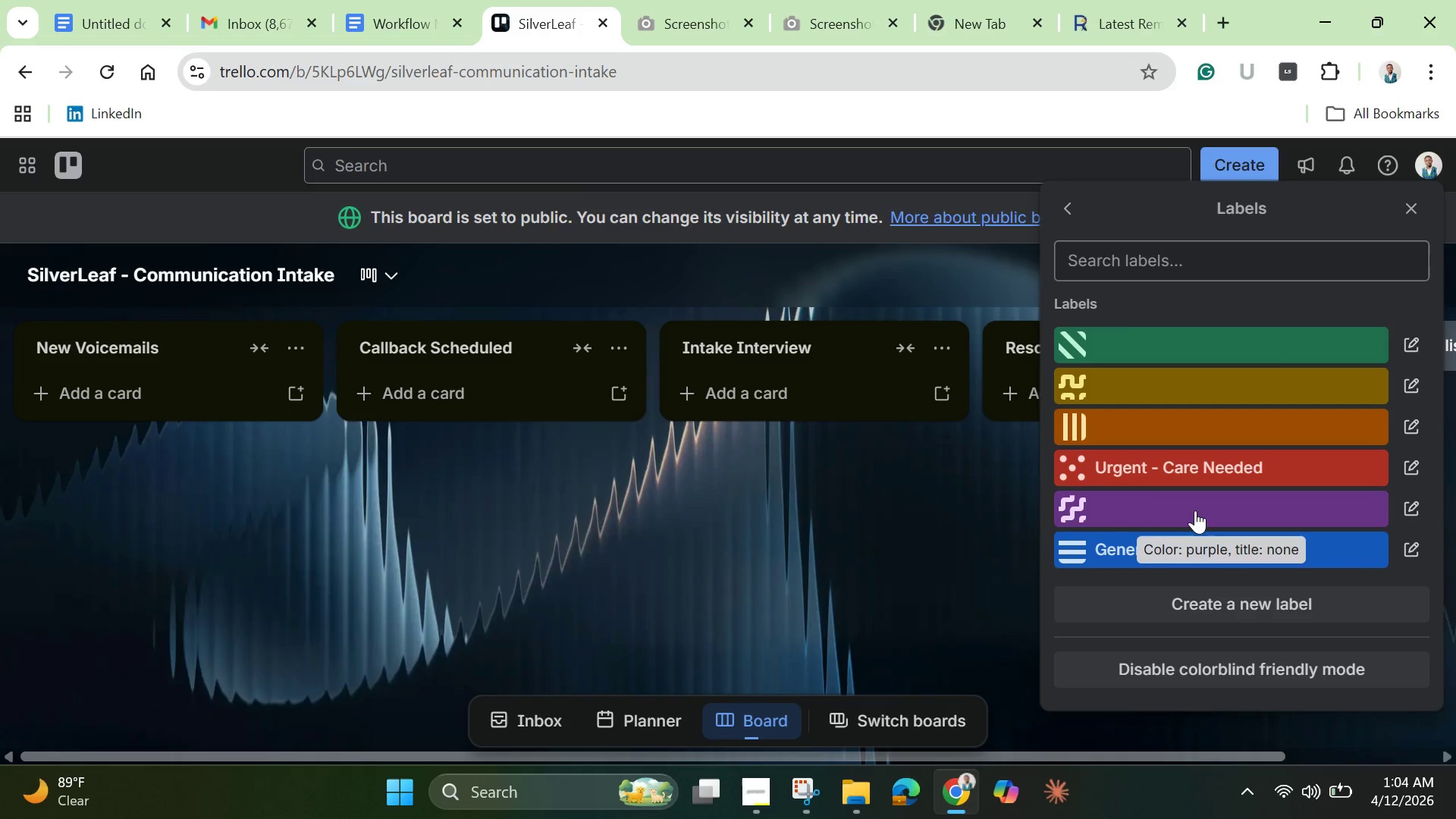 
left_click([1194, 510])
 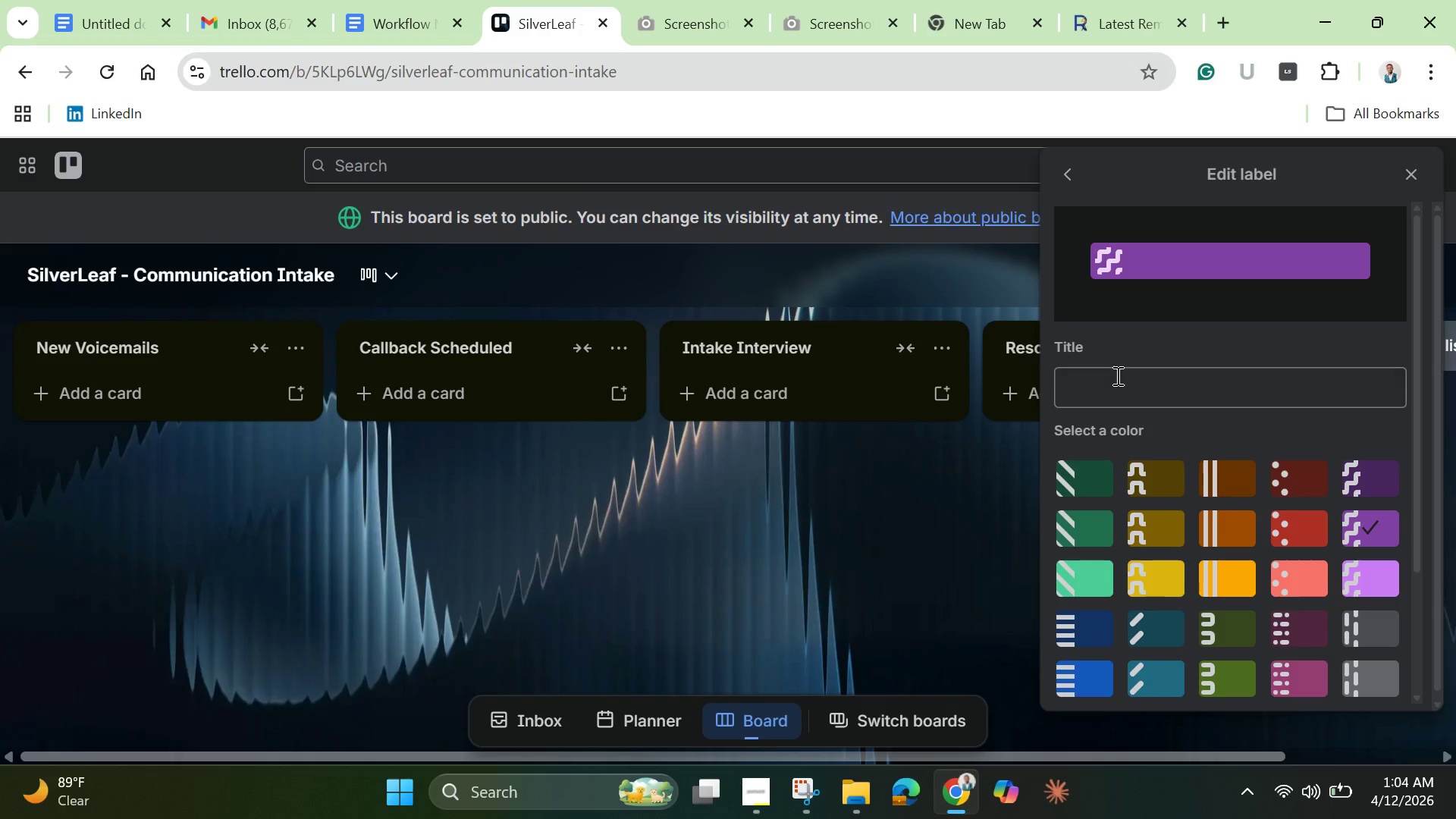 
left_click([1116, 375])
 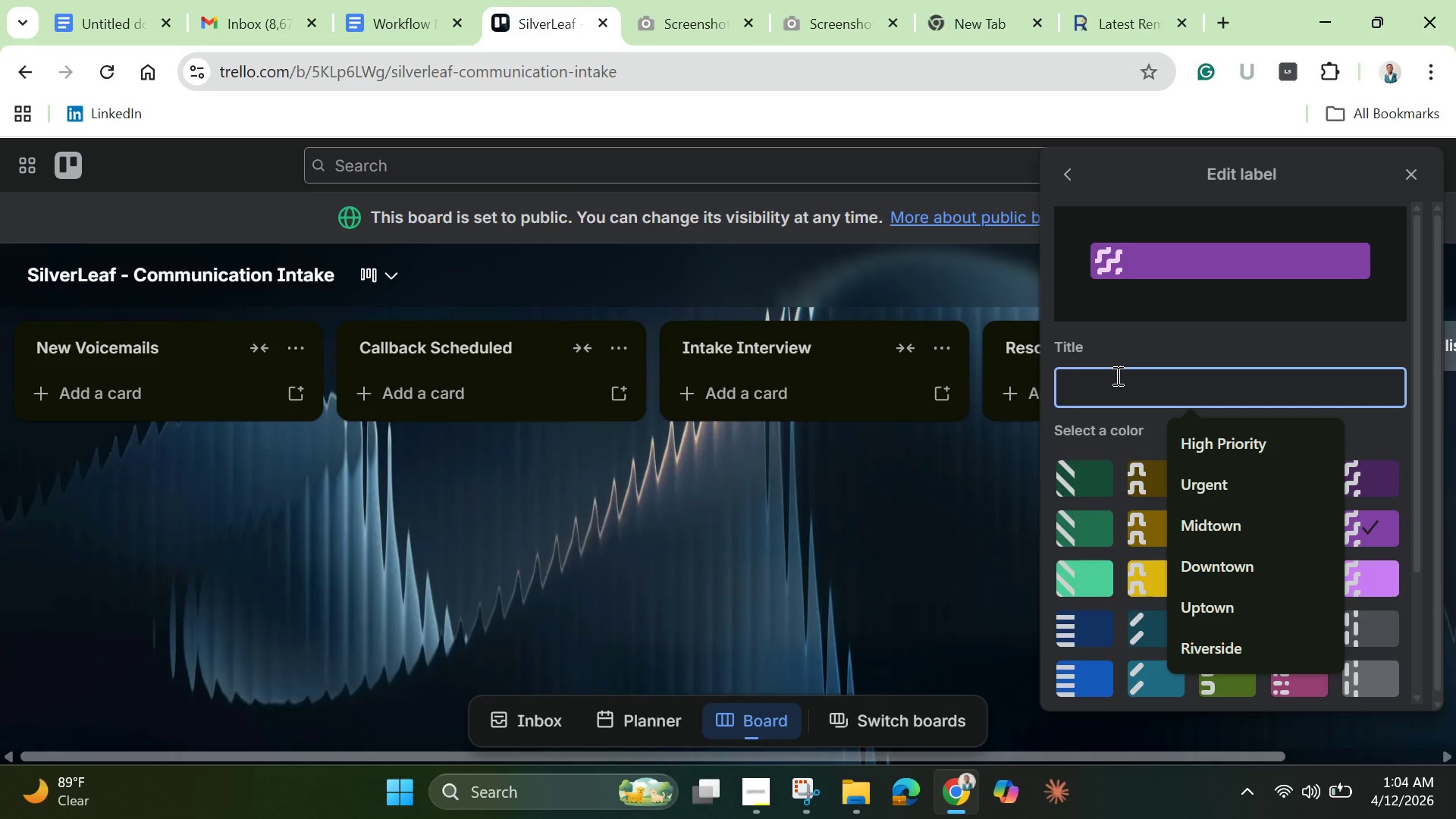 
type(Elder Law Referral)
 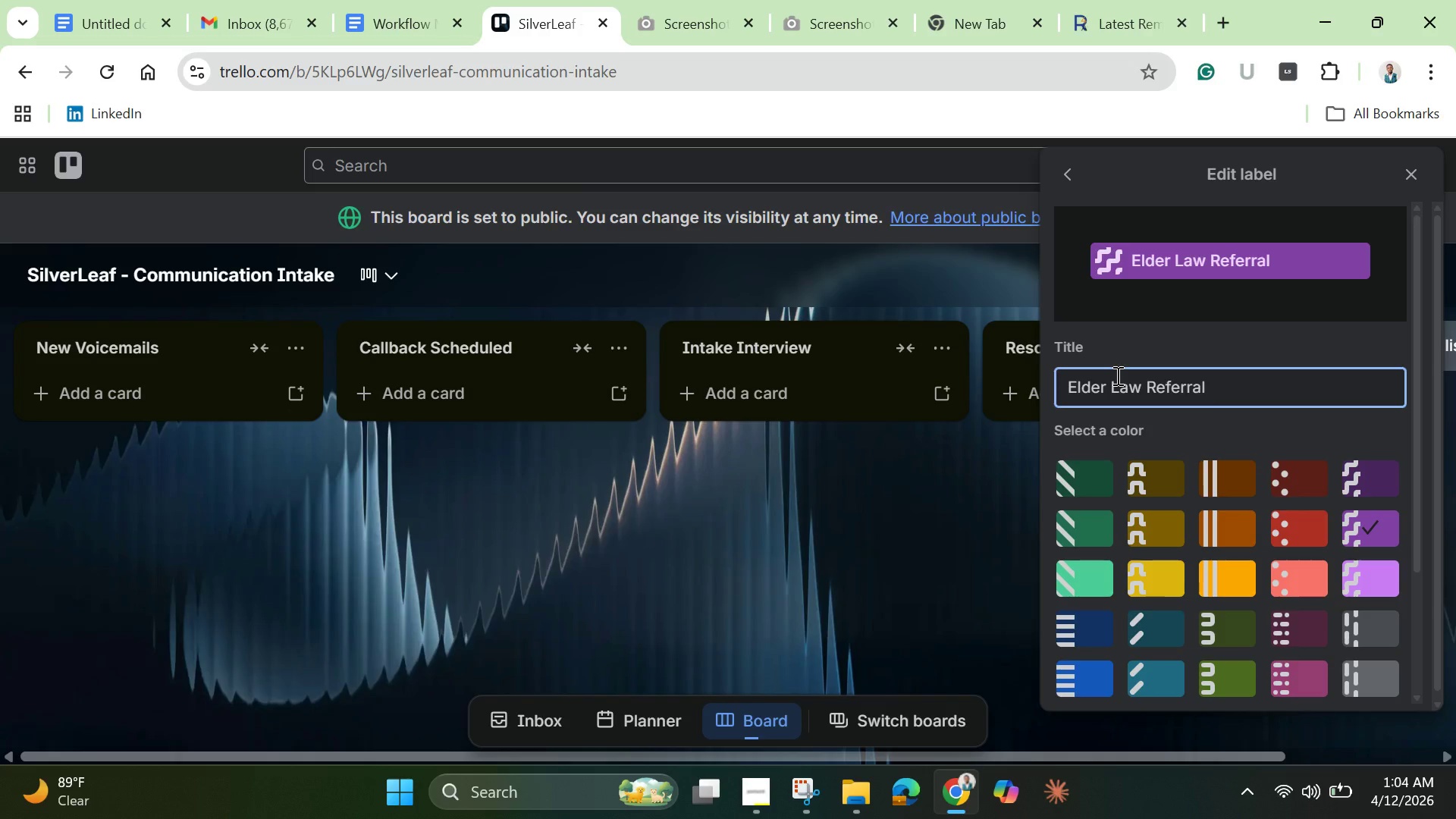 
wait(8.45)
 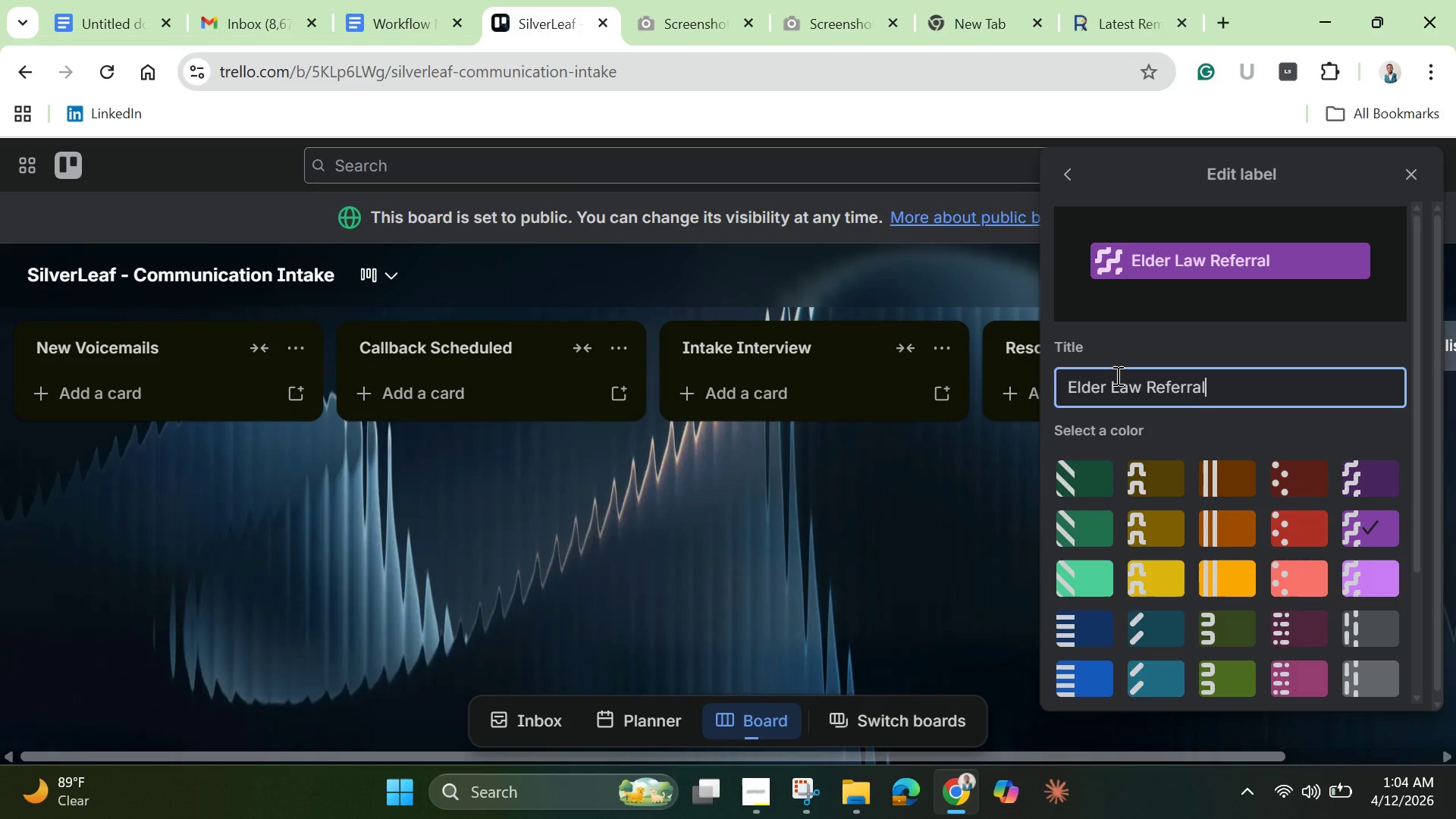 
key(Enter)
 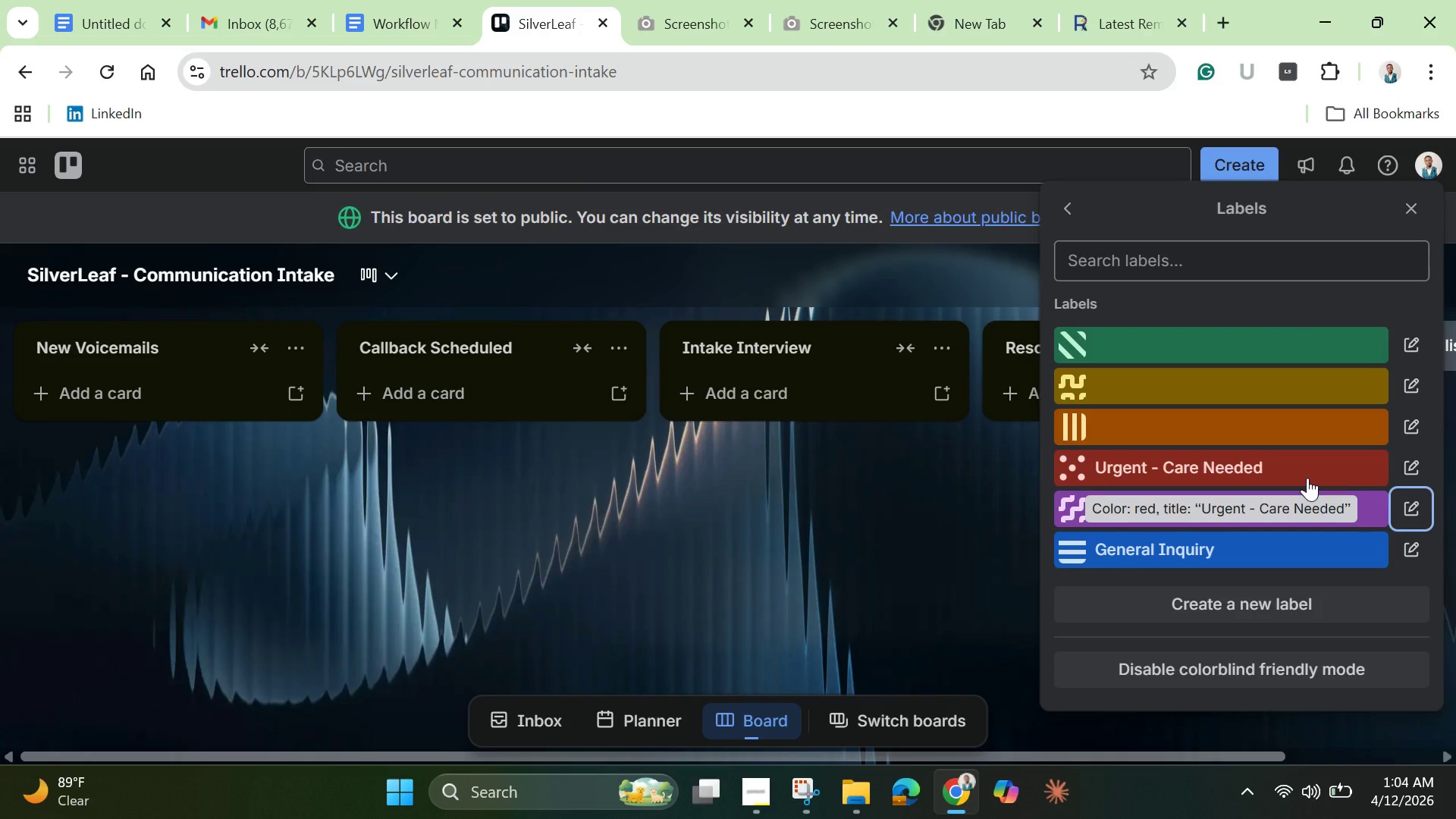 
wait(11.11)
 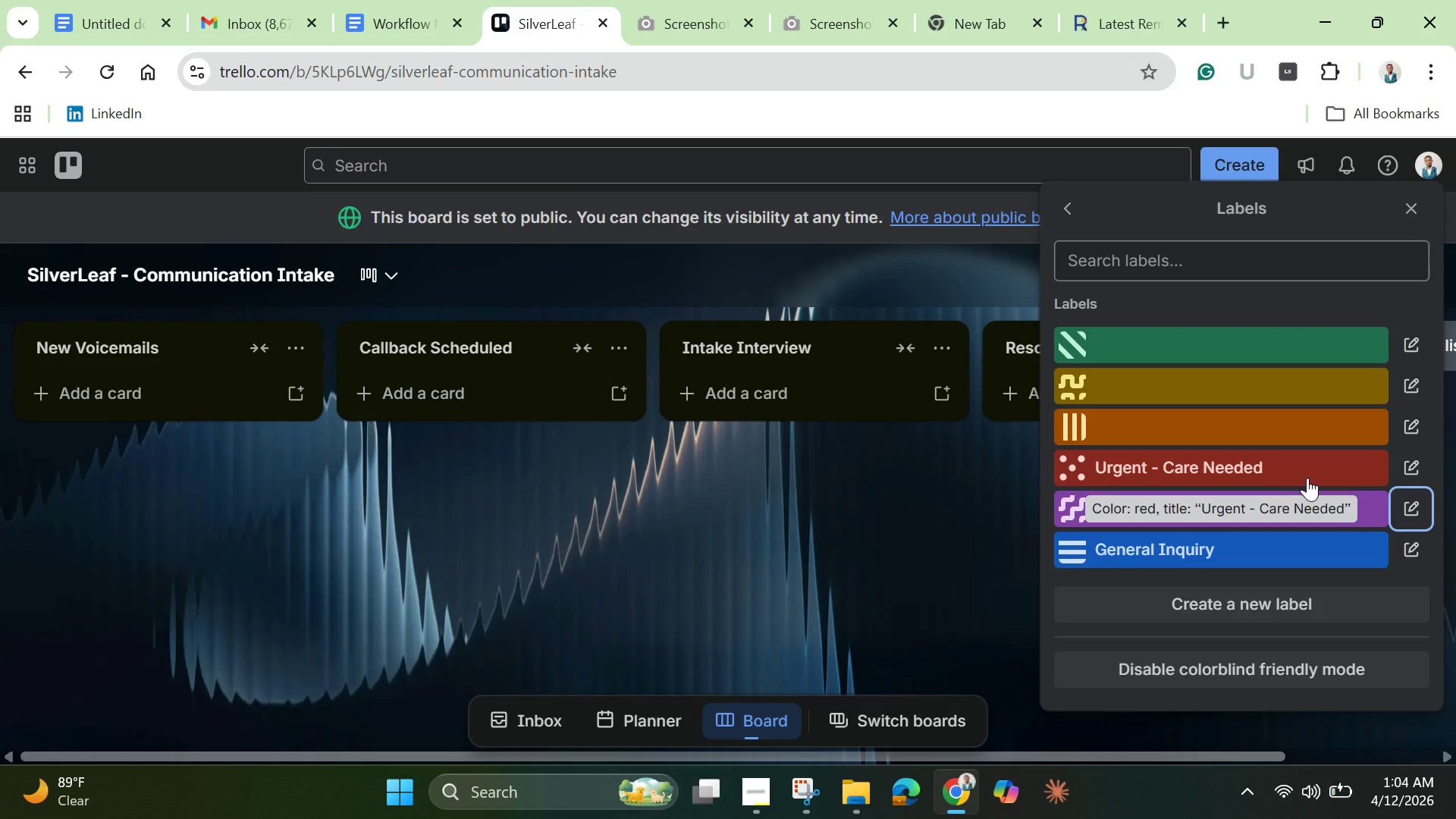 
mouse_move([1269, 529])
 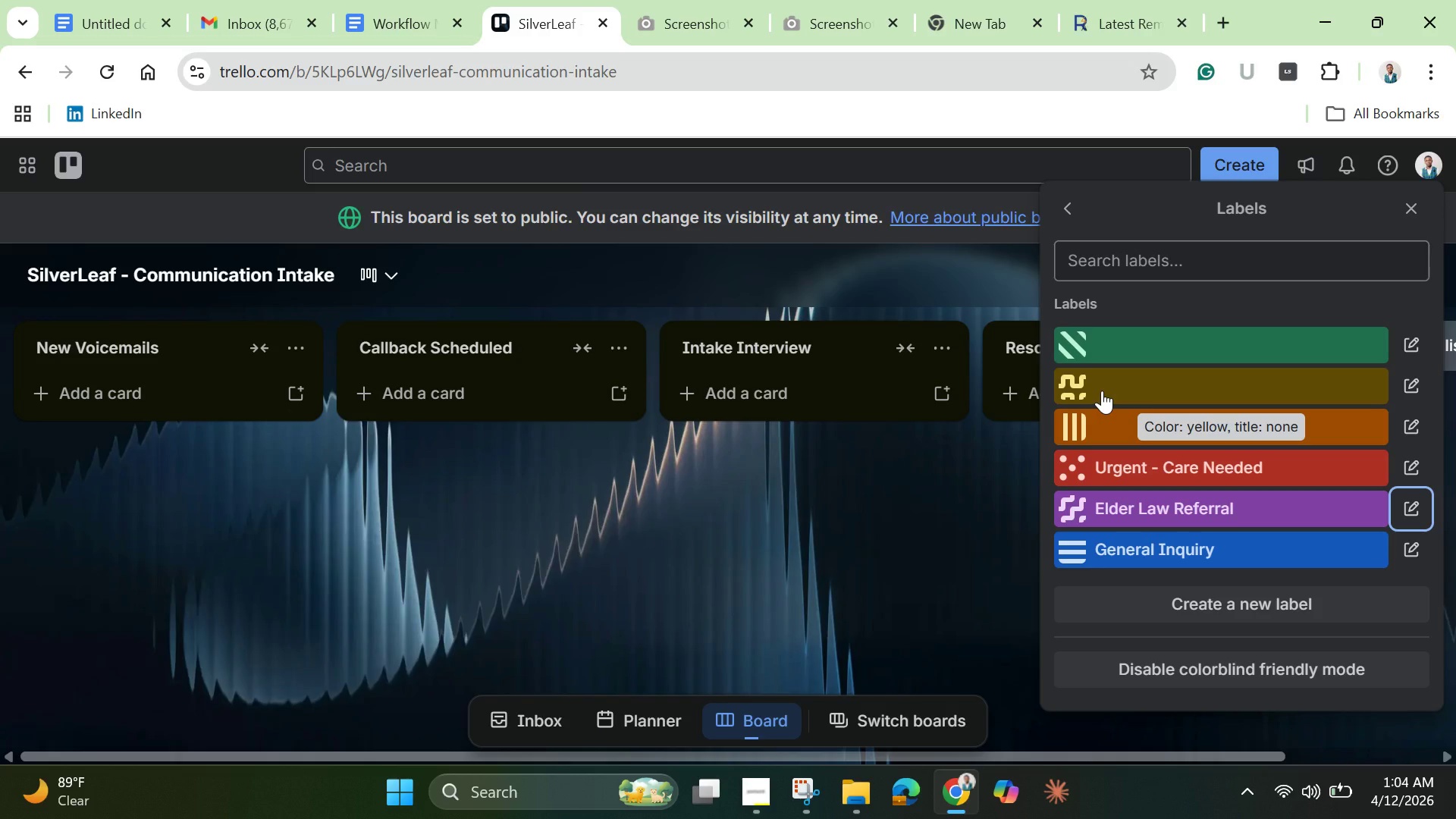 
left_click([1102, 391])
 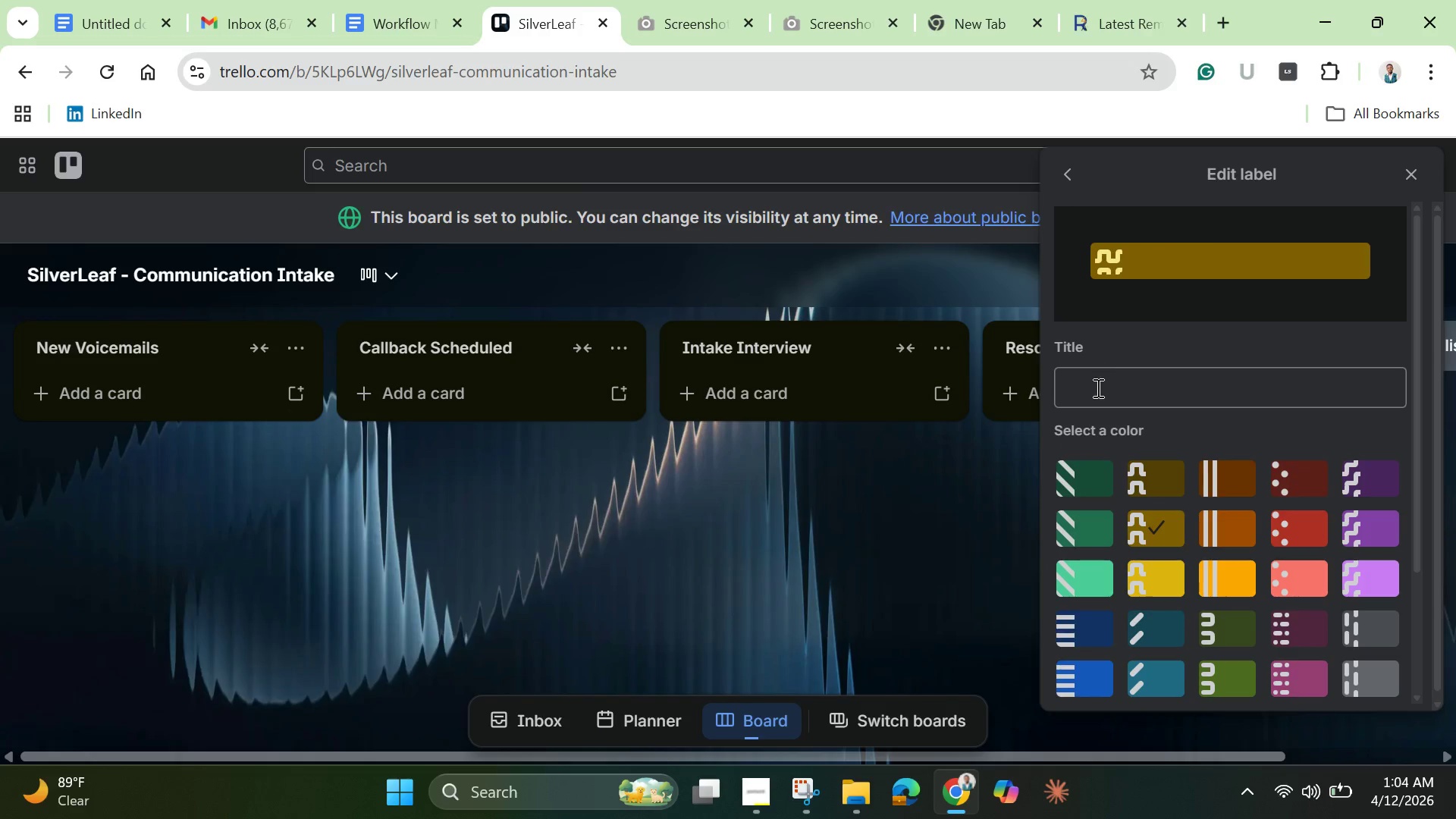 
left_click([1097, 388])
 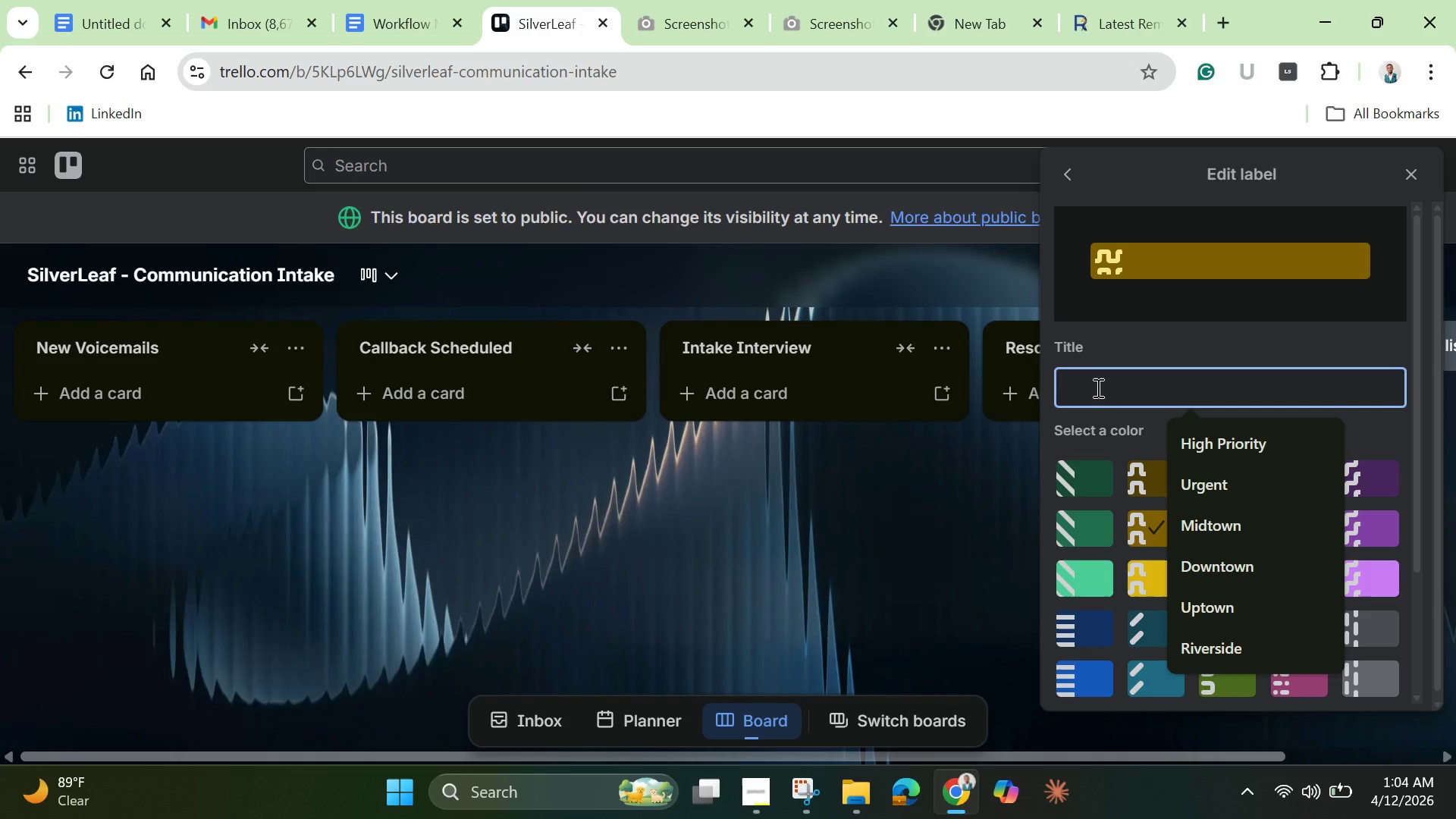 
type(Follow=)
key(Backspace)
type(-up Required)
 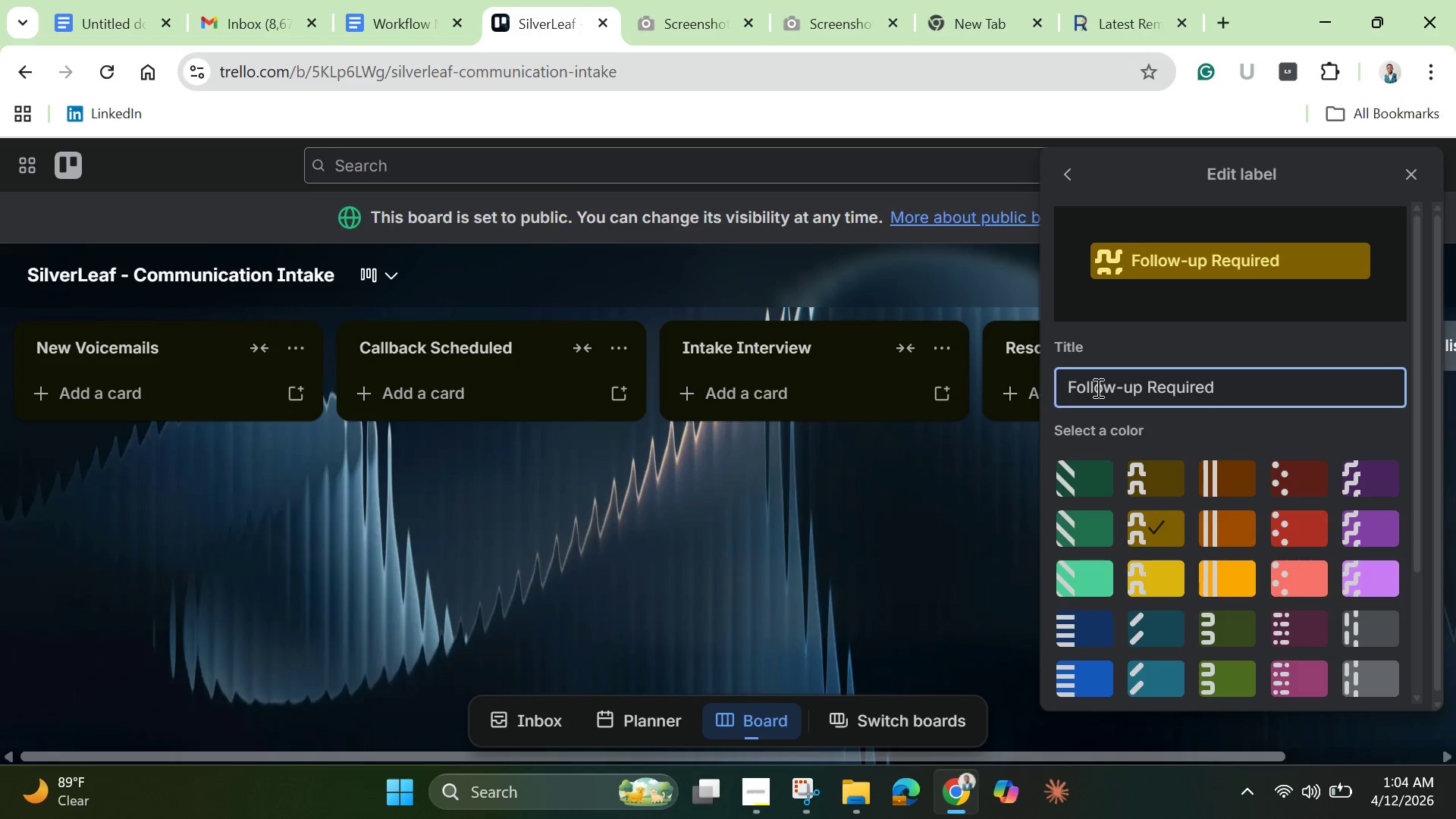 
key(Enter)
 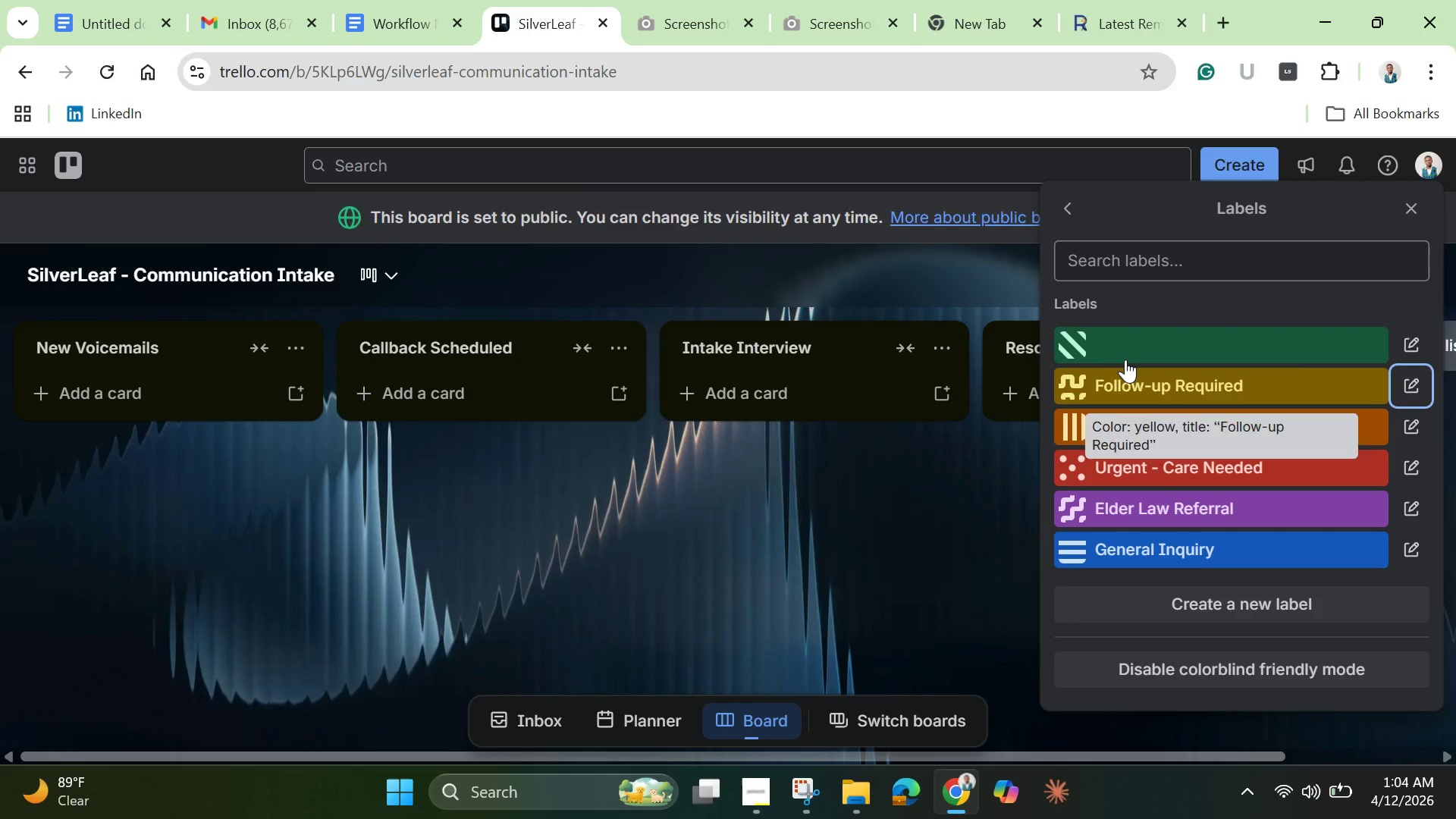 
left_click([1128, 342])
 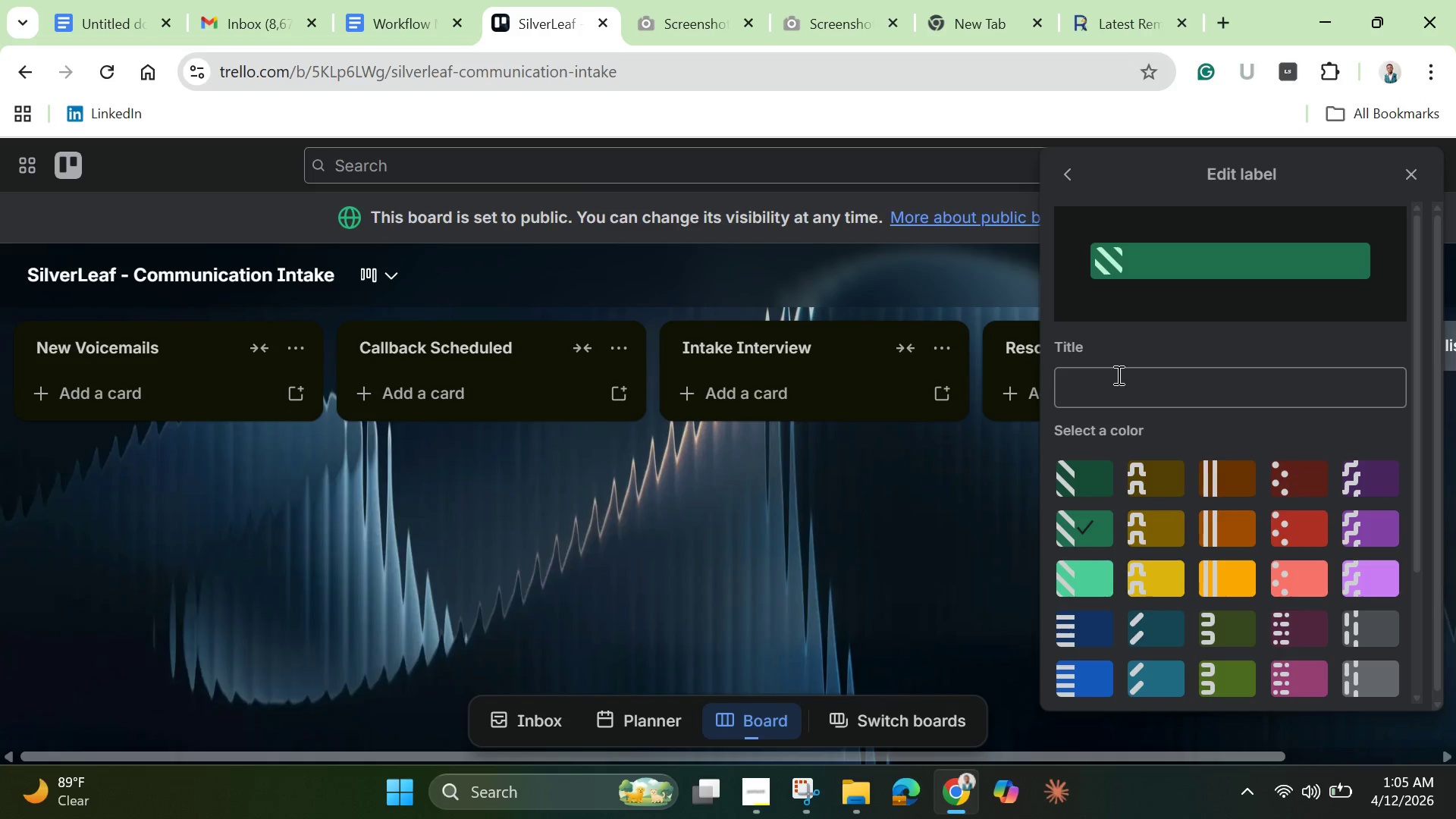 
left_click([1117, 376])
 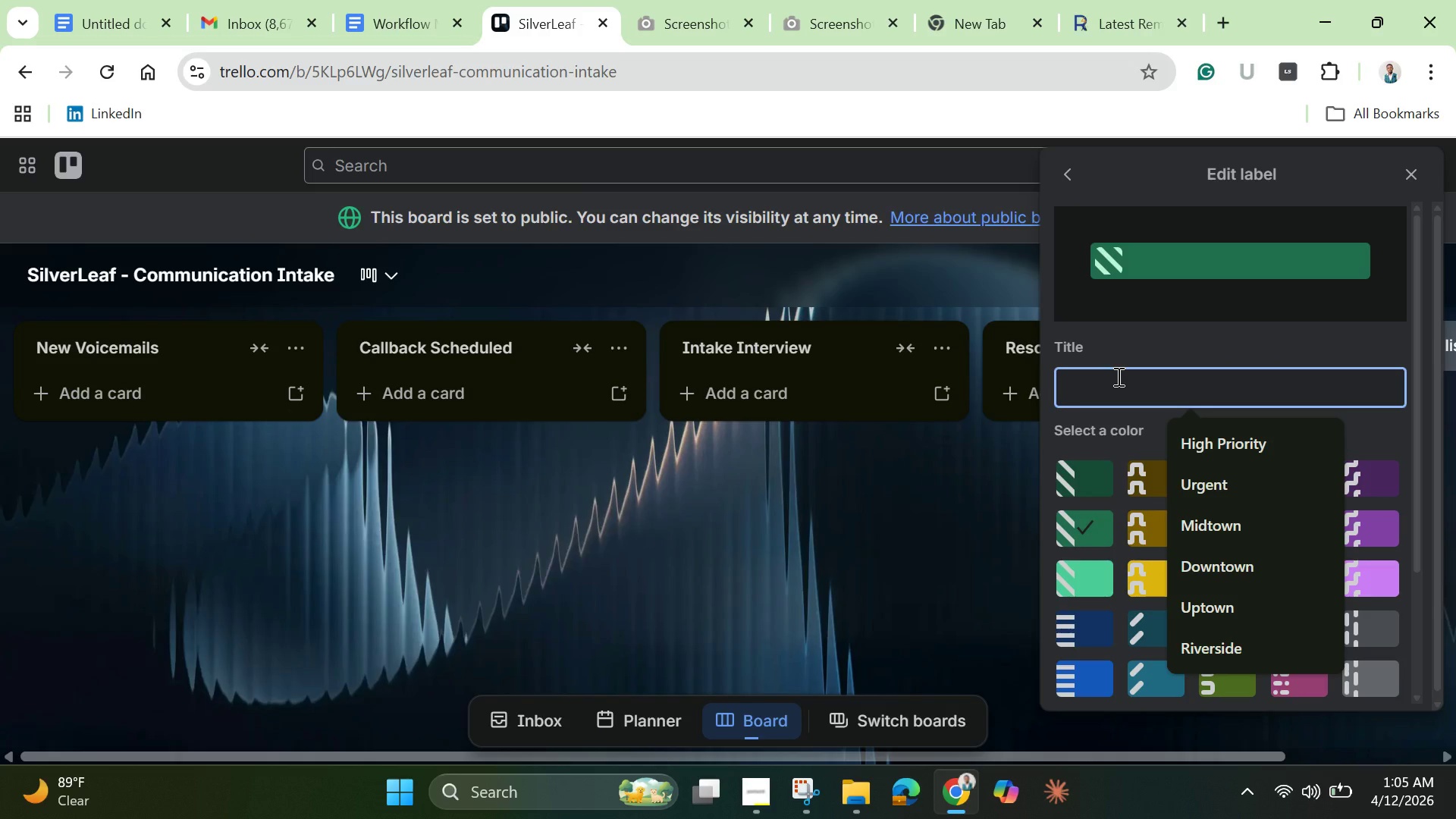 
type(Vo)
key(Backspace)
key(Backspace)
key(Backspace)
type(Converted to Client)
 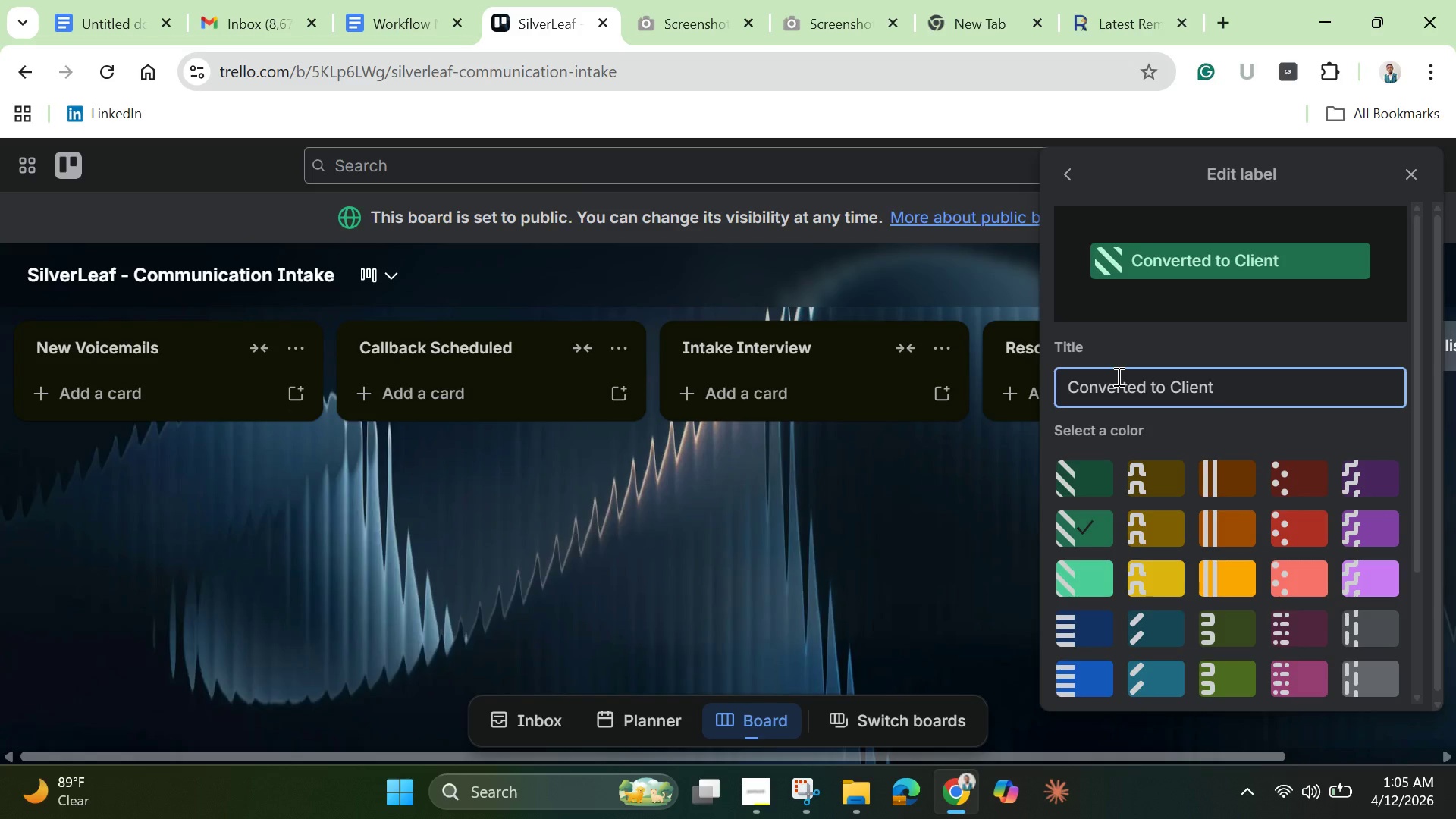 
wait(6.05)
 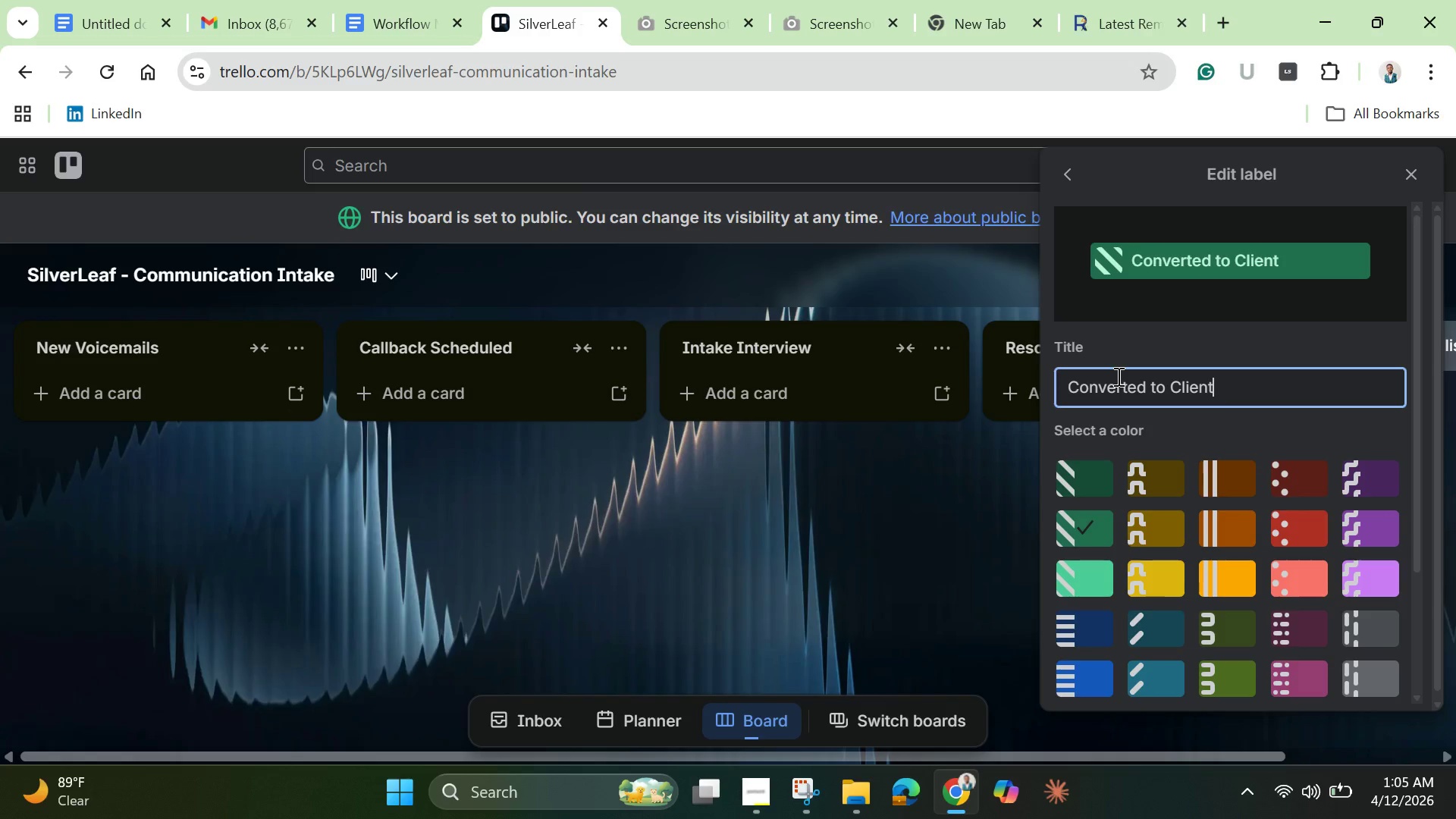 
key(Enter)
 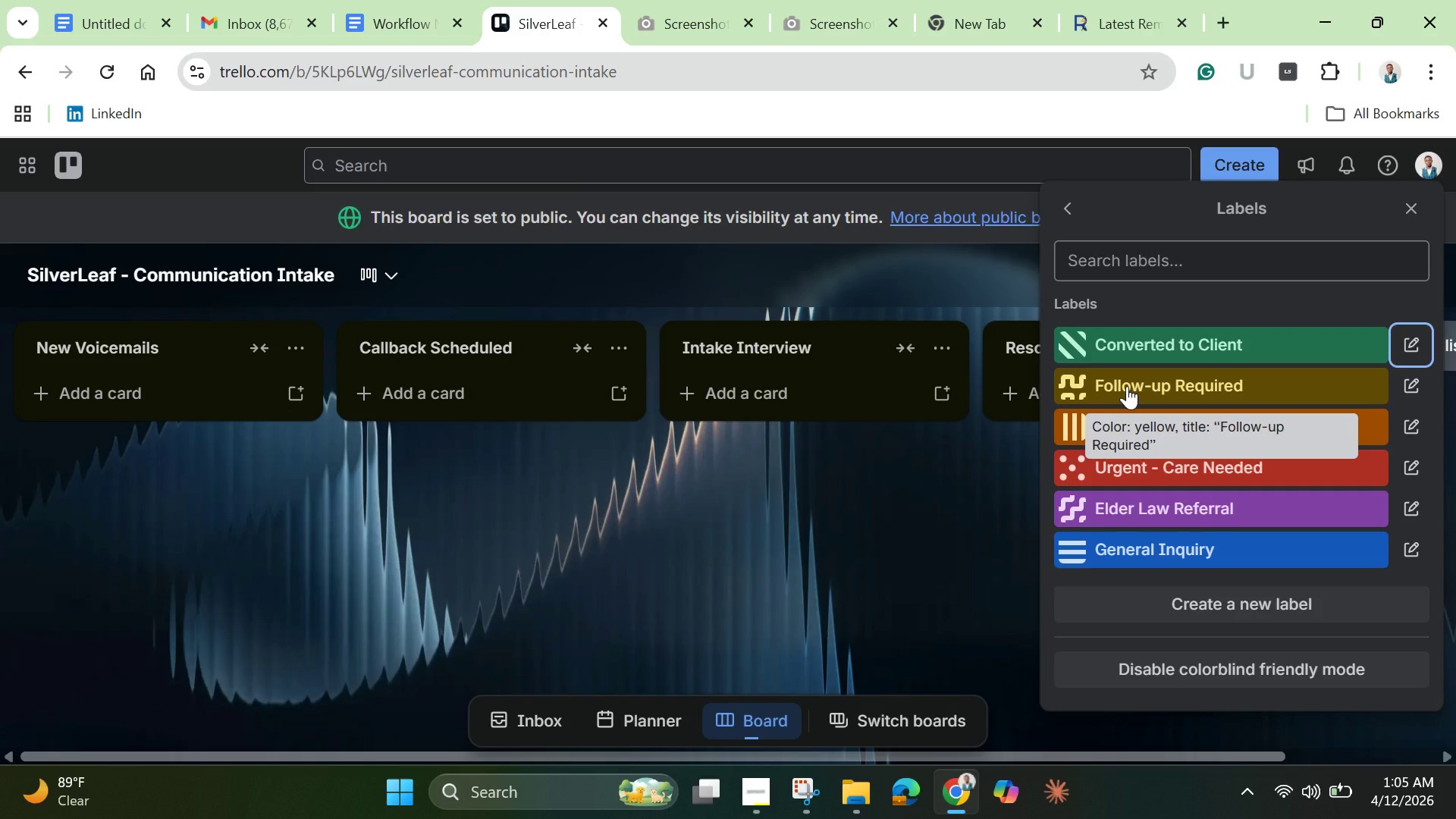 
wait(8.42)
 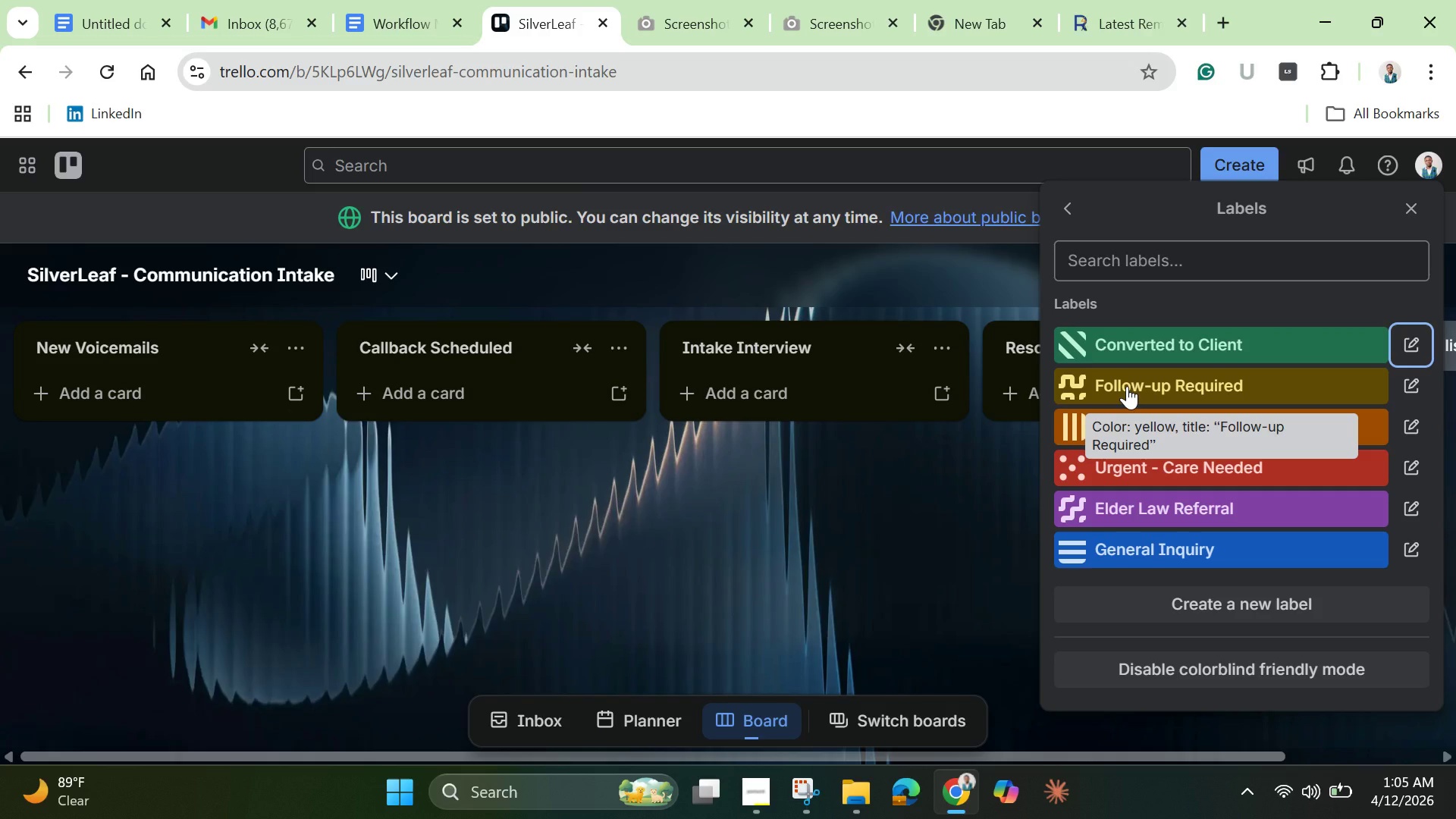 
scroll: coordinate [1310, 623], scroll_direction: down, amount: 1.0
 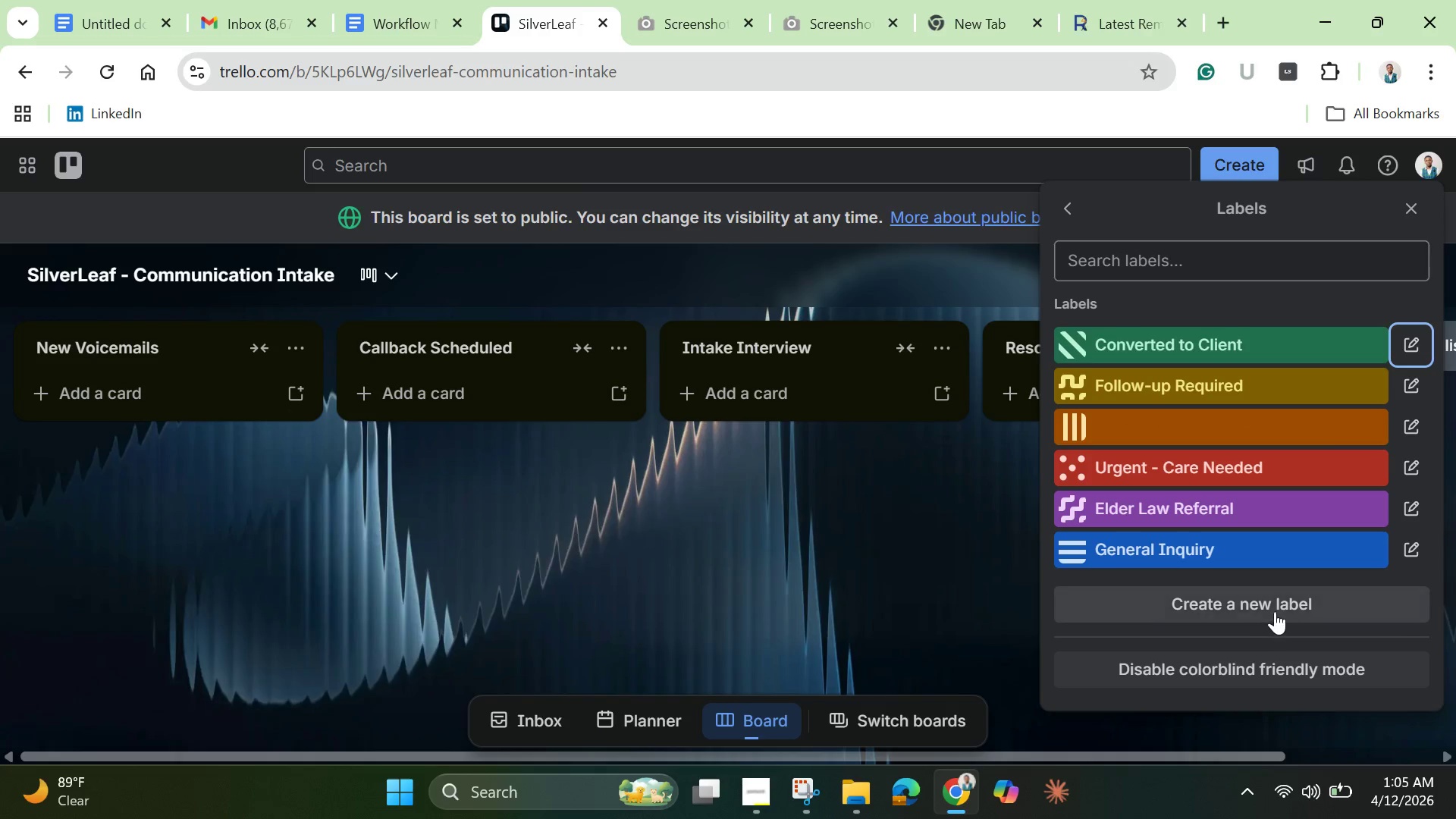 
left_click([1273, 610])
 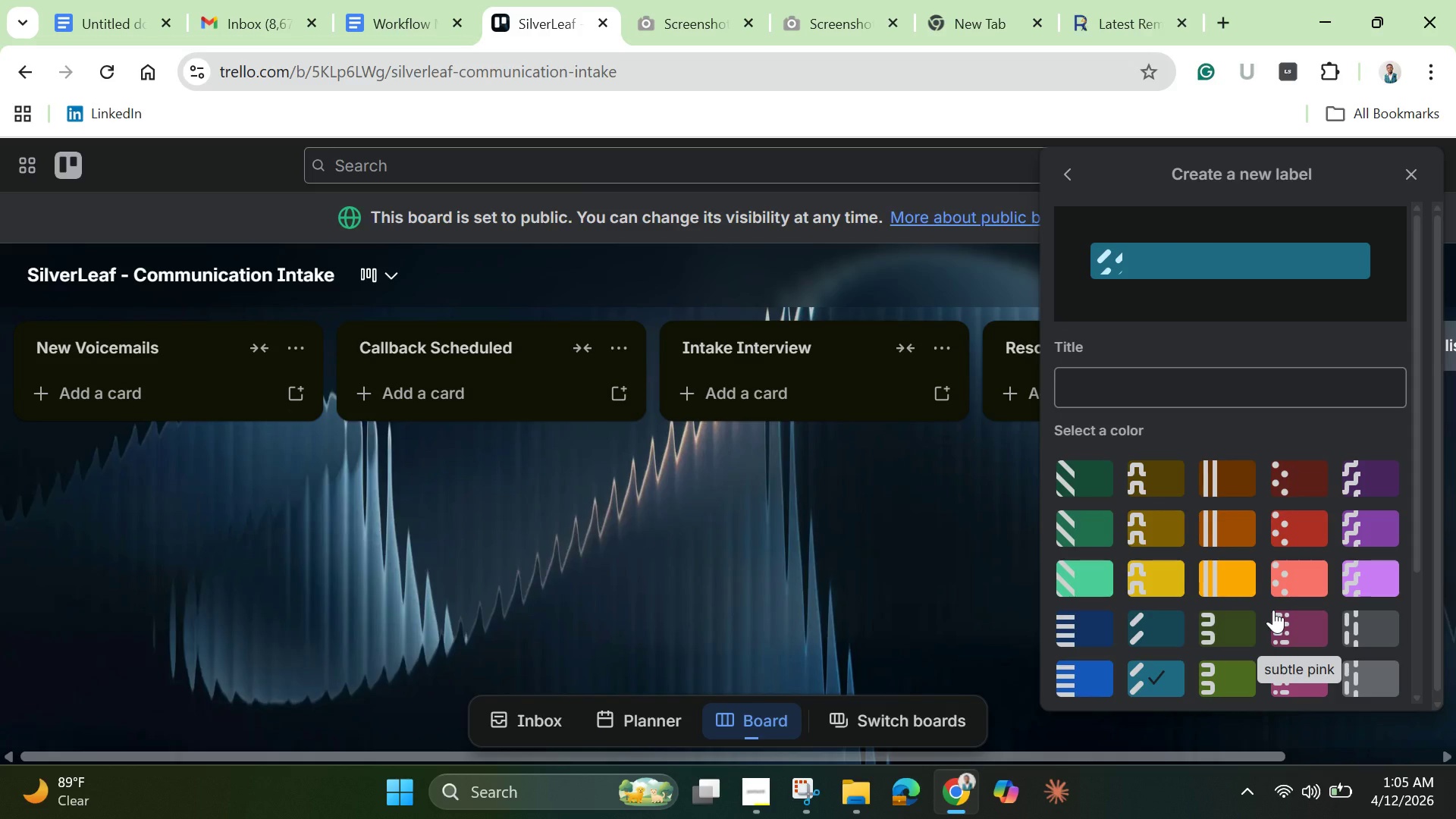 
scroll: coordinate [1273, 607], scroll_direction: down, amount: 3.0
 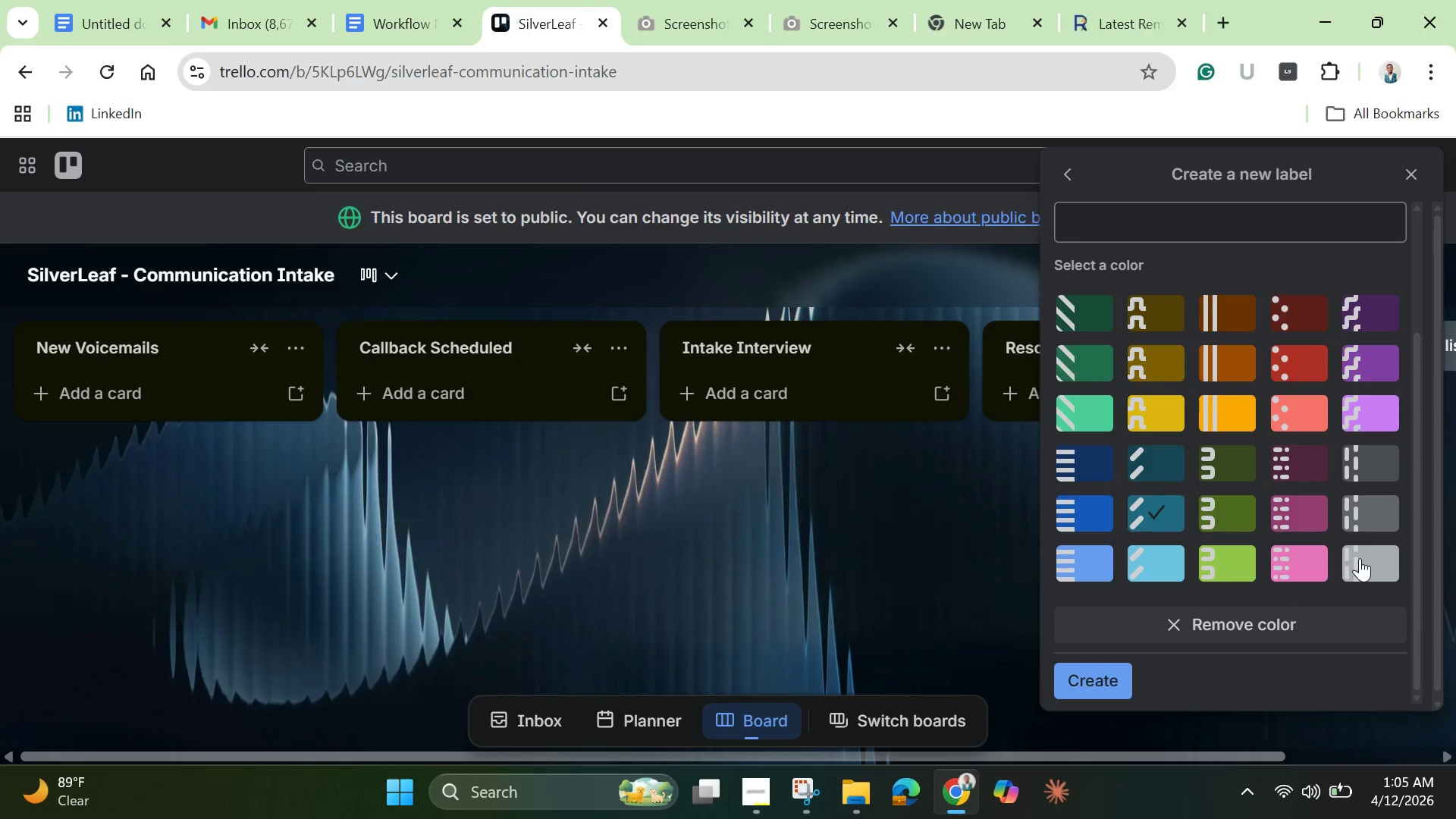 
left_click([1364, 561])
 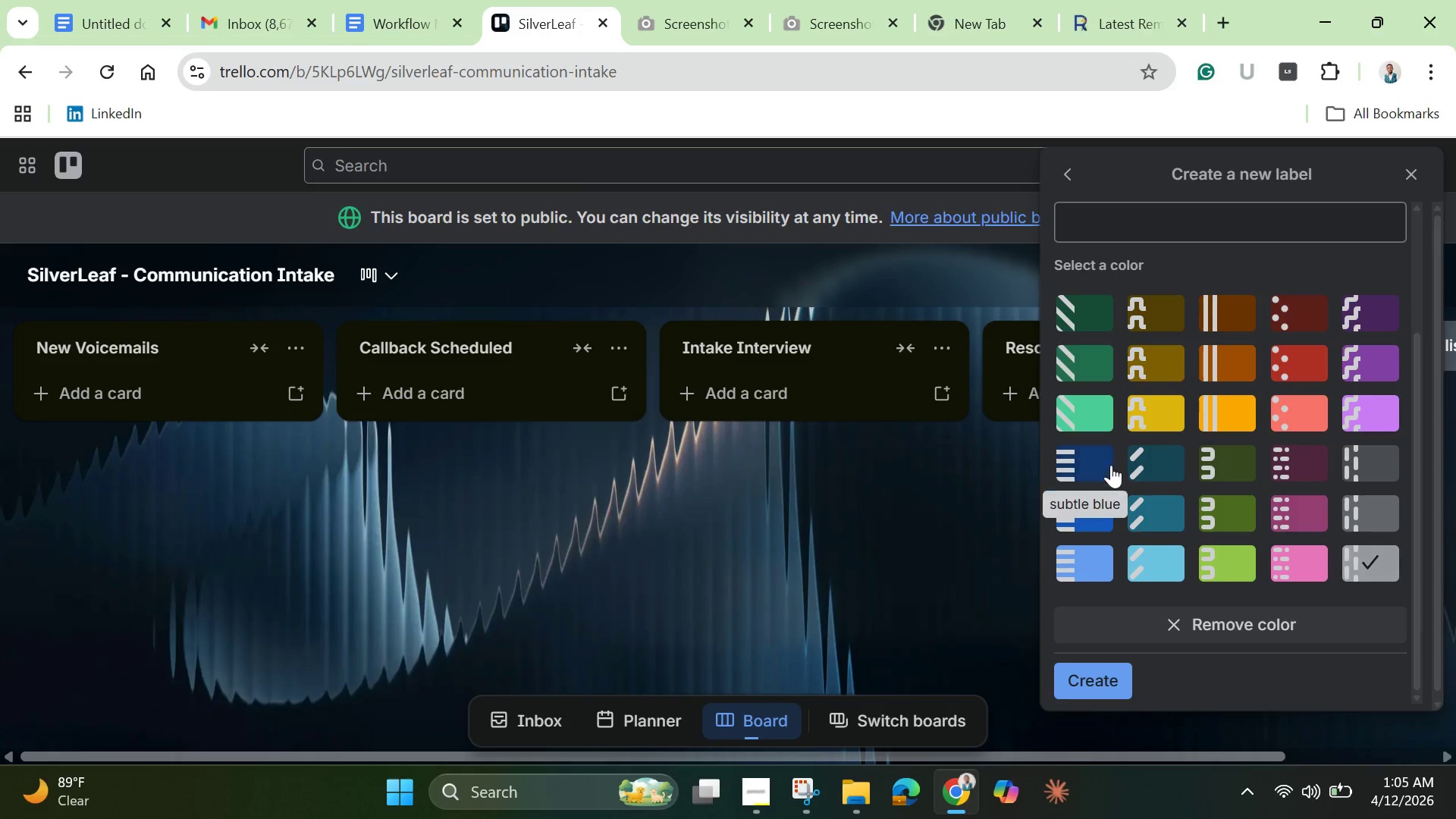 
left_click([1093, 217])
 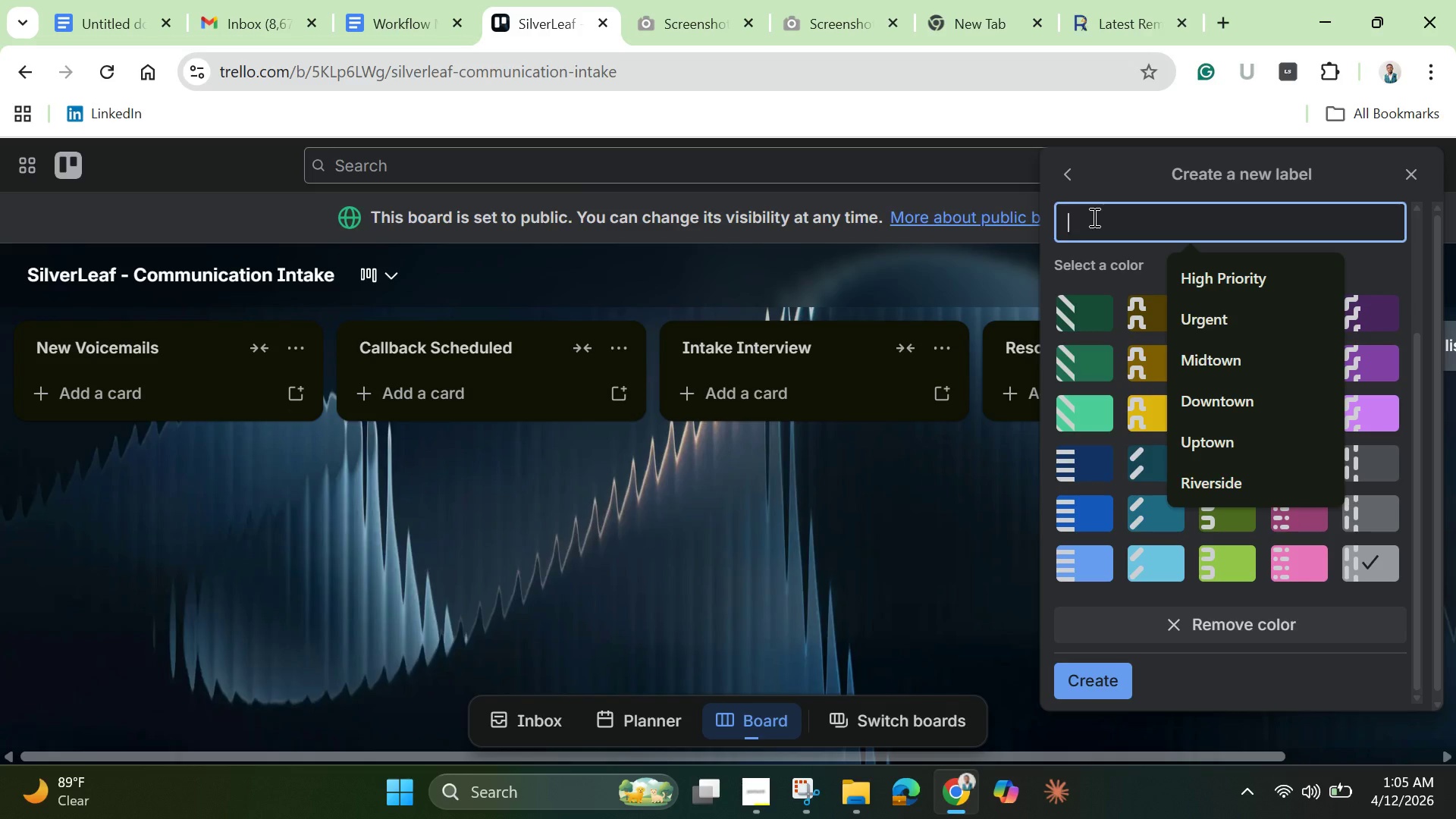 
type(Not a Fit)
 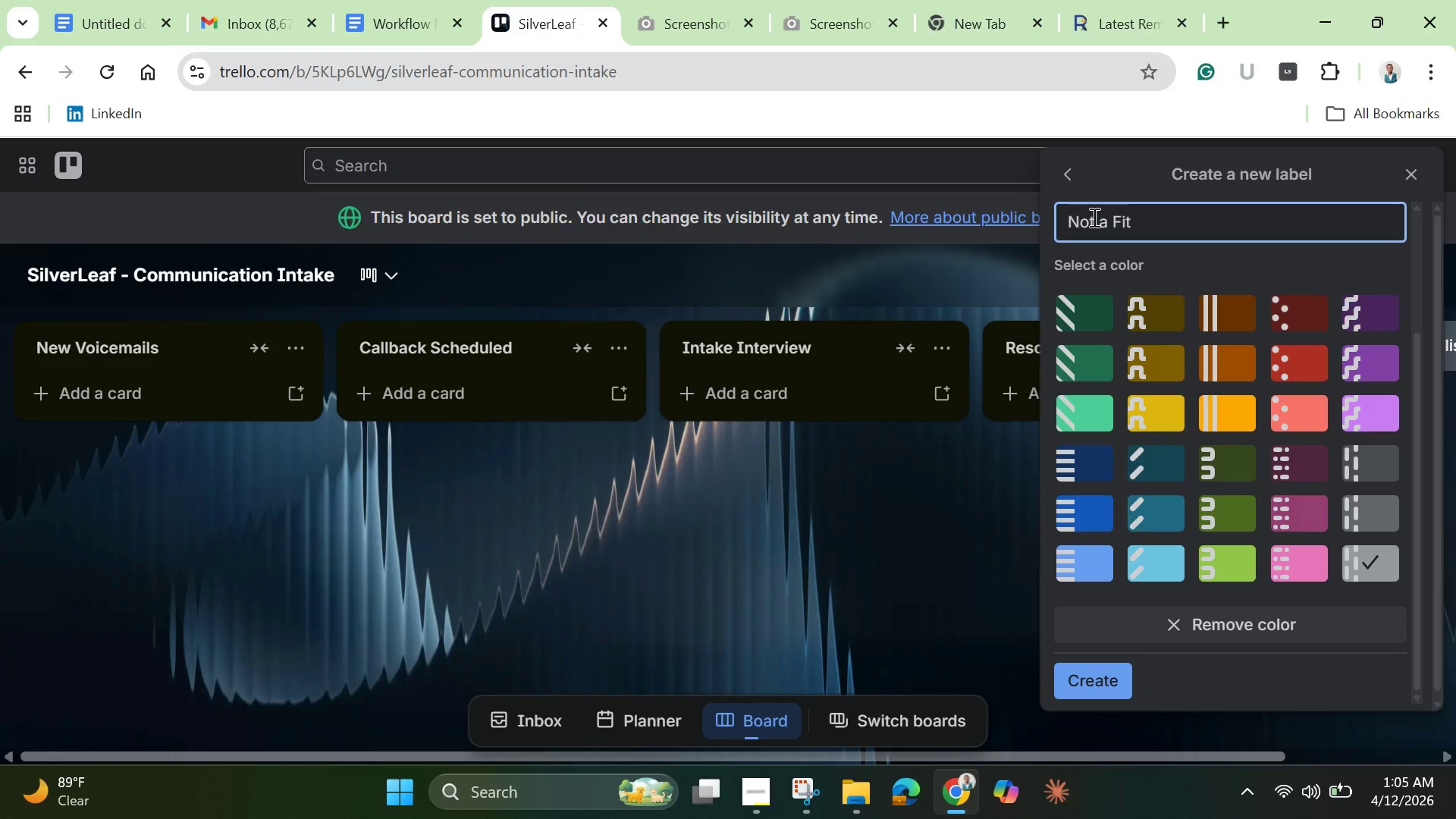 
key(Enter)
 